 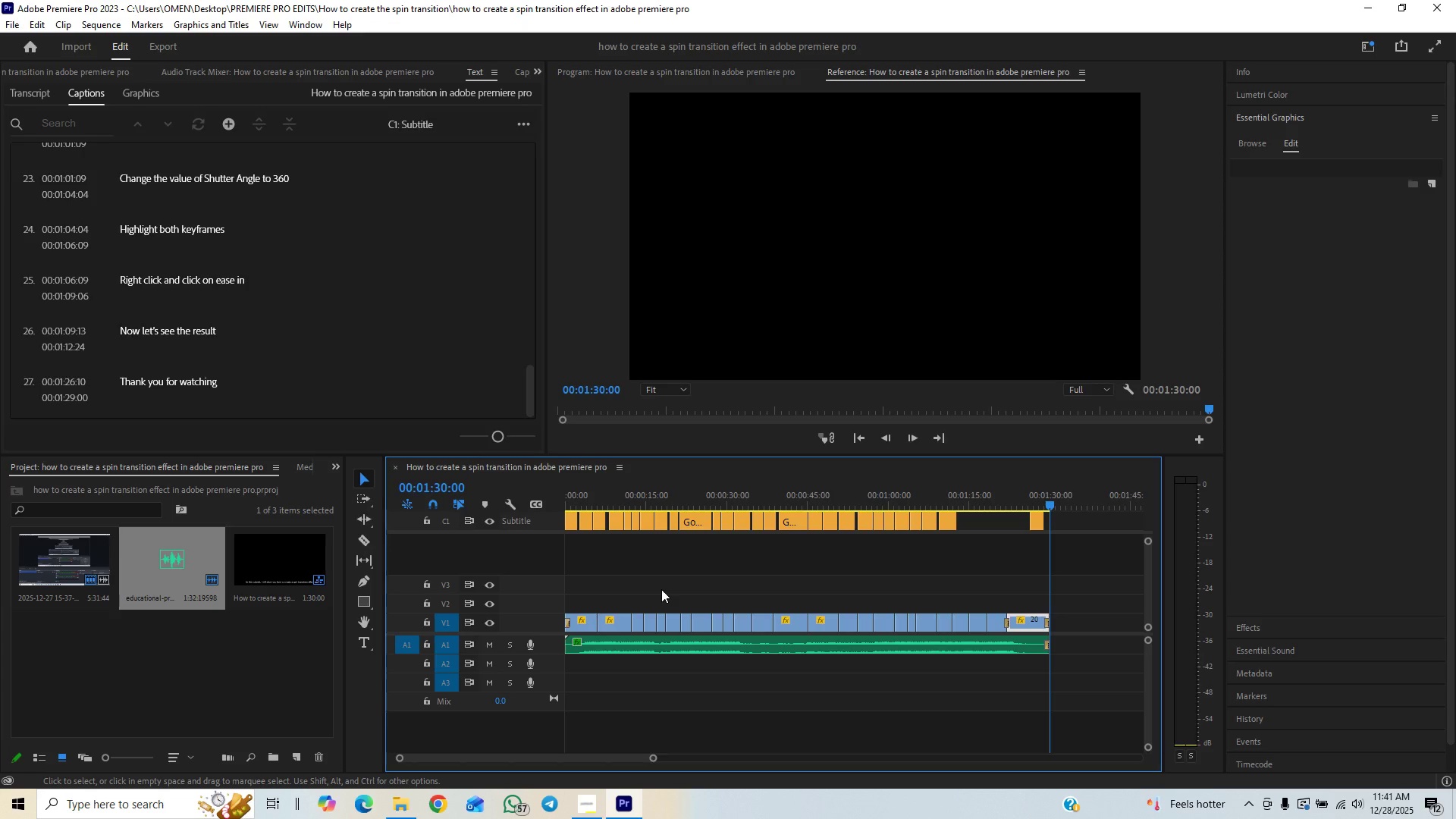 
left_click([720, 503])
 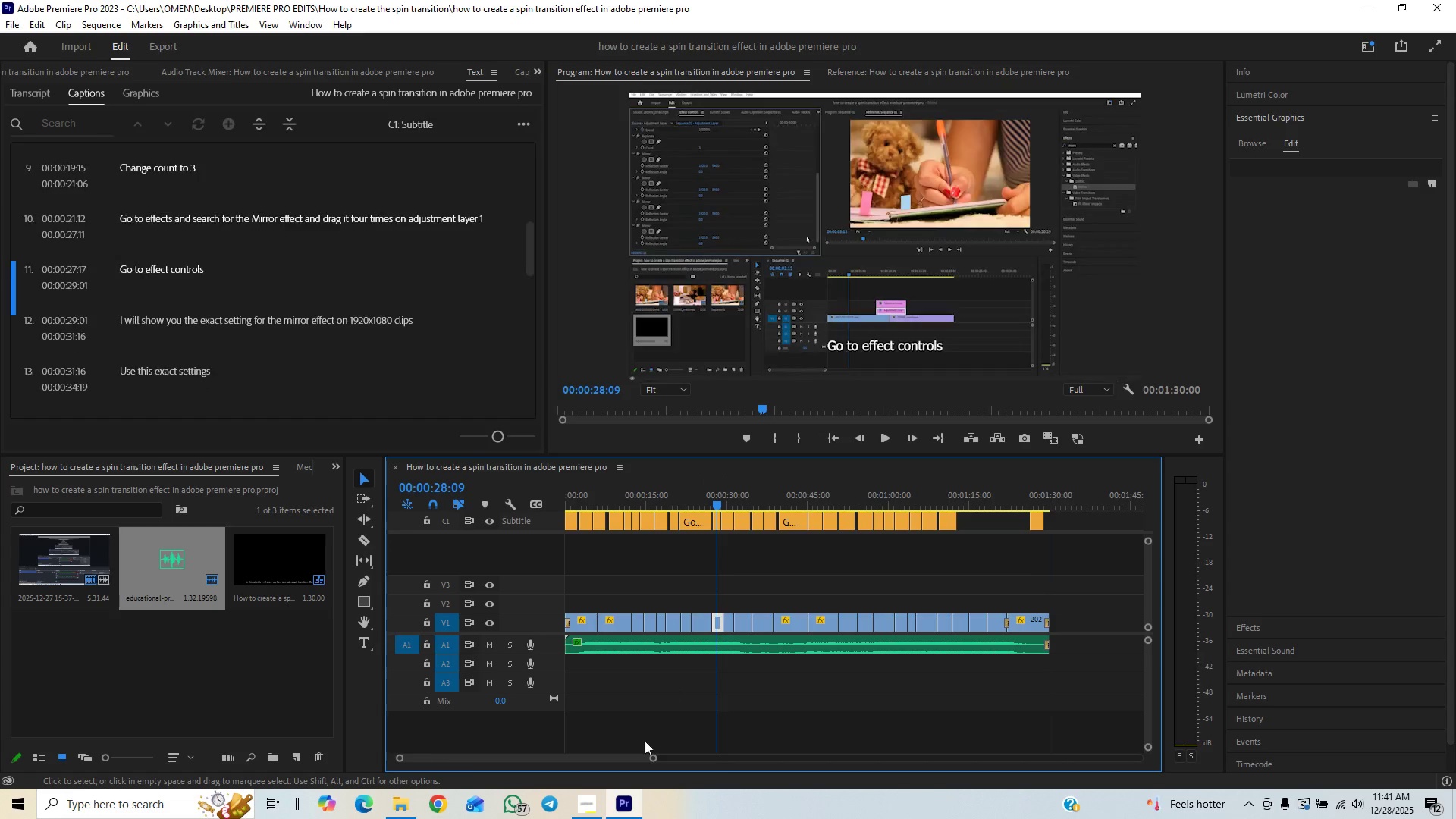 
key(Space)
 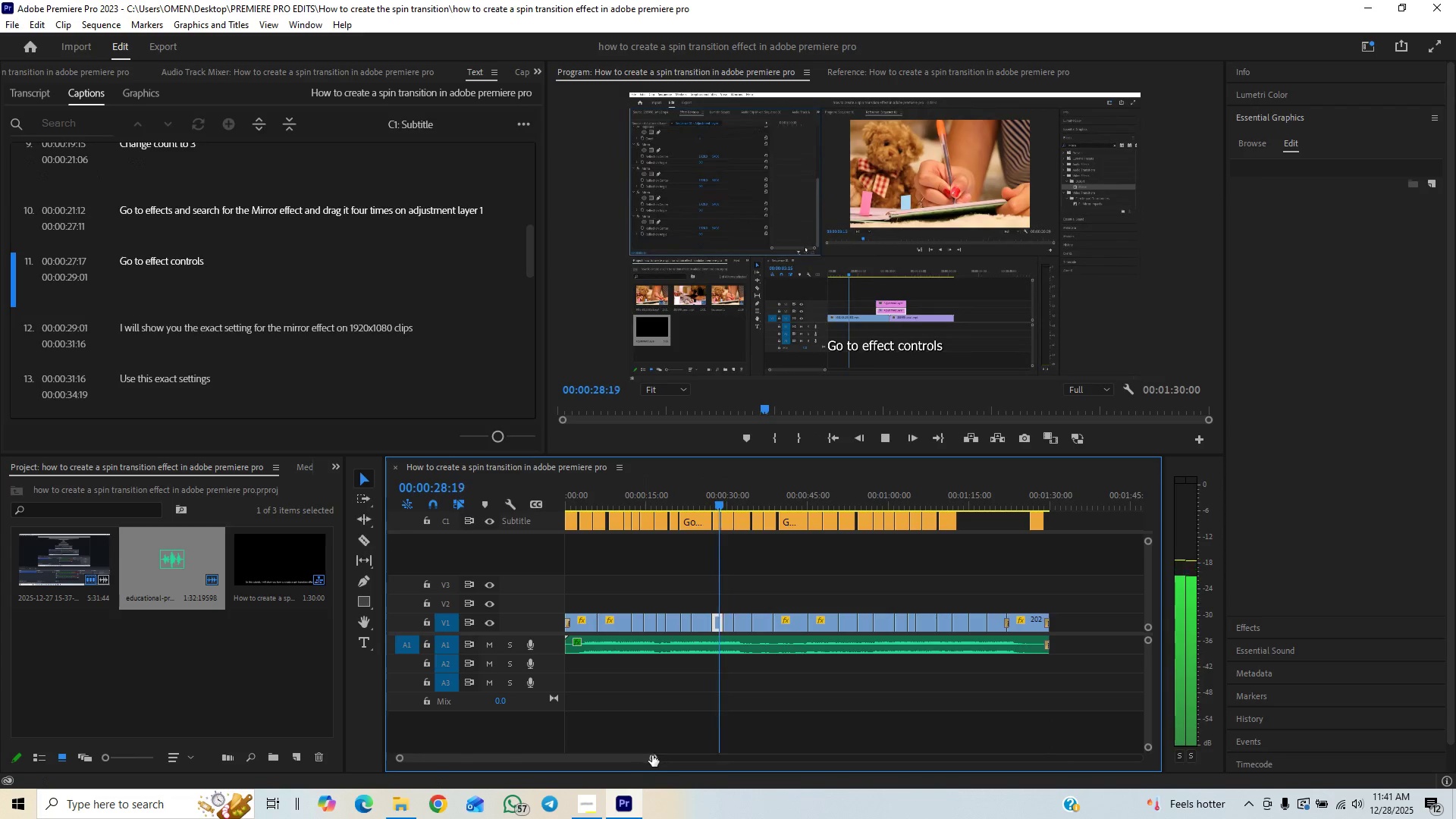 
left_click_drag(start_coordinate=[653, 755], to_coordinate=[622, 765])
 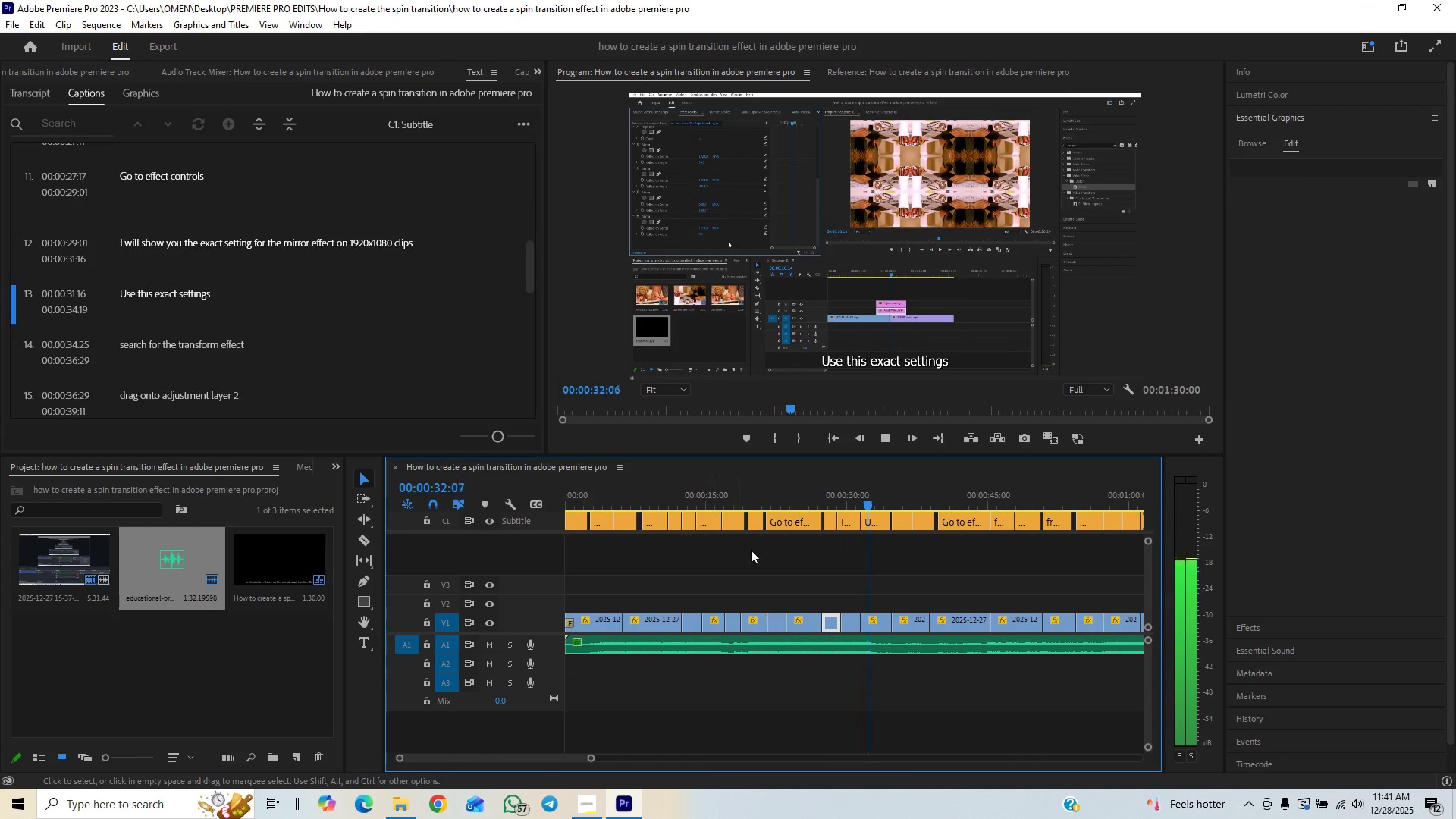 
left_click([803, 494])
 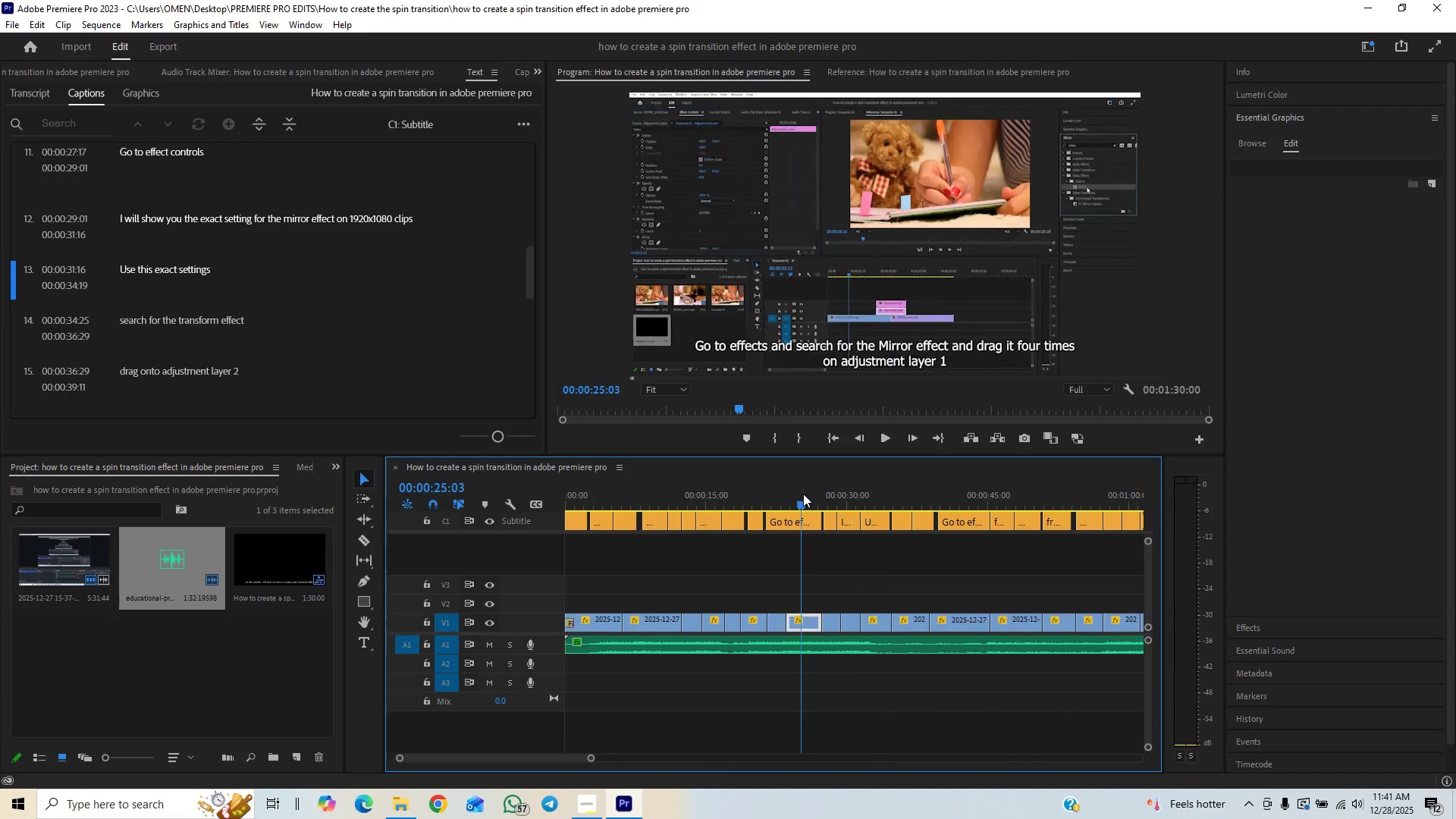 
key(Space)
 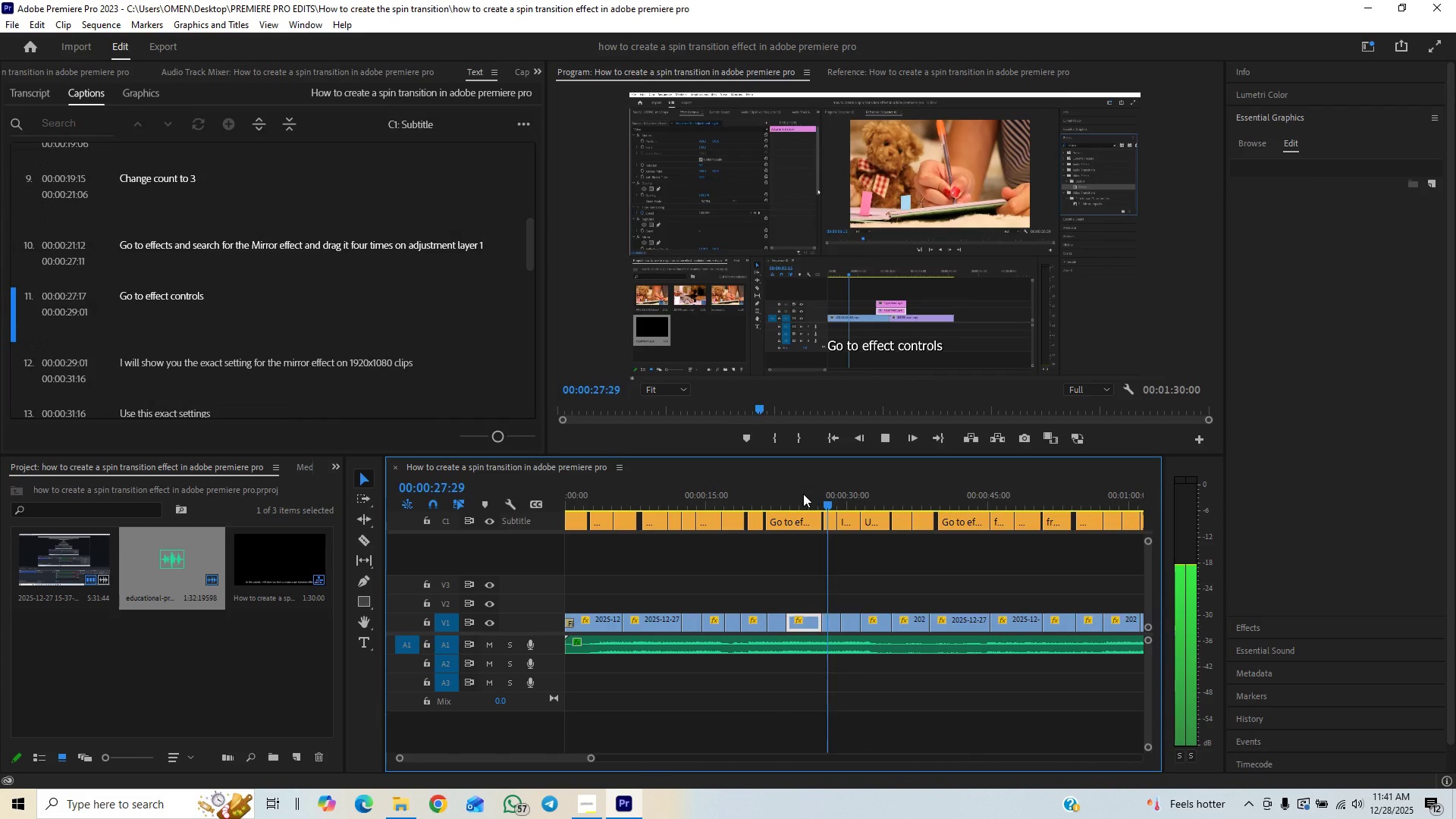 
key(Space)
 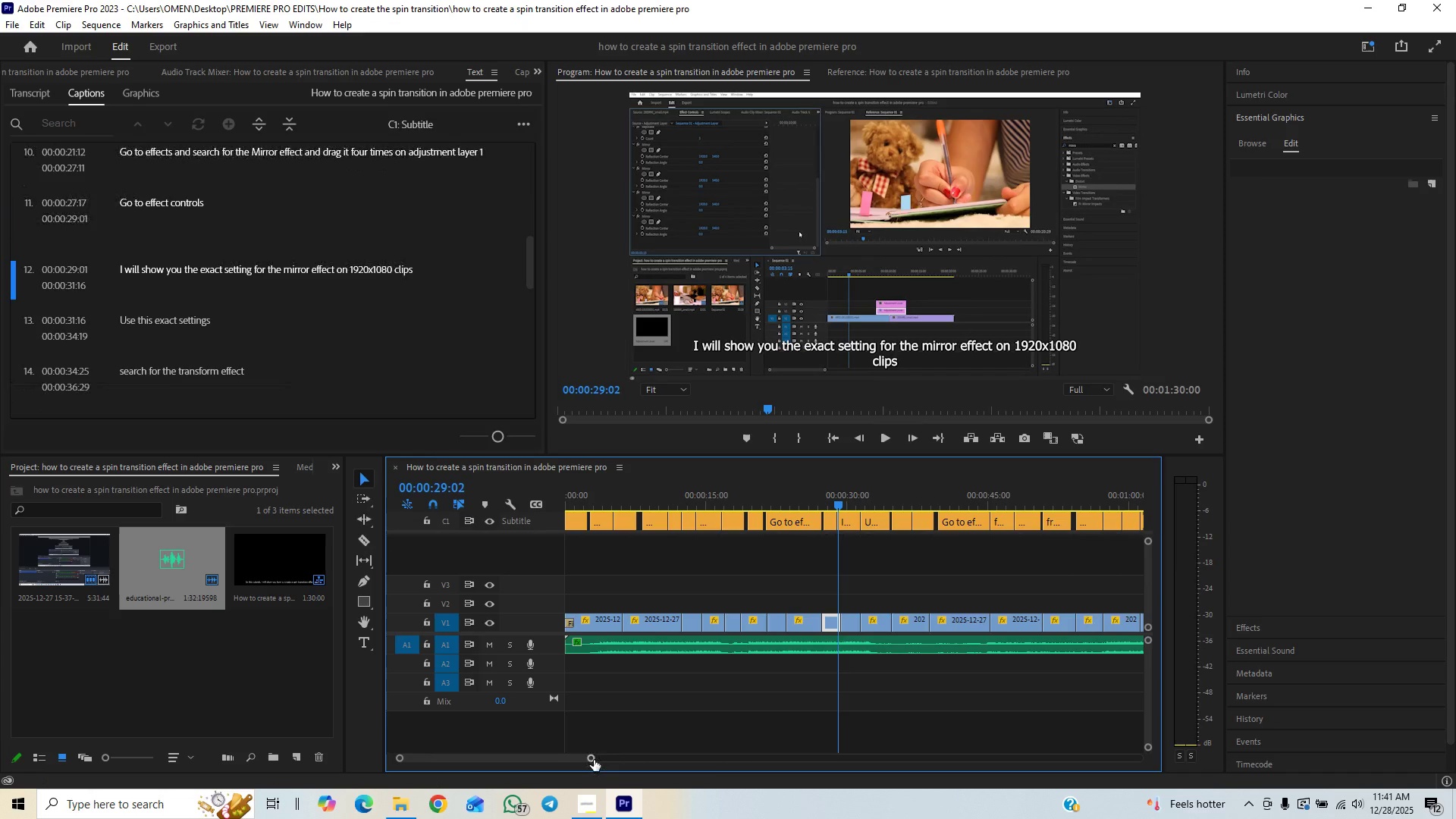 
left_click_drag(start_coordinate=[594, 760], to_coordinate=[608, 749])
 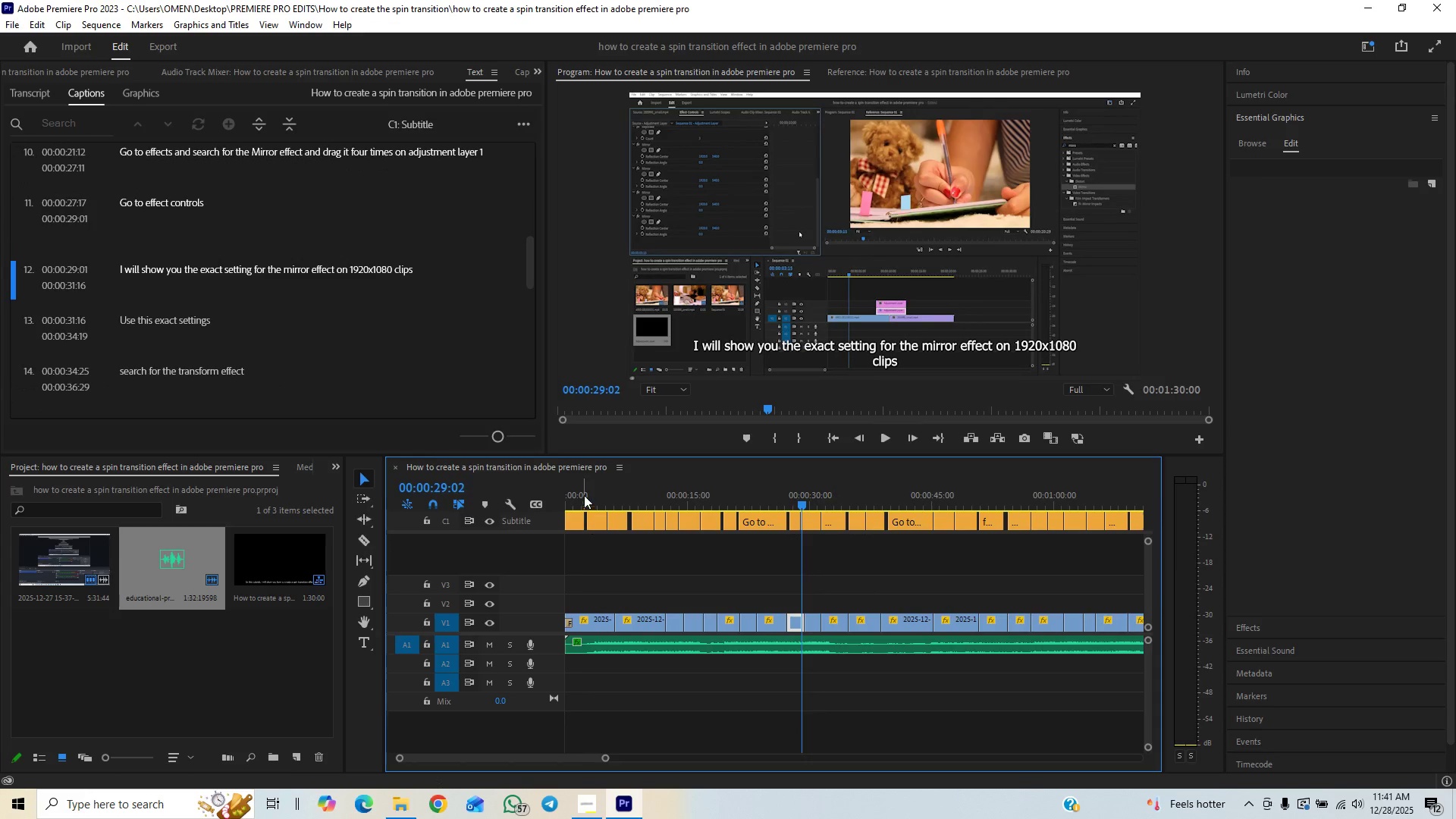 
left_click_drag(start_coordinate=[584, 495], to_coordinate=[529, 512])
 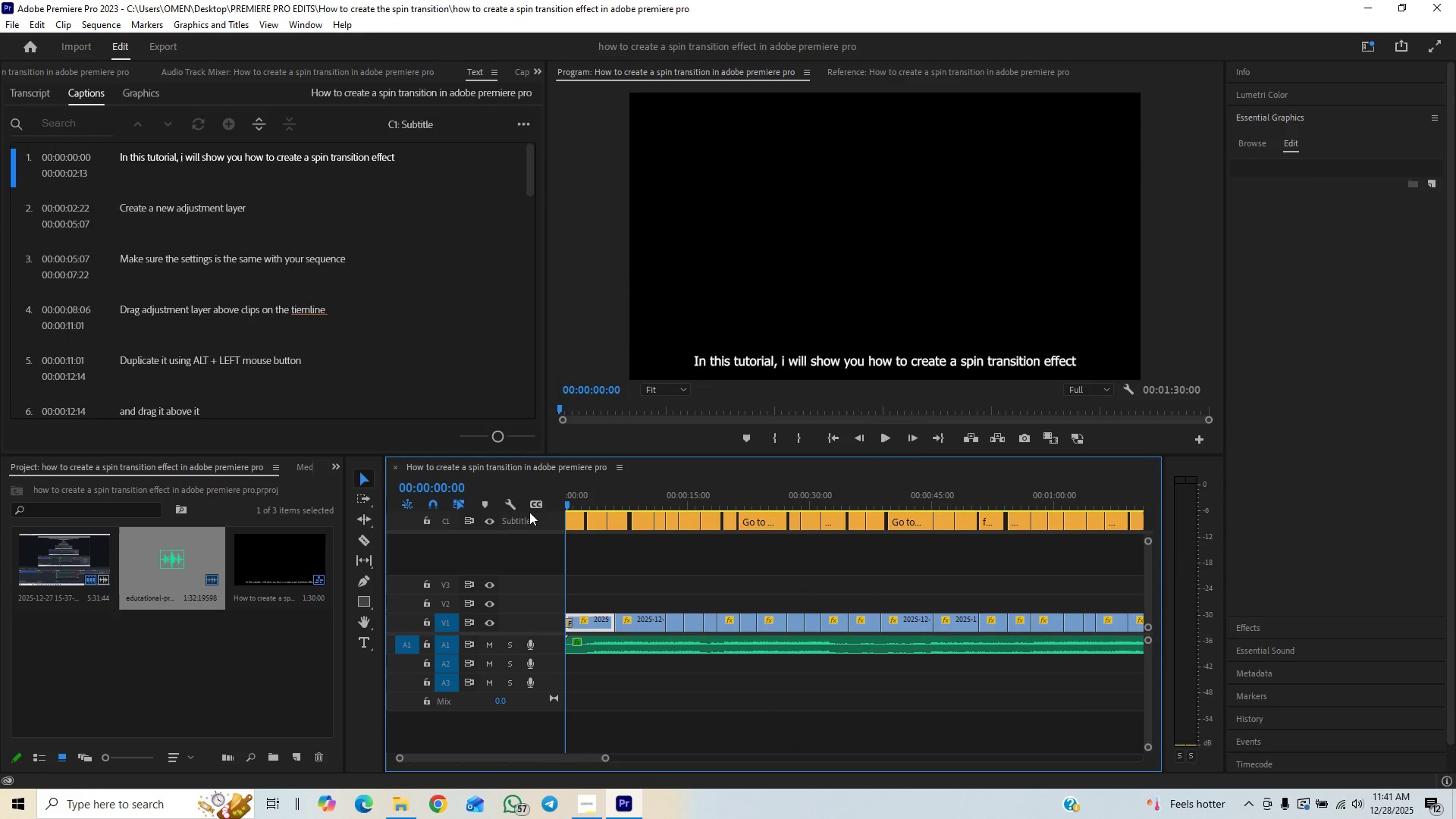 
key(Space)
 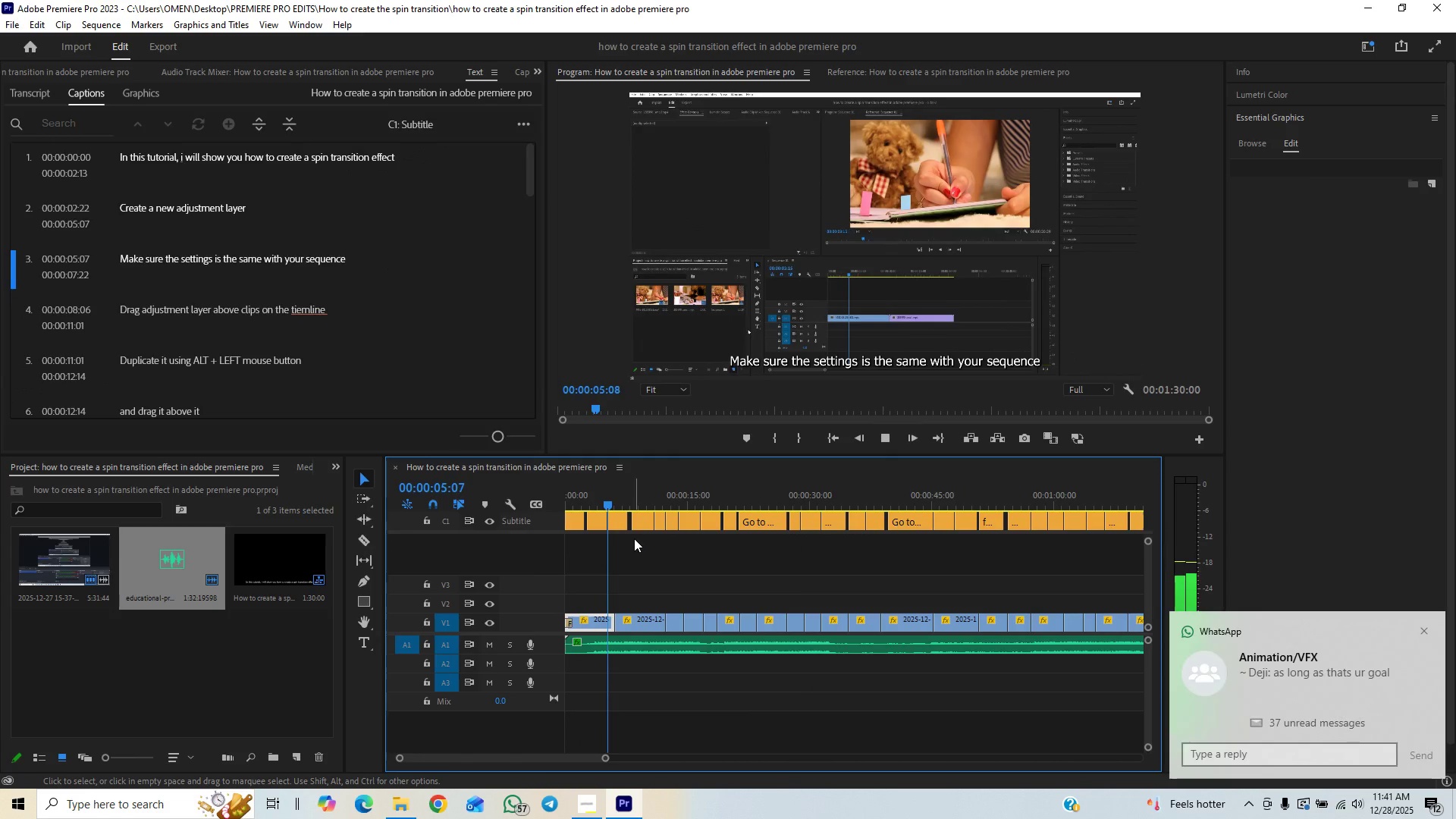 
wait(7.16)
 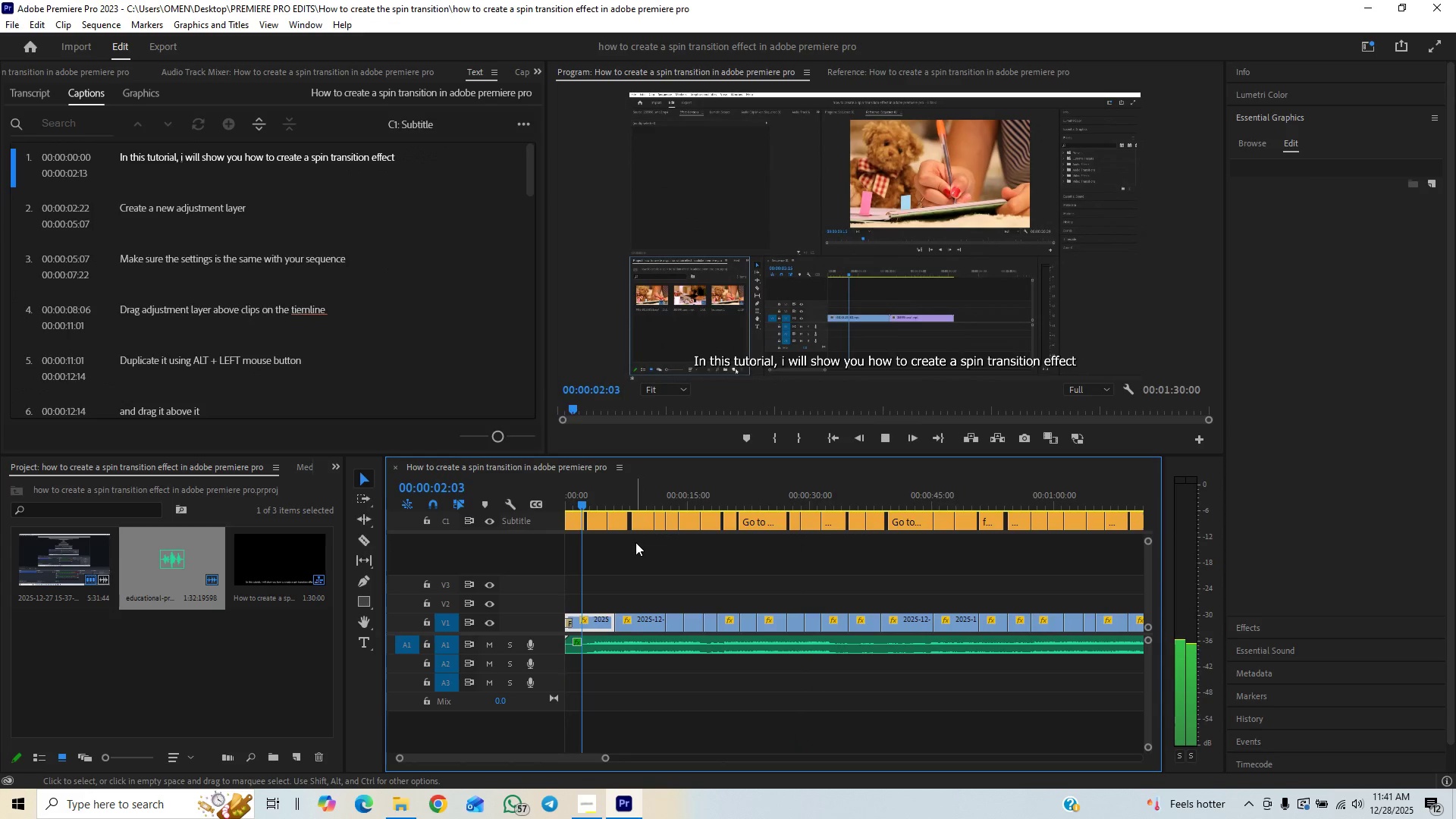 
left_click([1426, 632])
 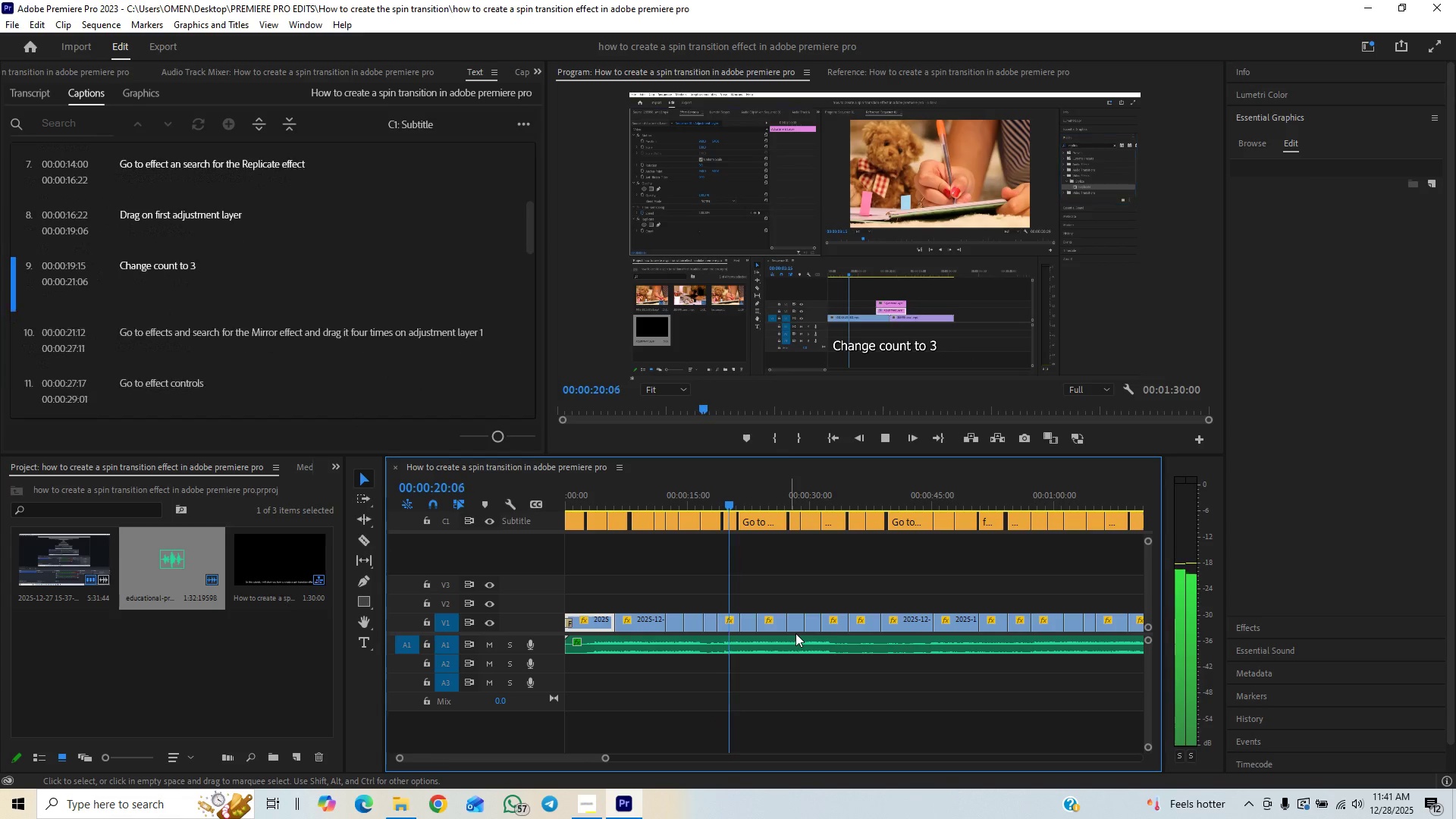 
wait(18.08)
 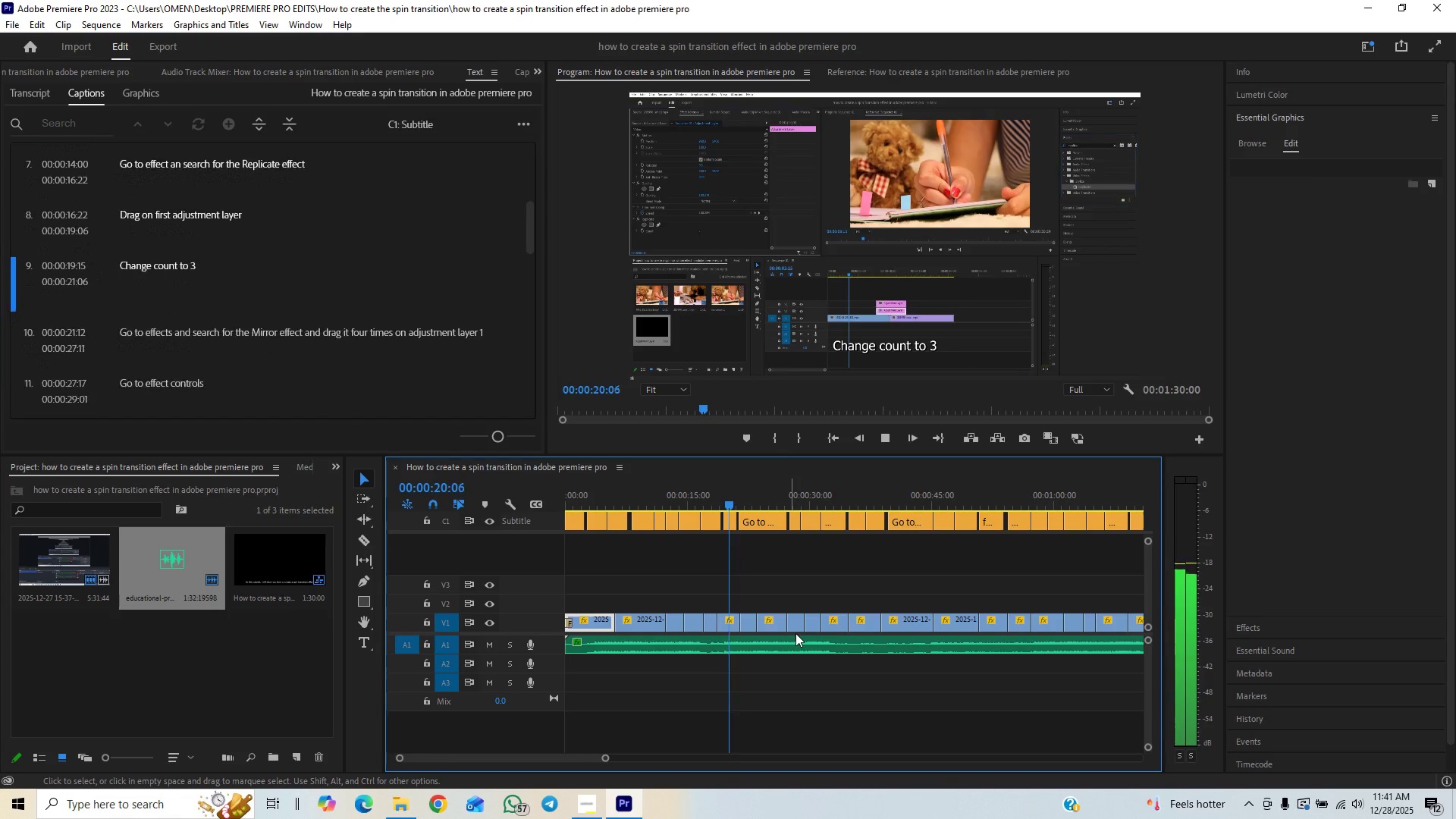 
key(Space)
 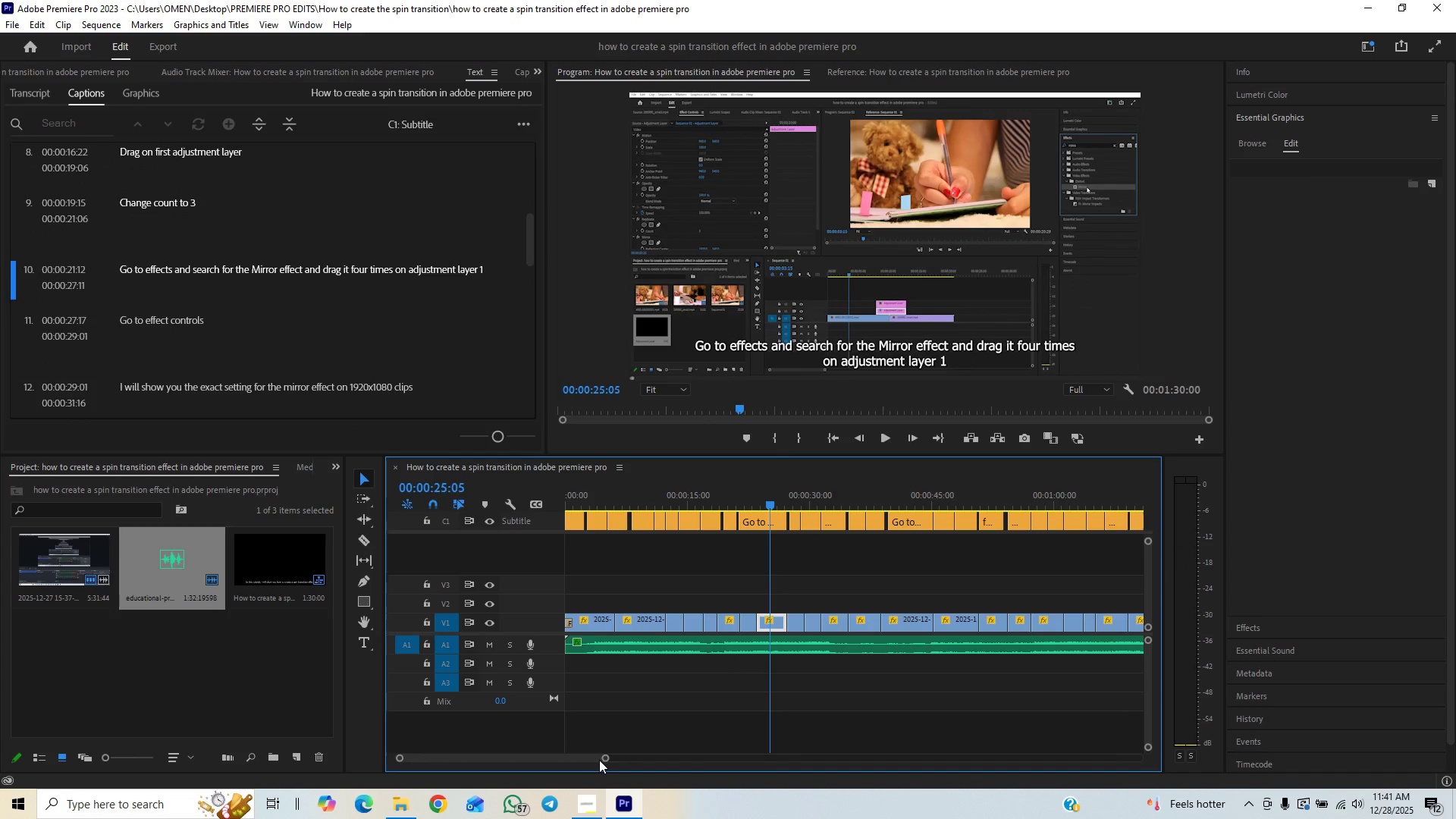 
left_click_drag(start_coordinate=[602, 760], to_coordinate=[557, 766])
 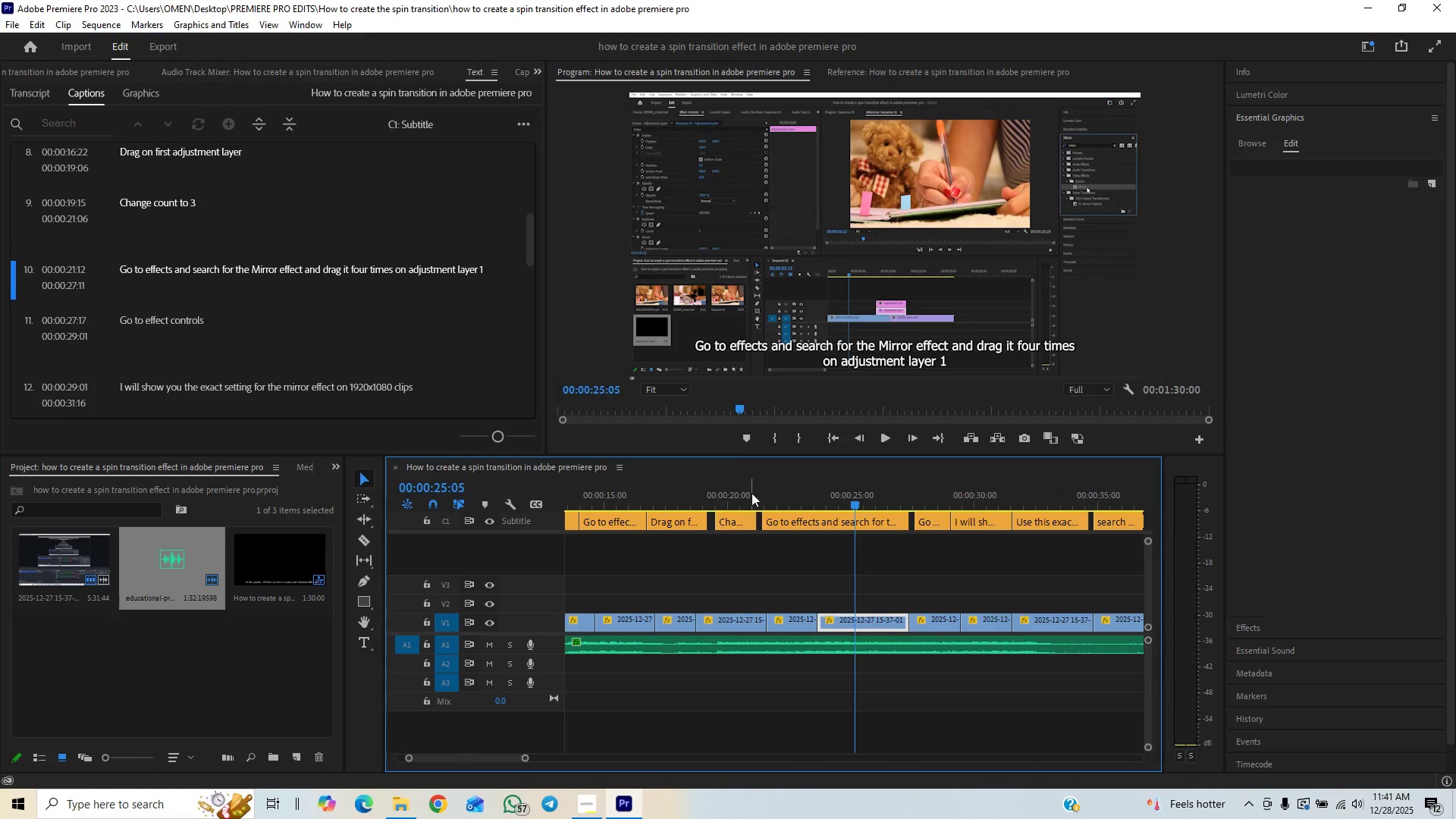 
left_click([752, 493])
 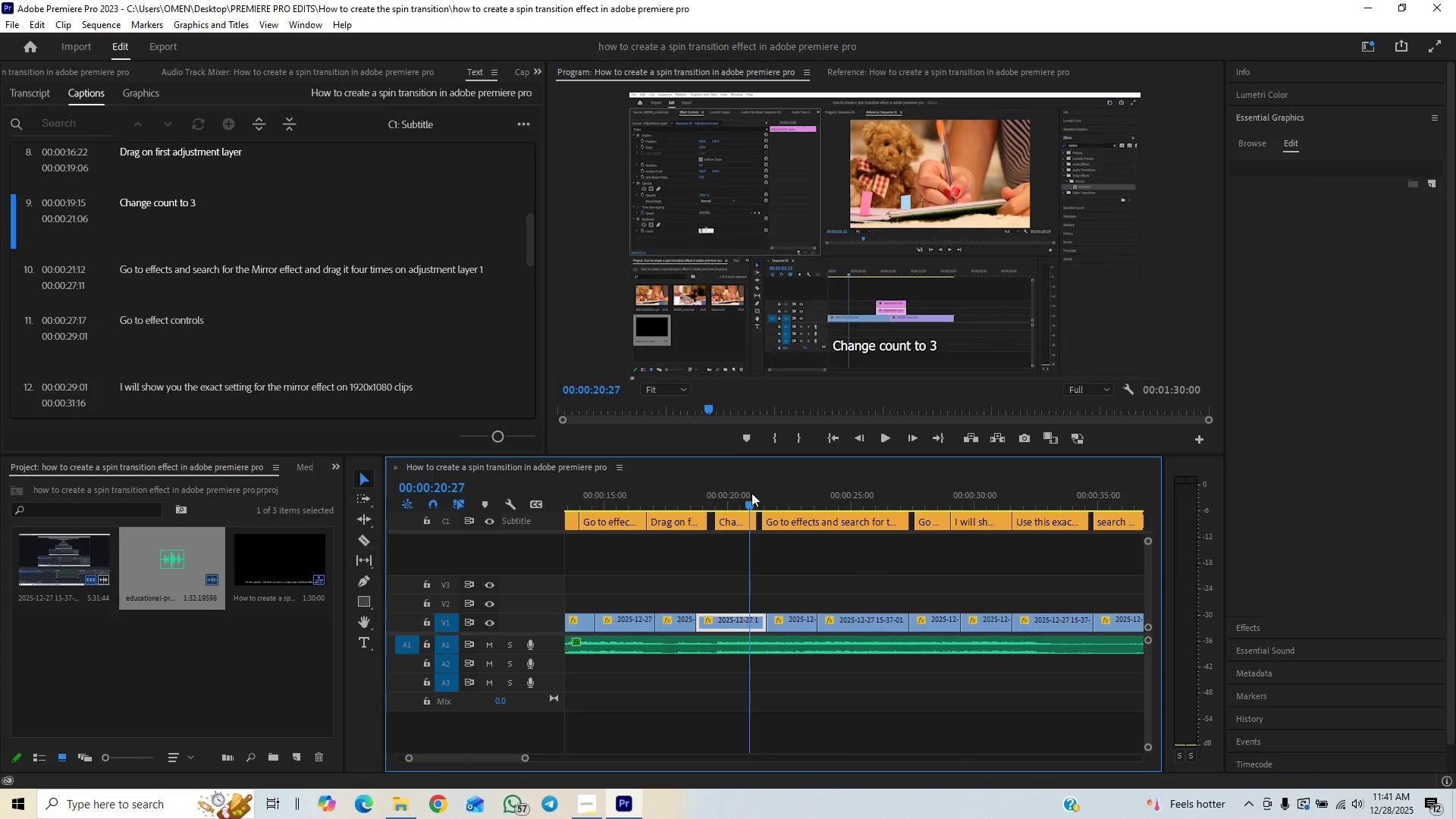 
key(Space)
 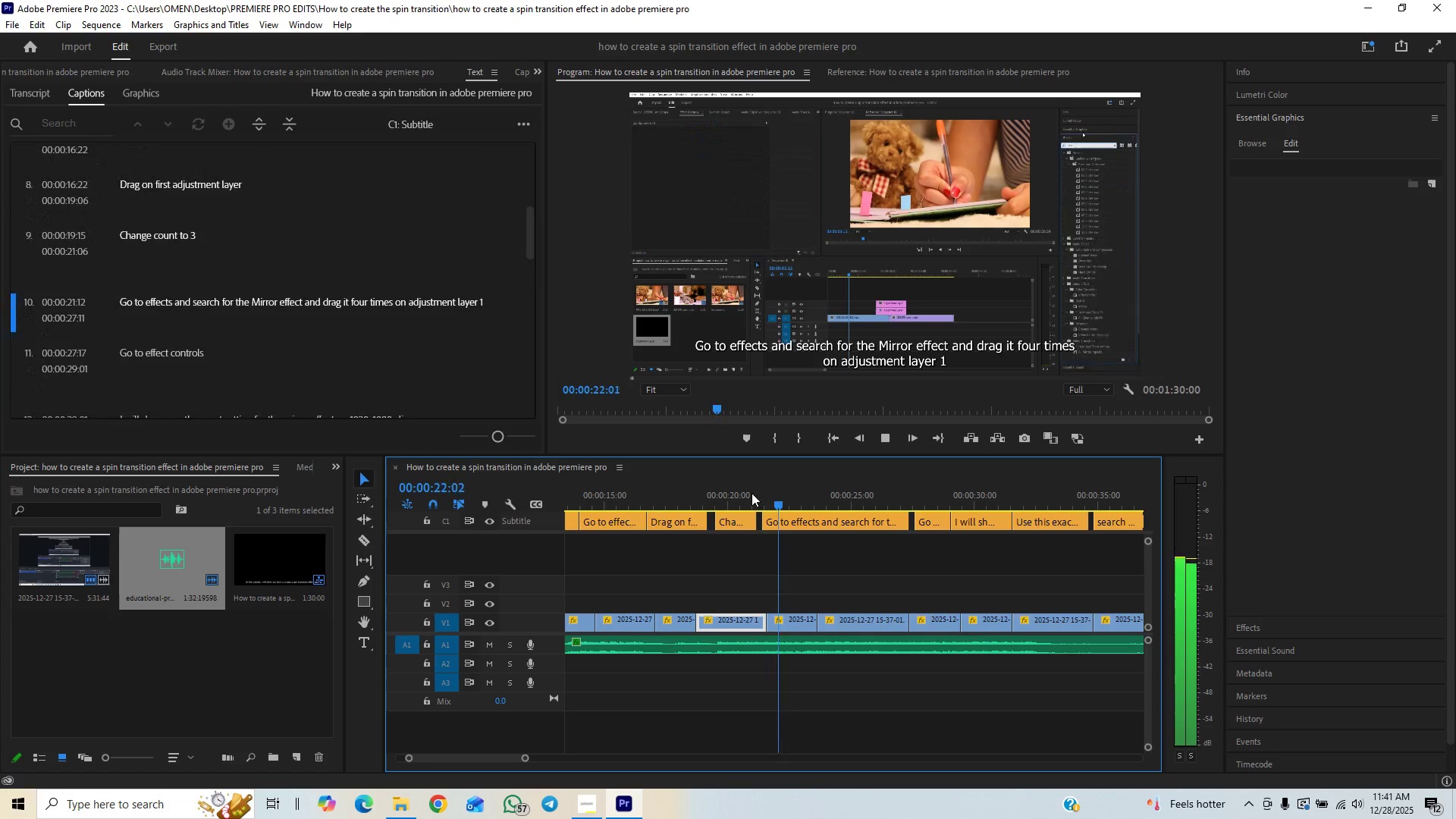 
key(Space)
 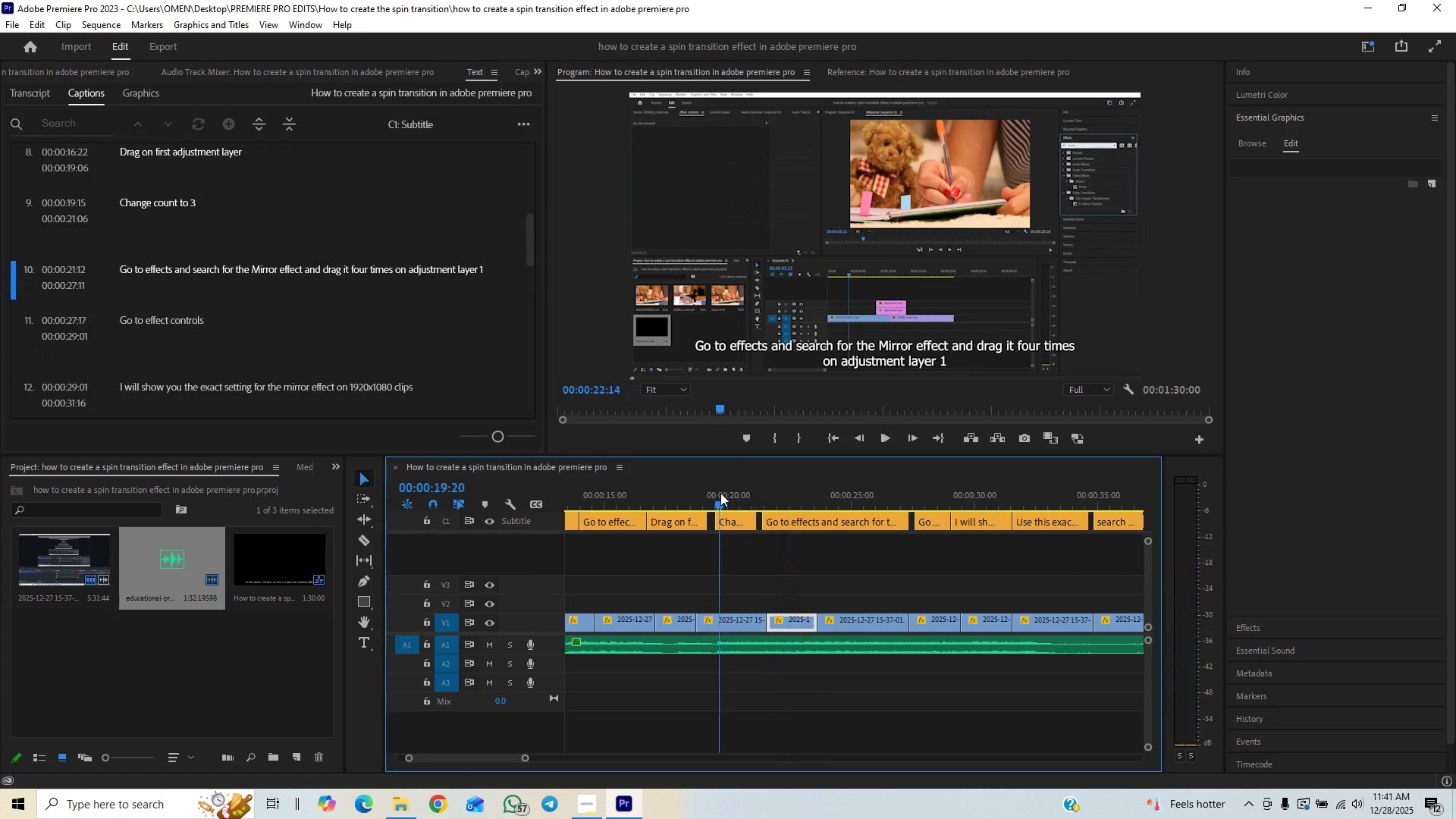 
left_click([720, 493])
 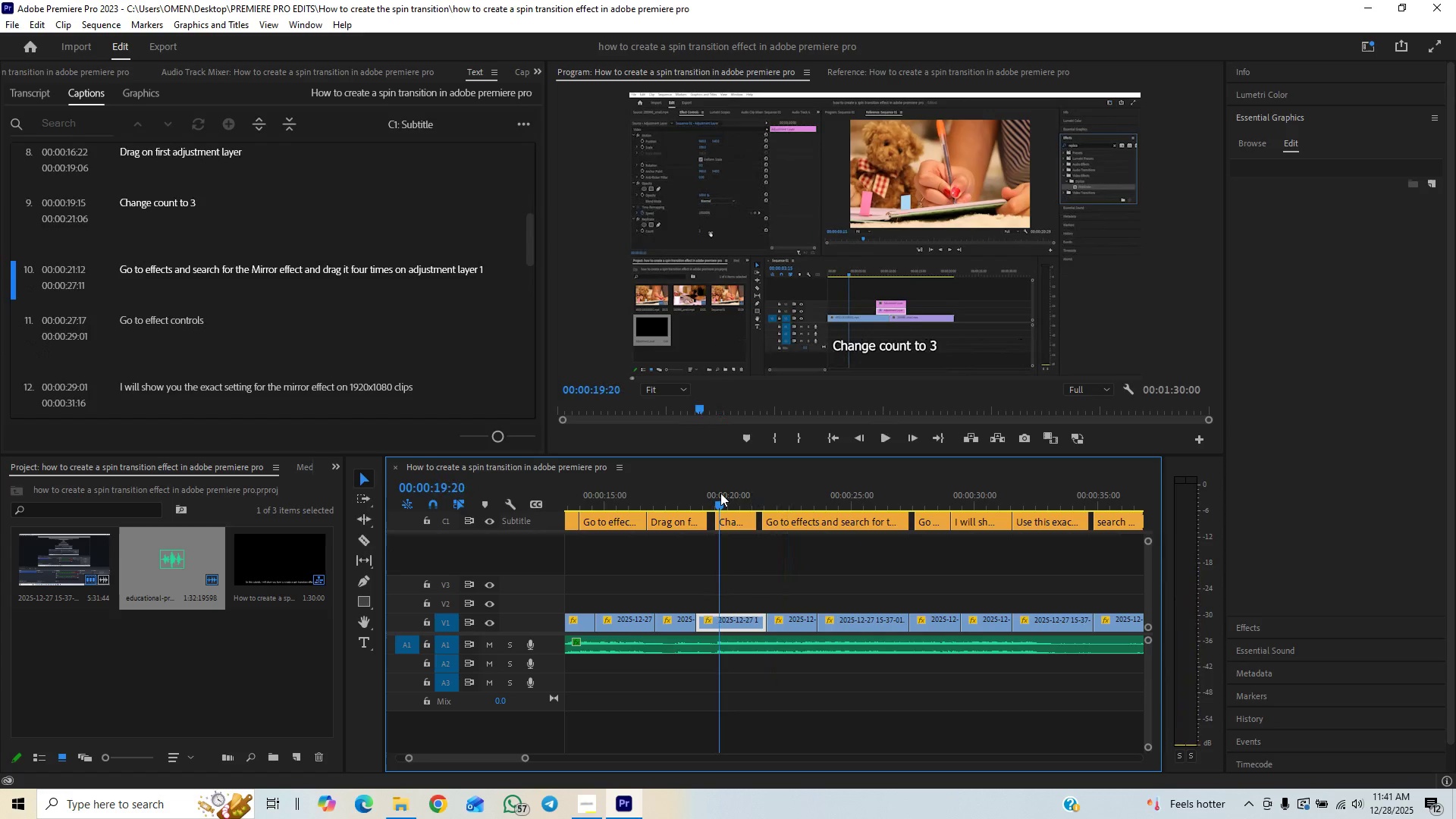 
key(Space)
 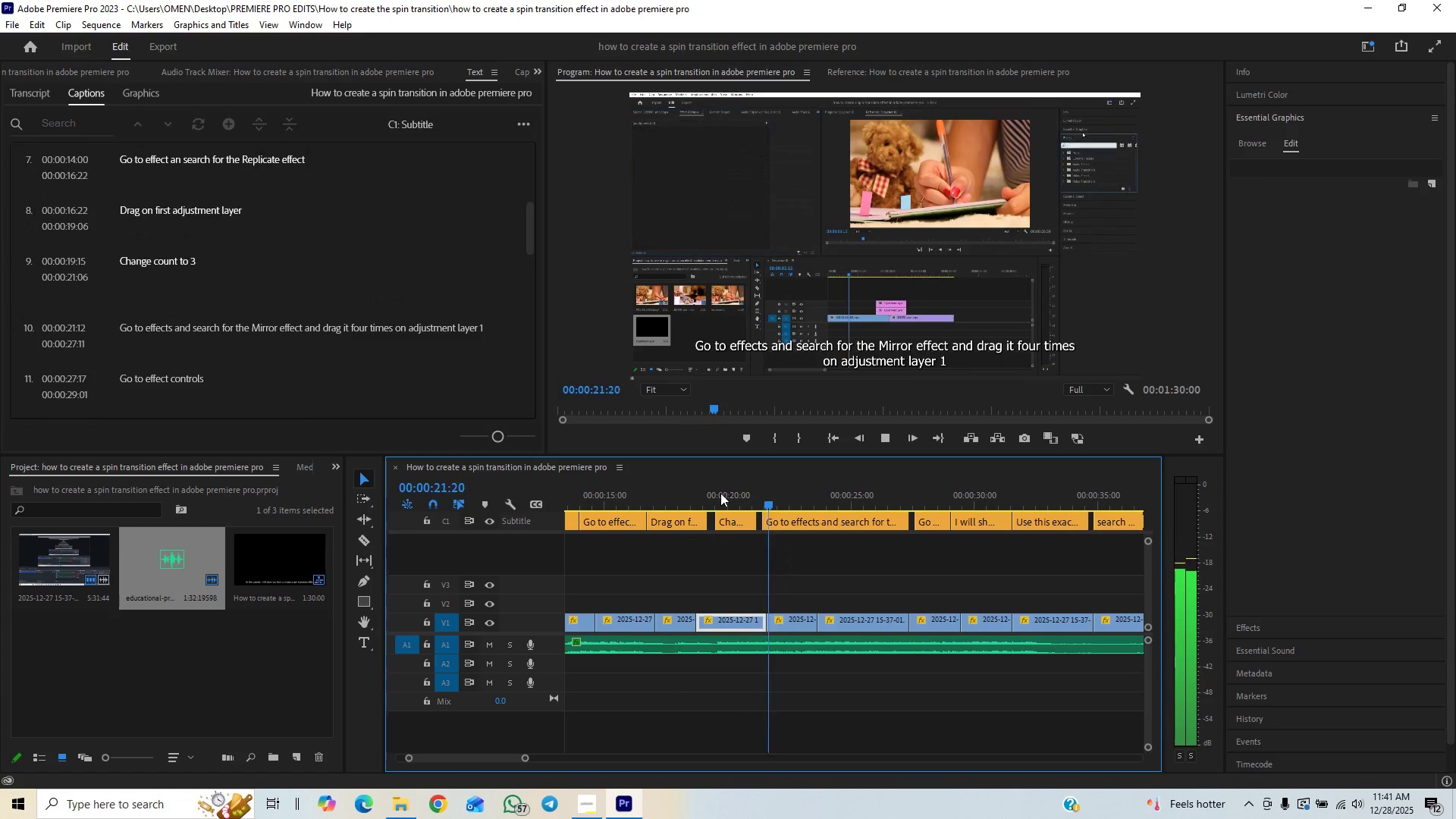 
key(Space)
 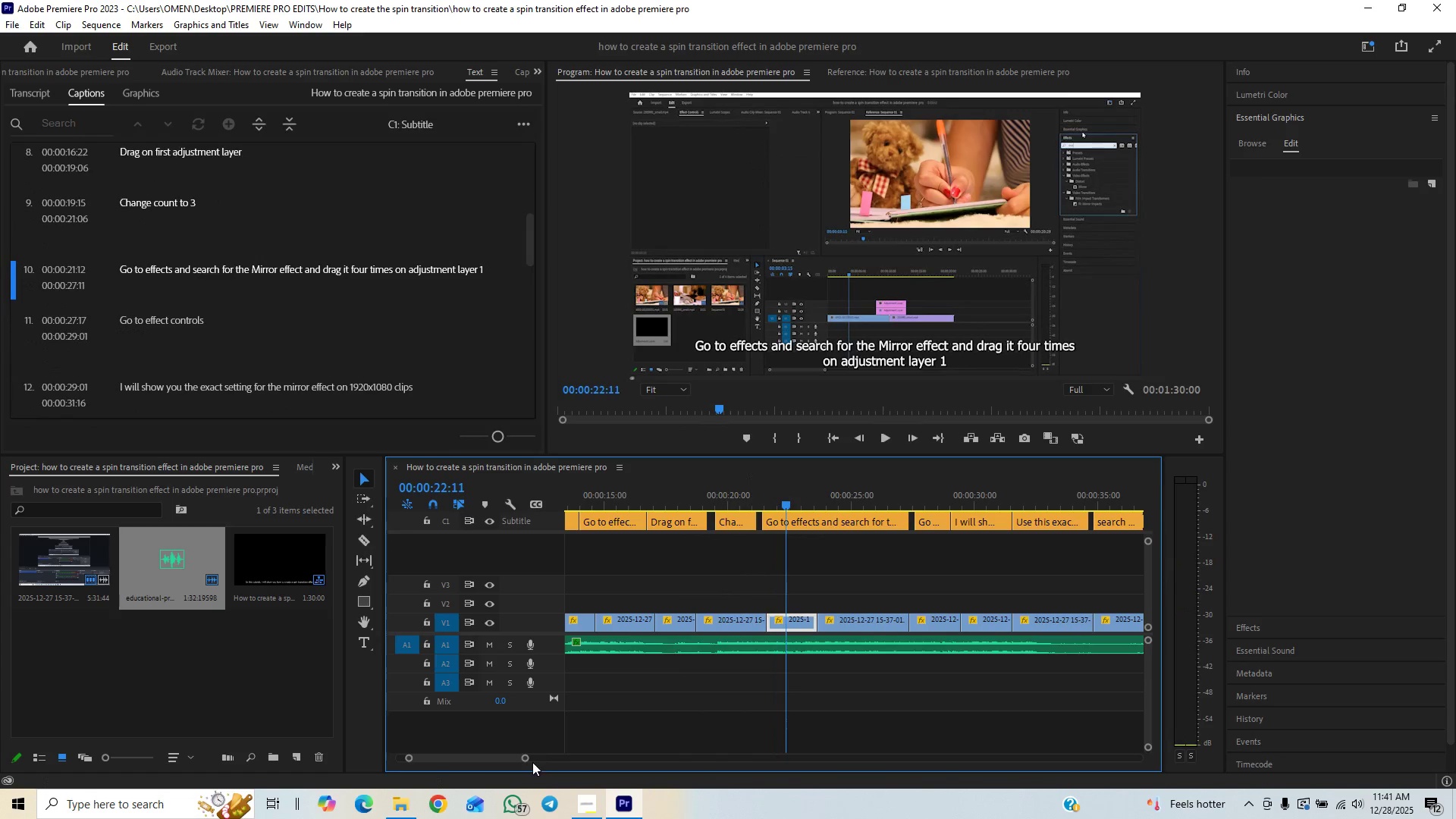 
left_click_drag(start_coordinate=[526, 761], to_coordinate=[565, 757])
 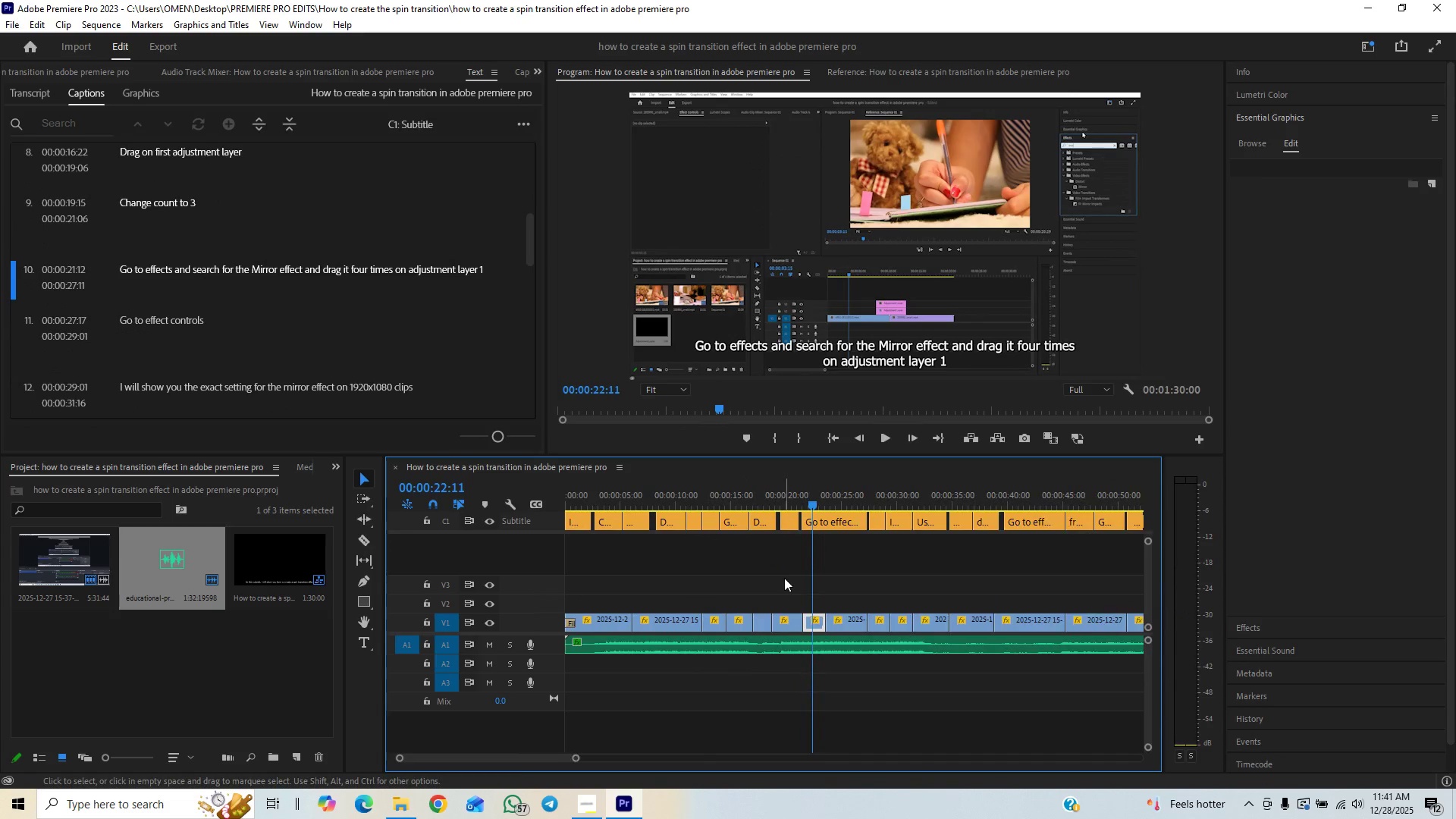 
left_click_drag(start_coordinate=[784, 578], to_coordinate=[598, 630])
 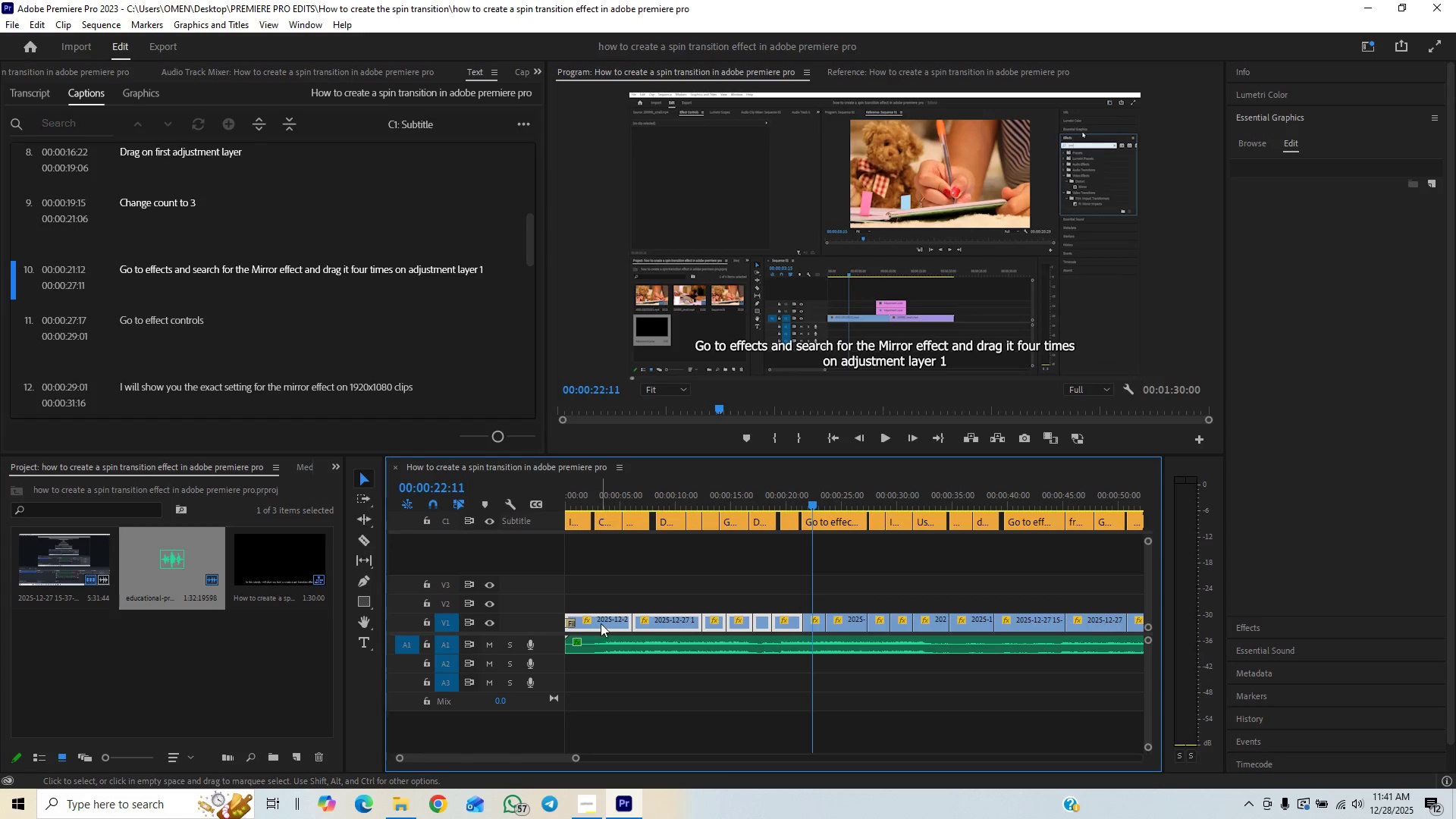 
right_click([601, 623])
 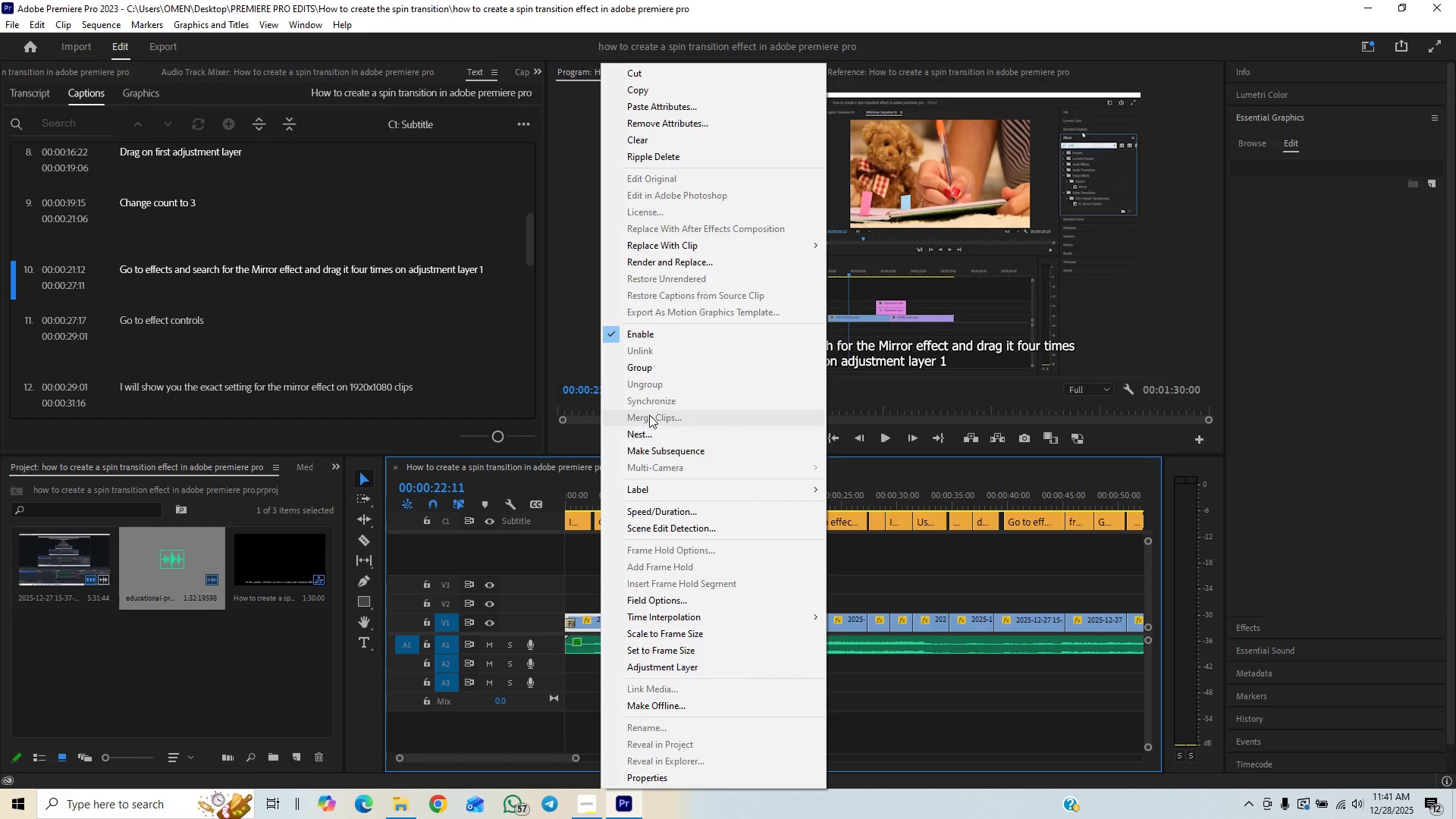 
left_click([647, 431])
 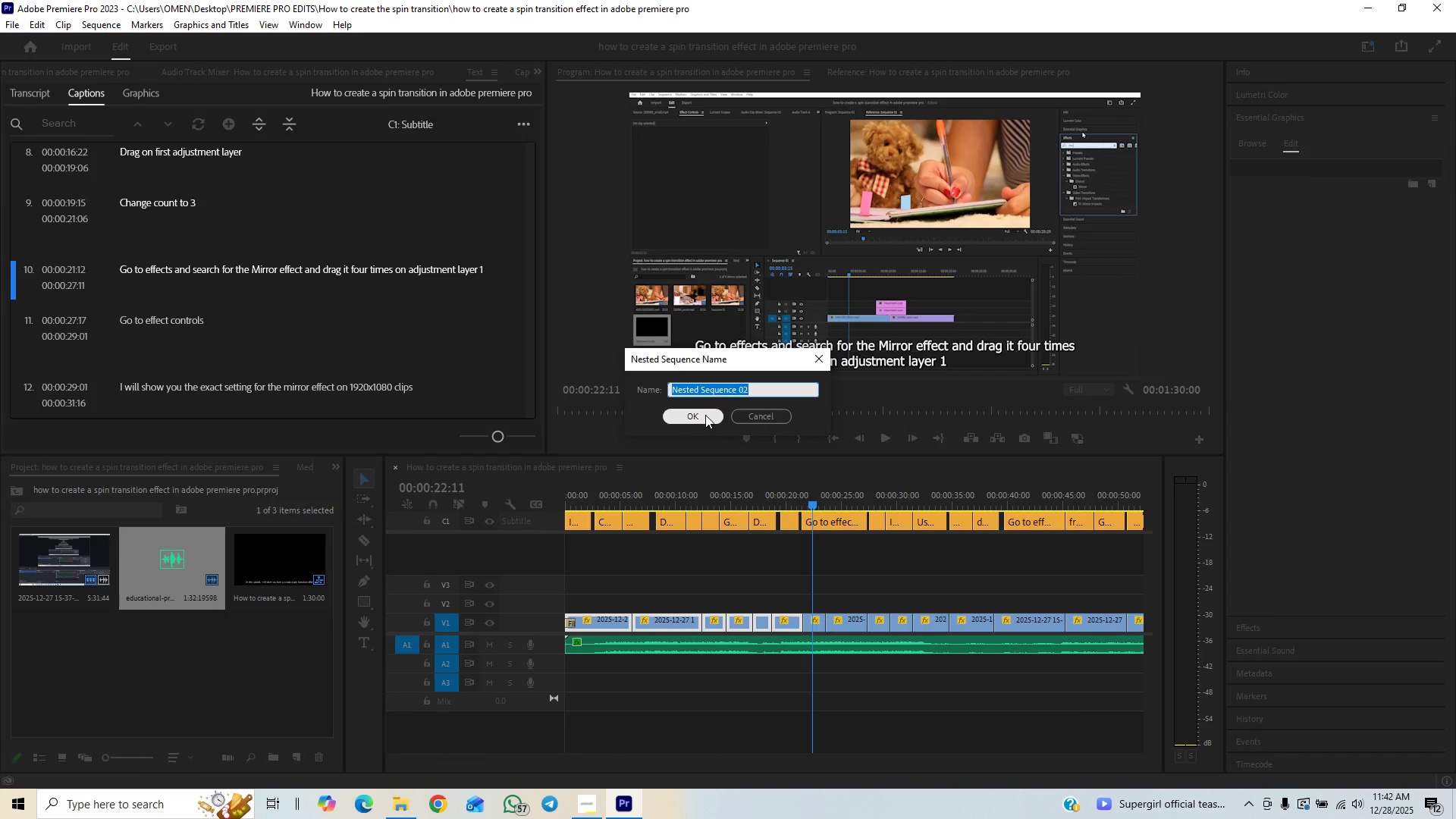 
left_click([705, 415])
 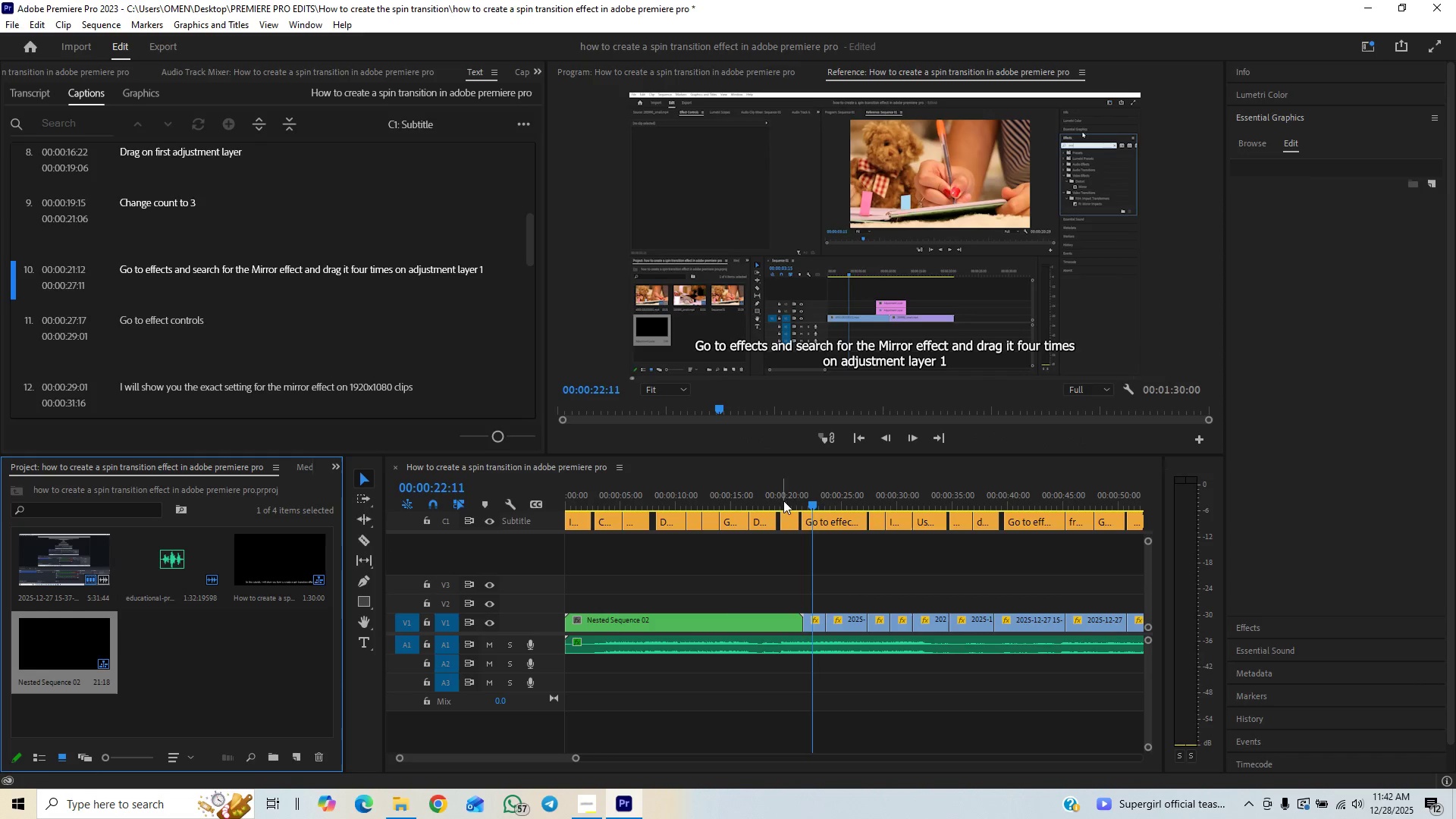 
left_click([788, 494])
 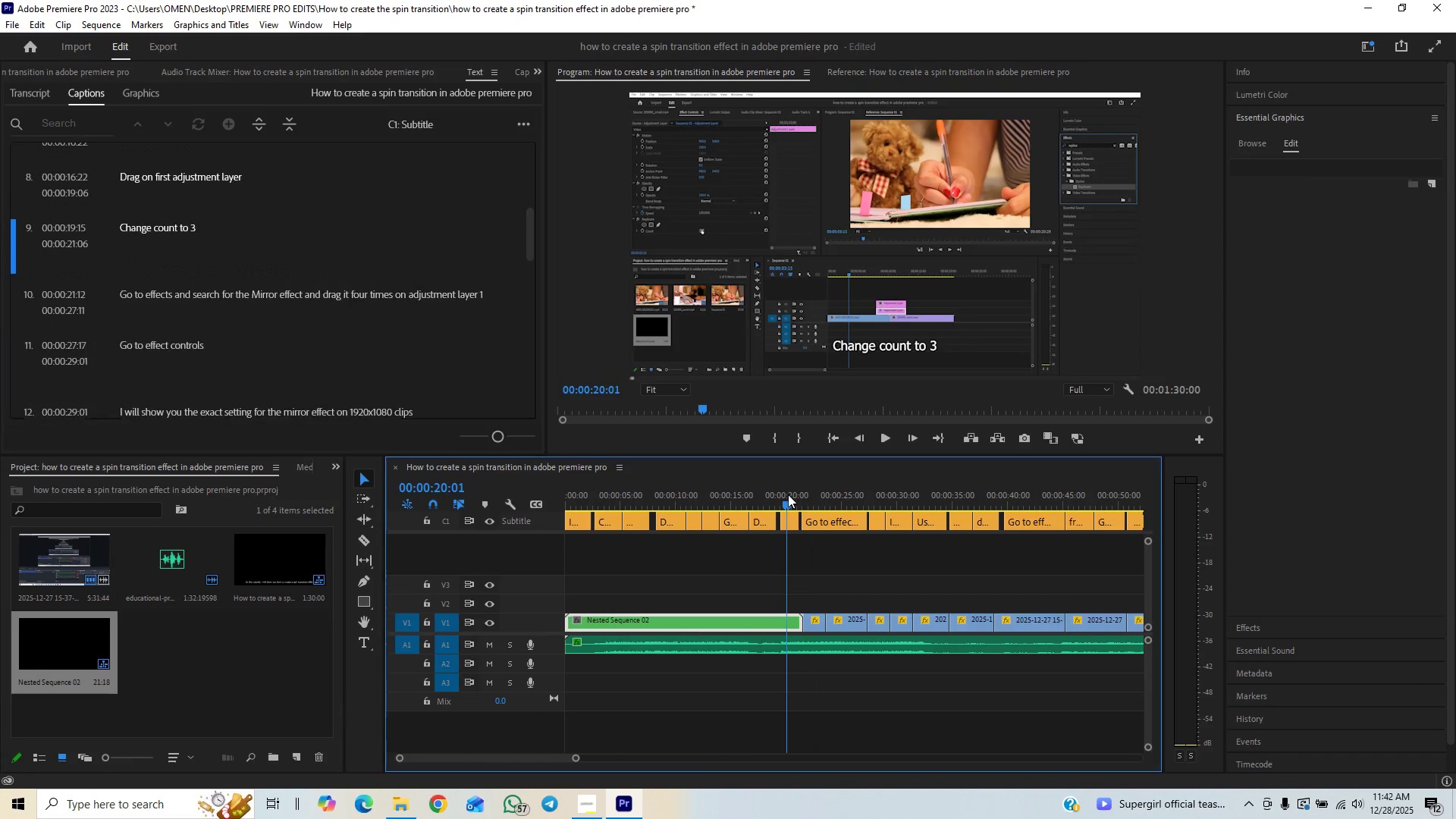 
key(Space)
 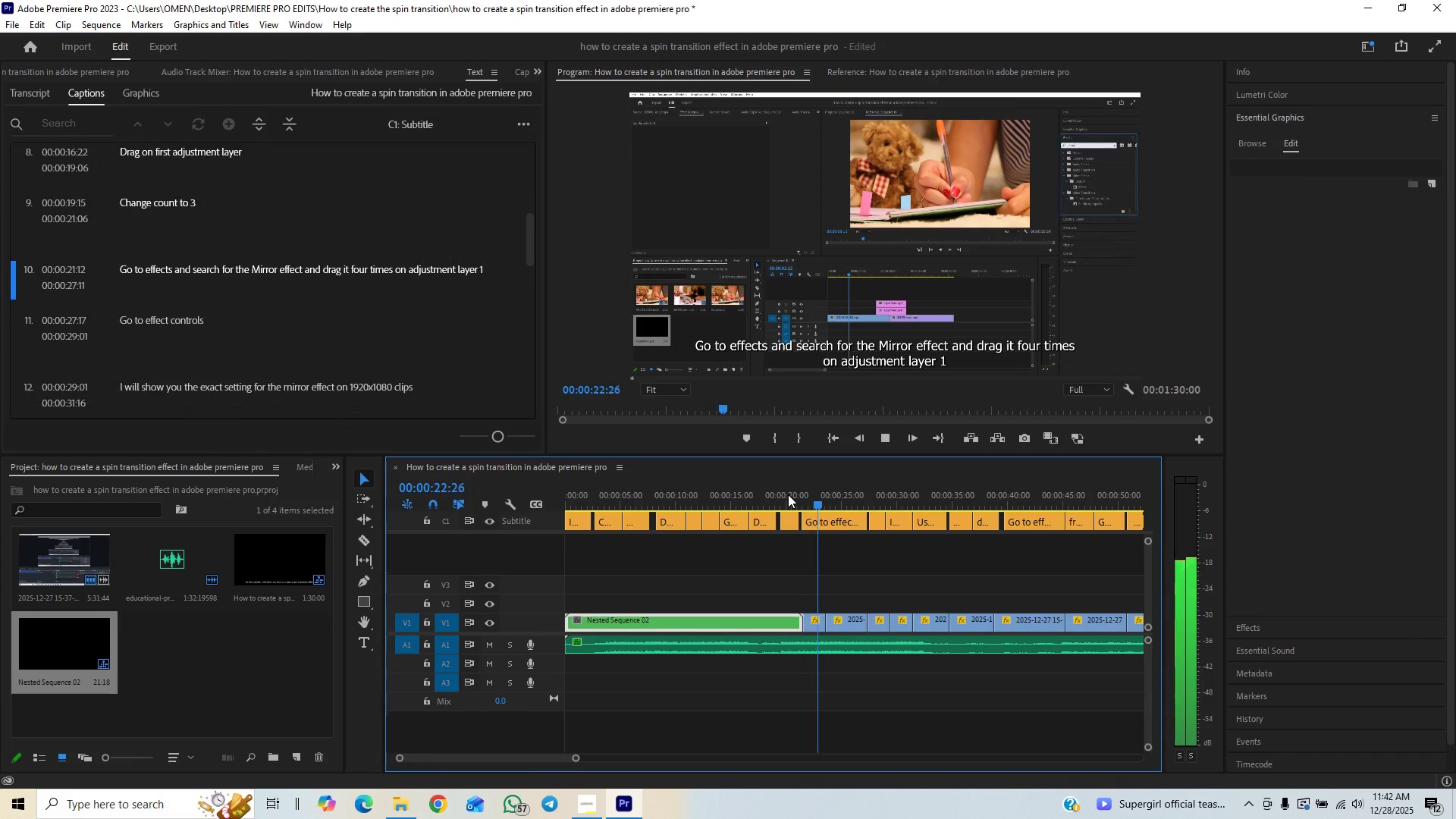 
key(Space)
 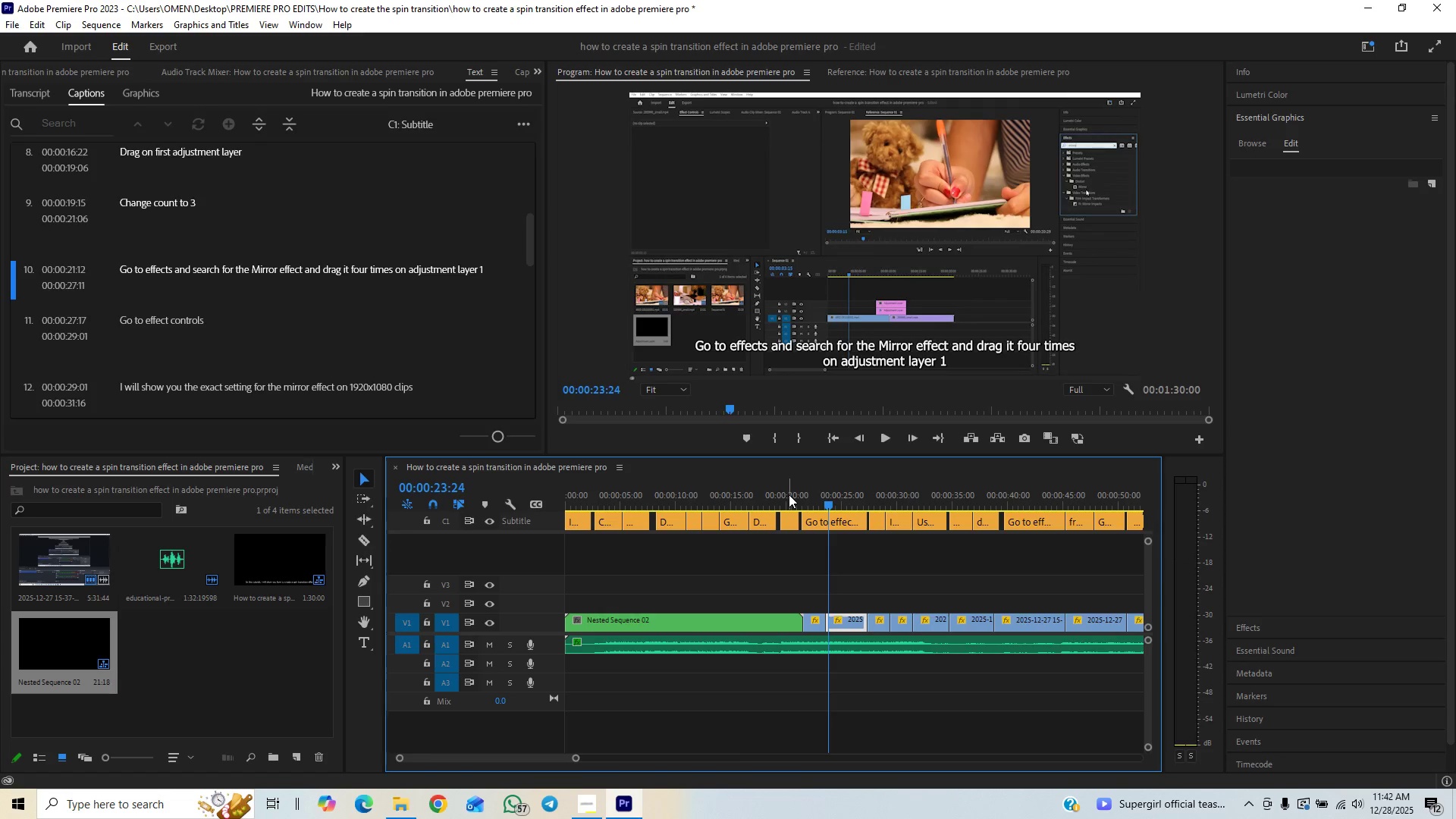 
left_click([789, 494])
 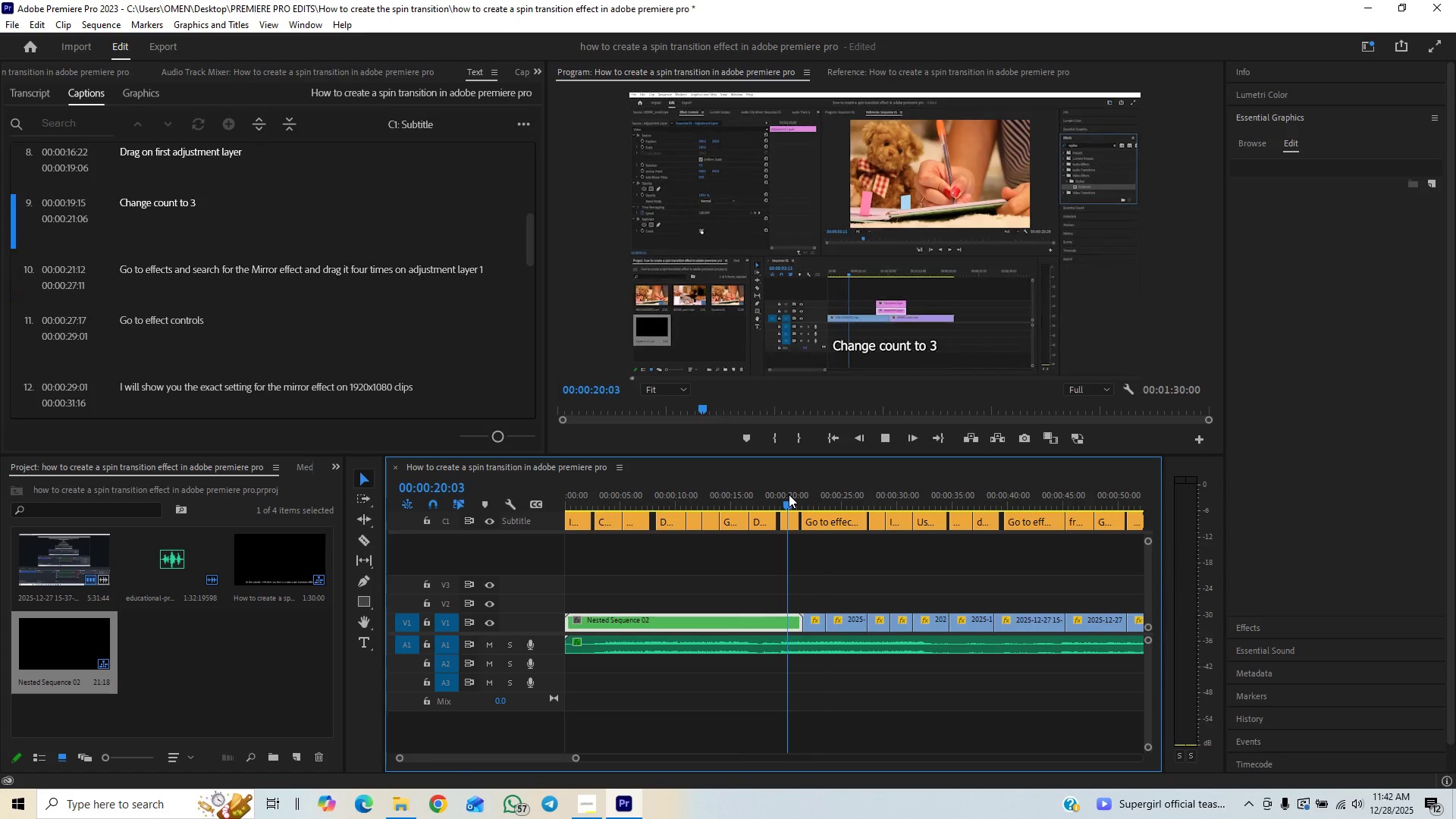 
key(Space)
 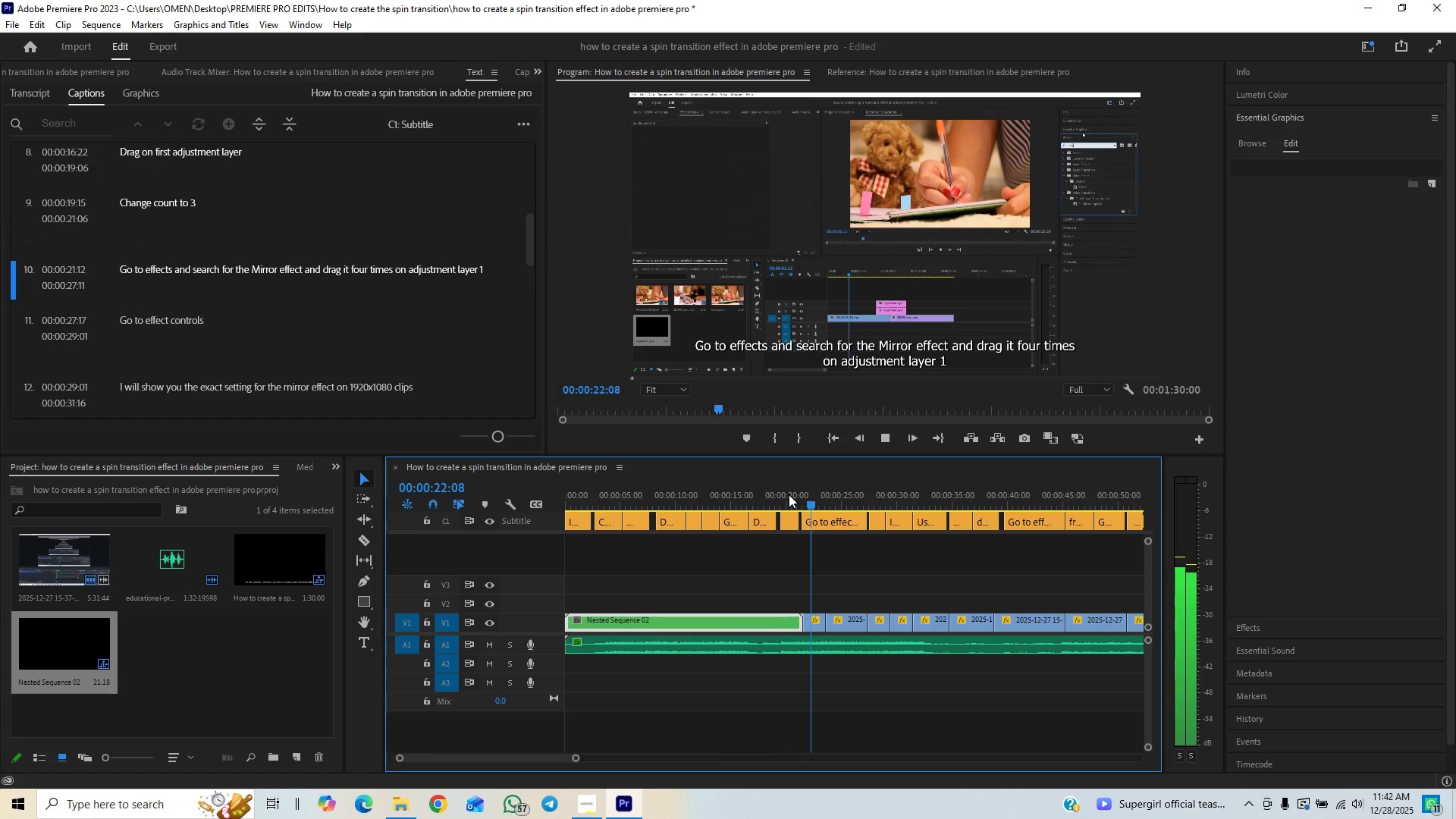 
left_click([795, 495])
 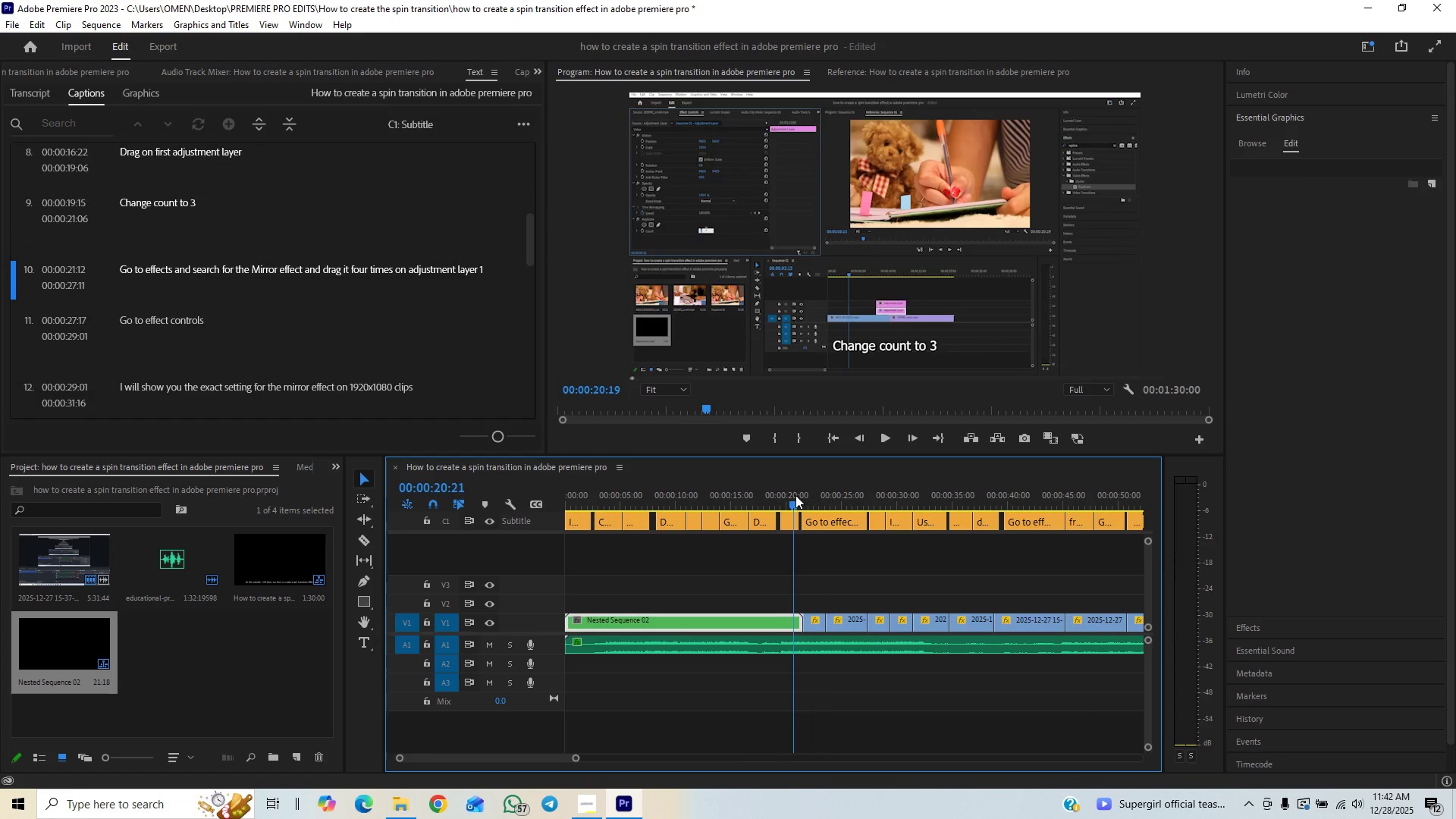 
key(Space)
 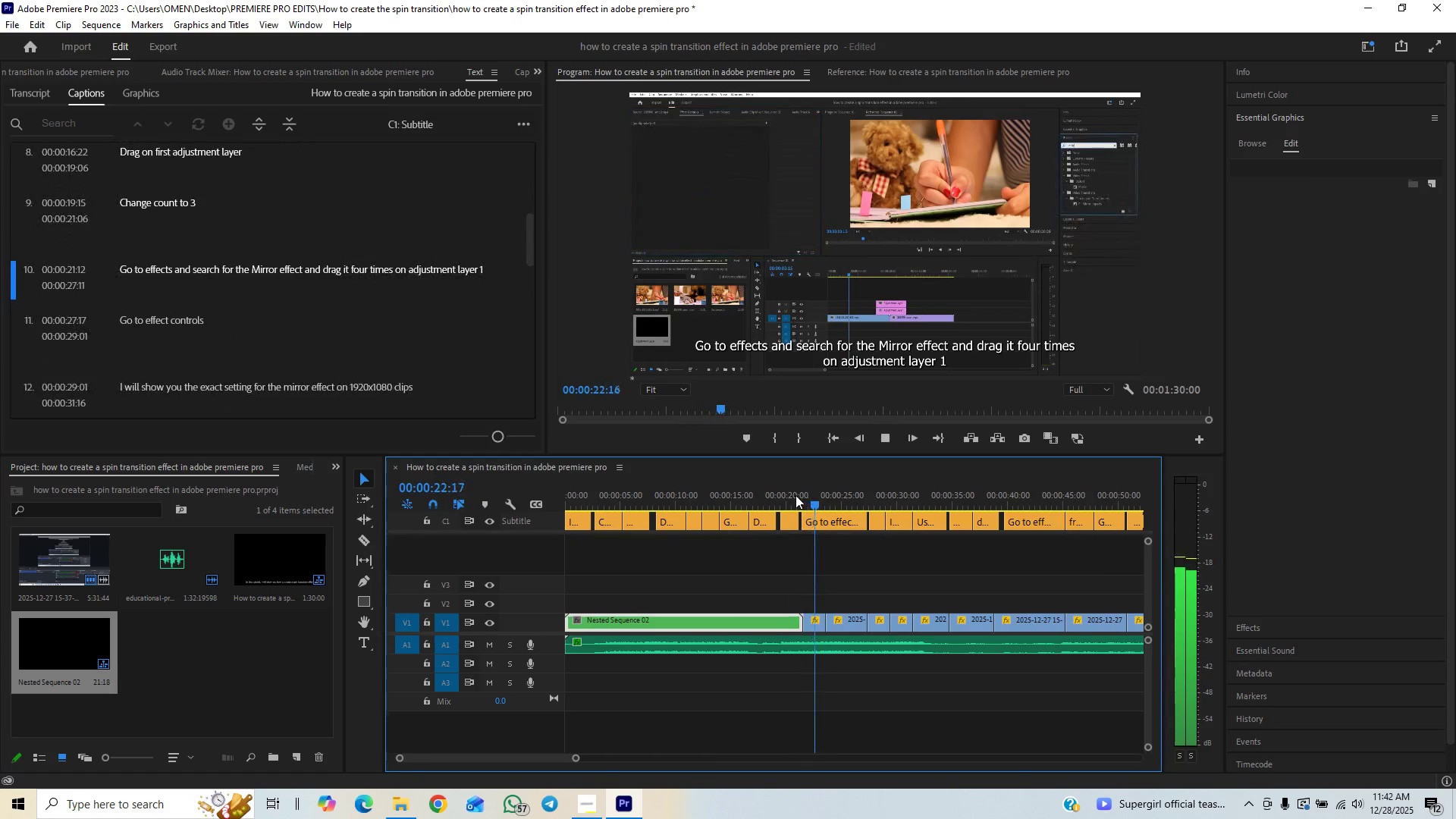 
left_click([795, 495])
 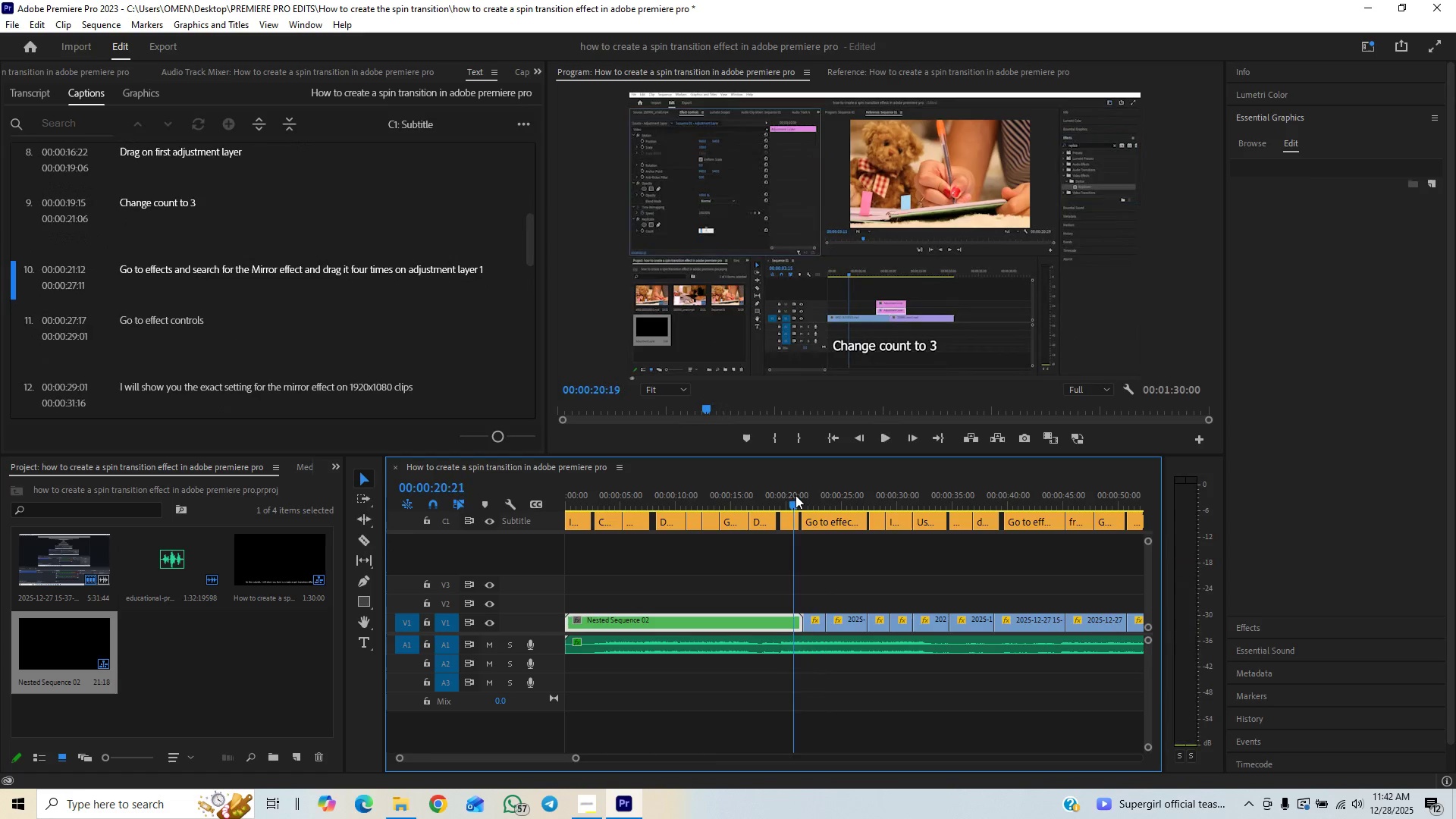 
key(Space)
 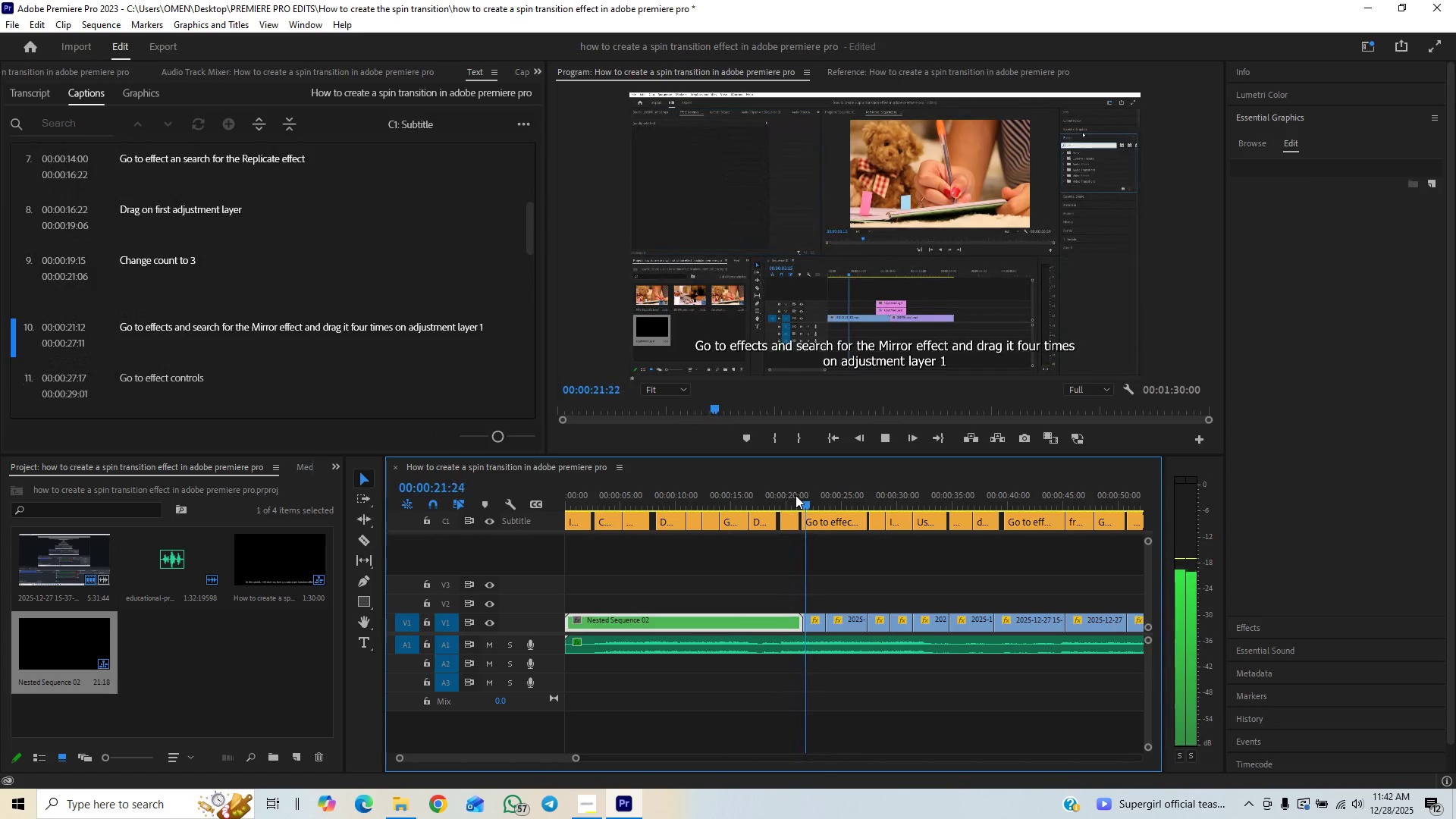 
left_click([795, 495])
 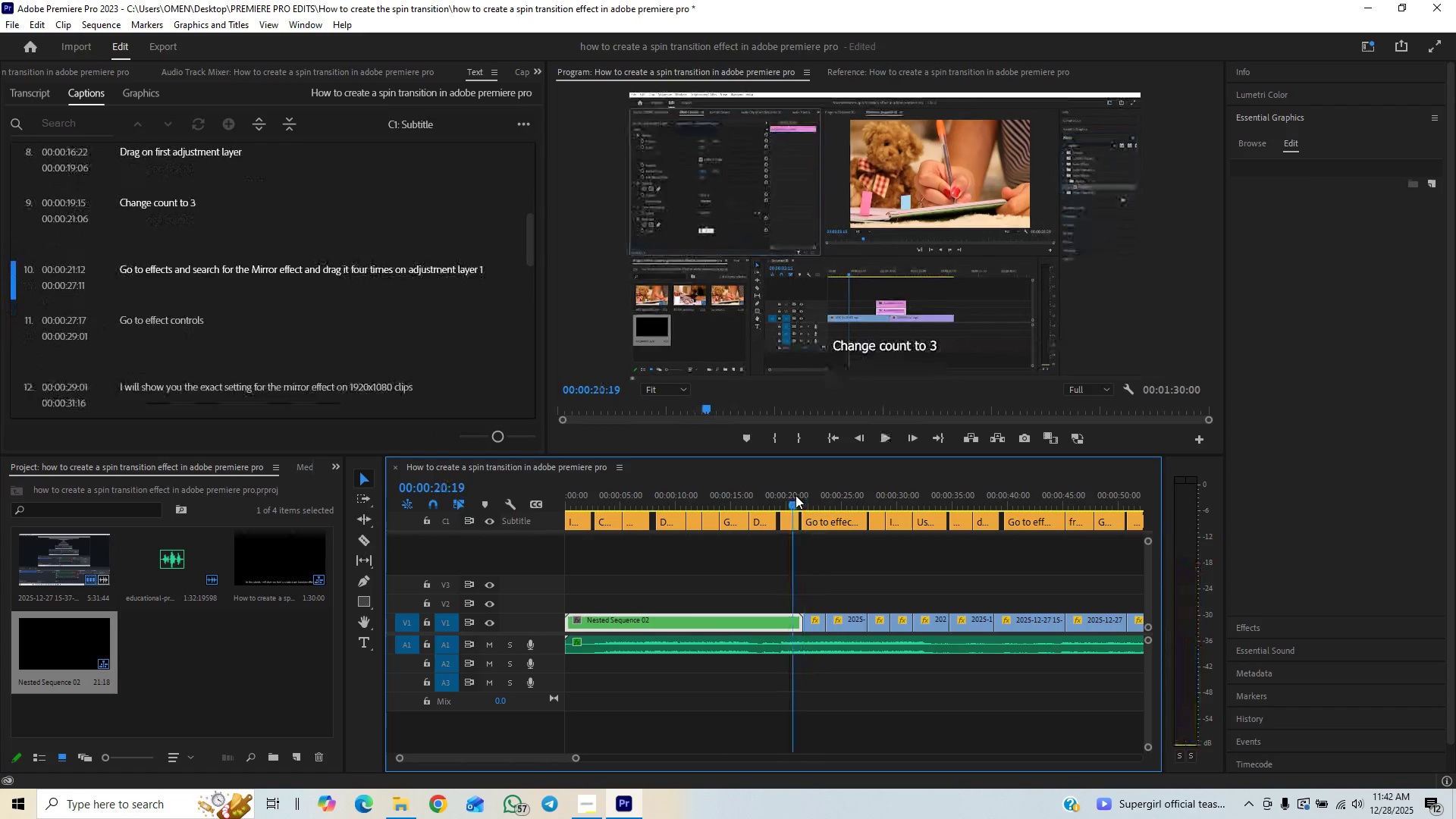 
key(Space)
 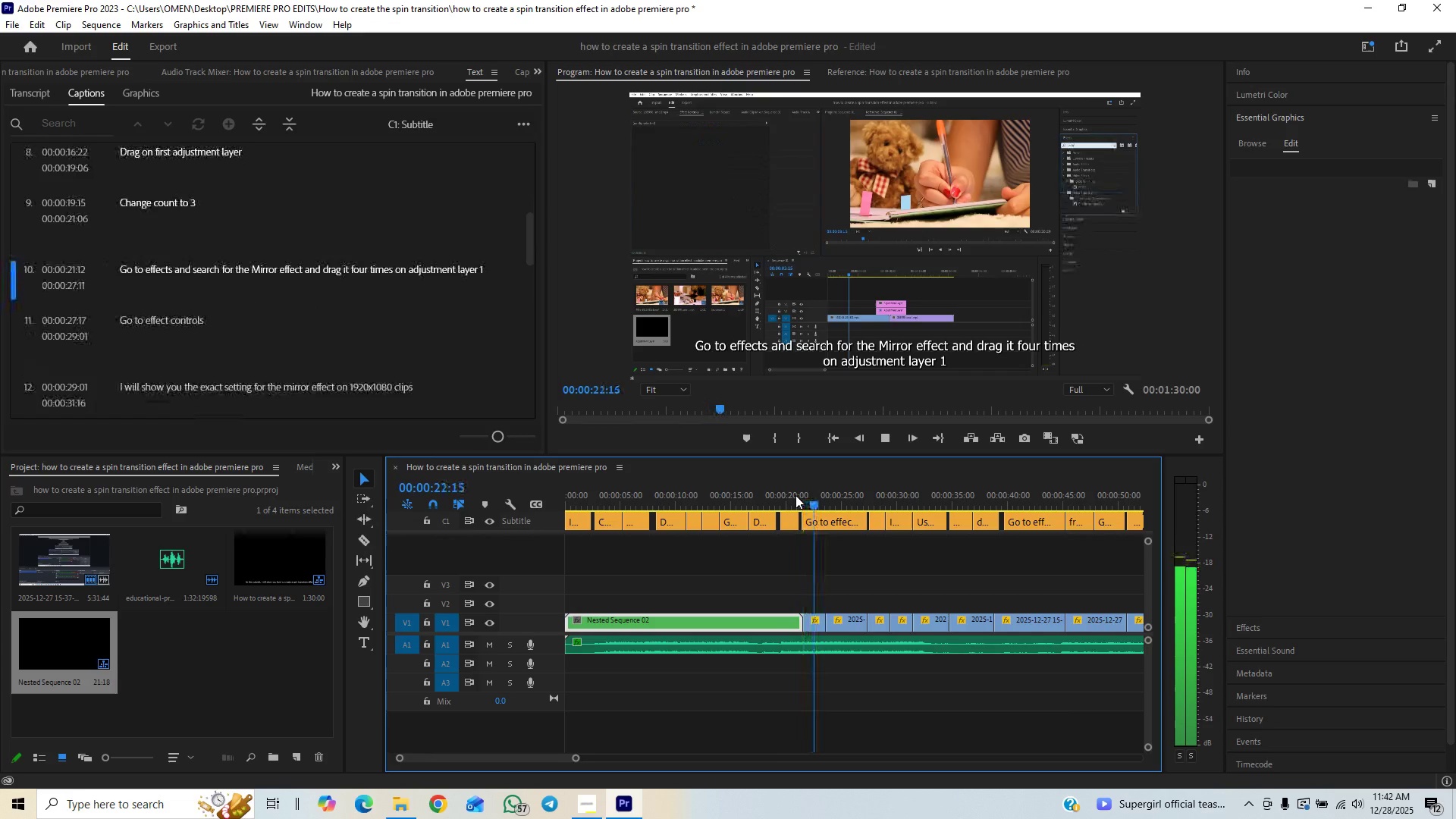 
left_click([795, 495])
 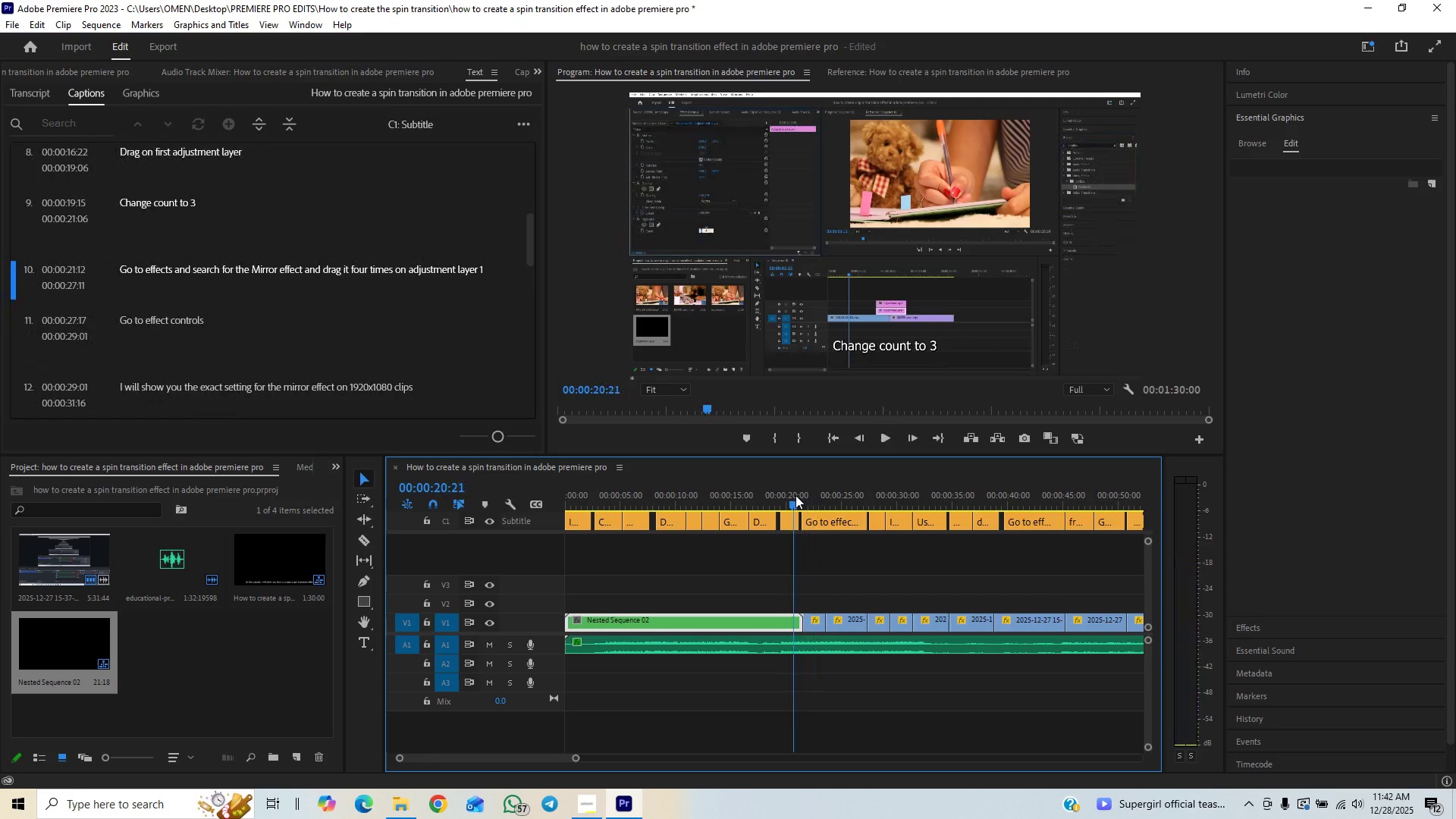 
key(Space)
 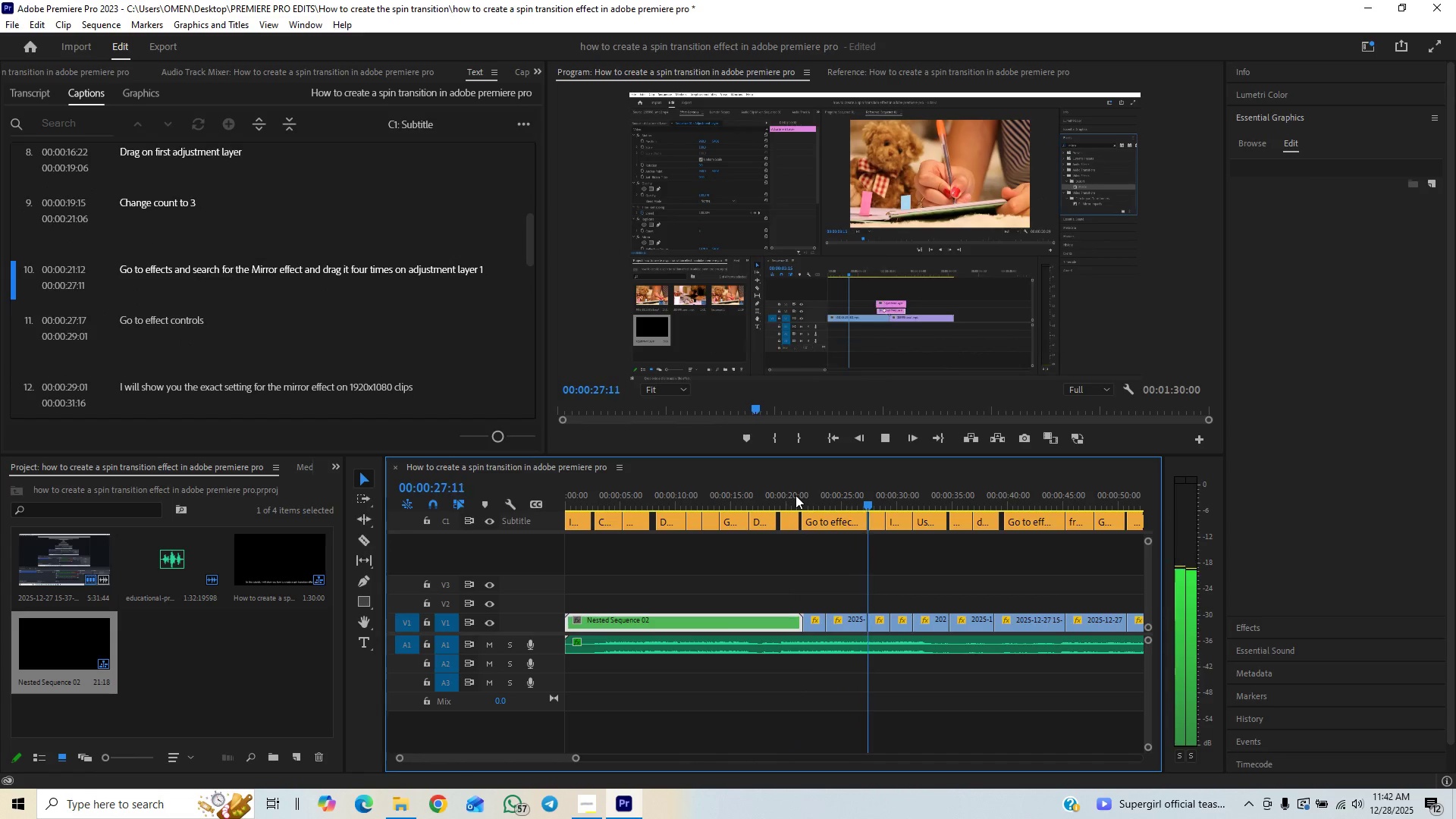 
wait(11.83)
 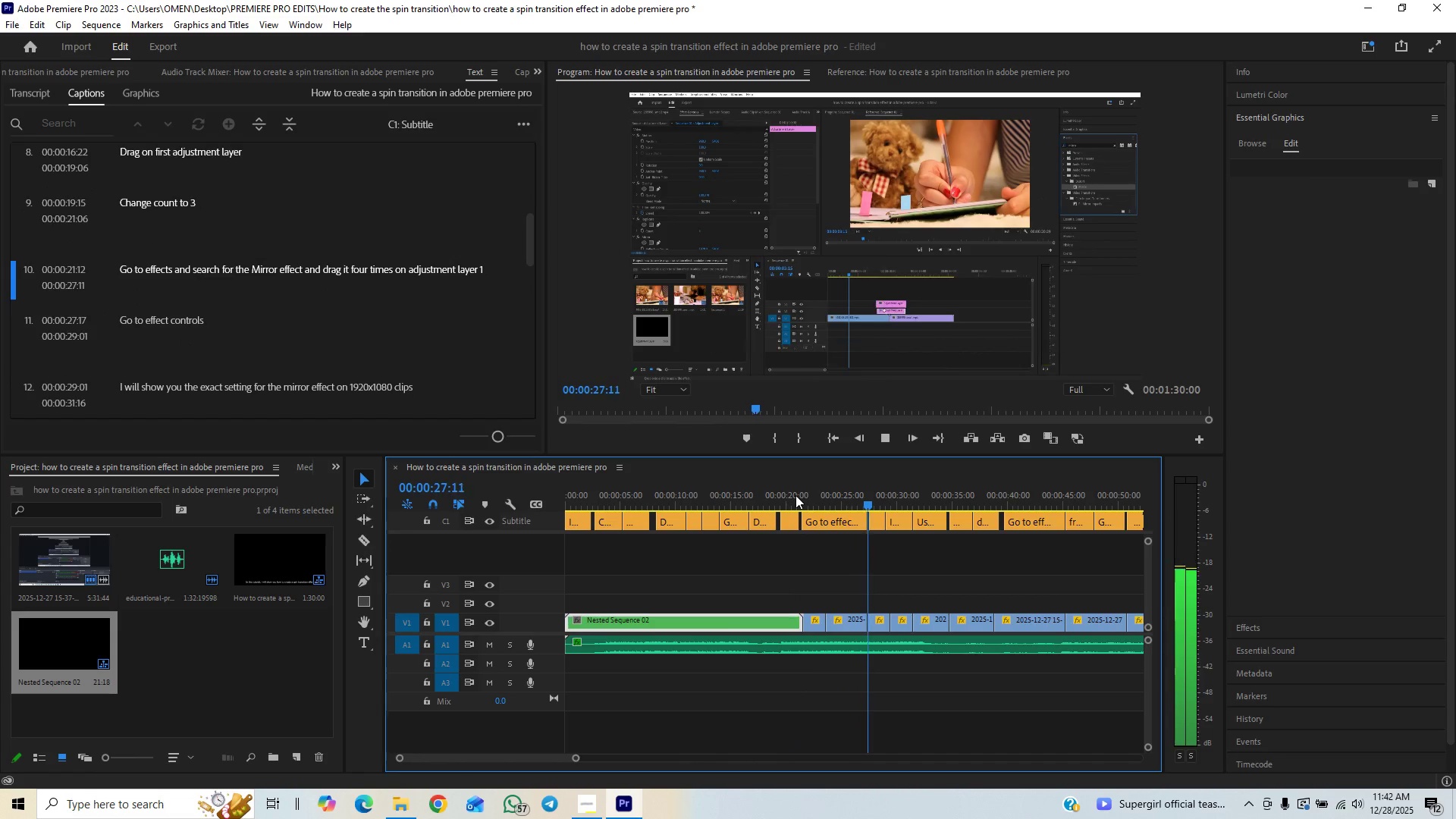 
key(Space)
 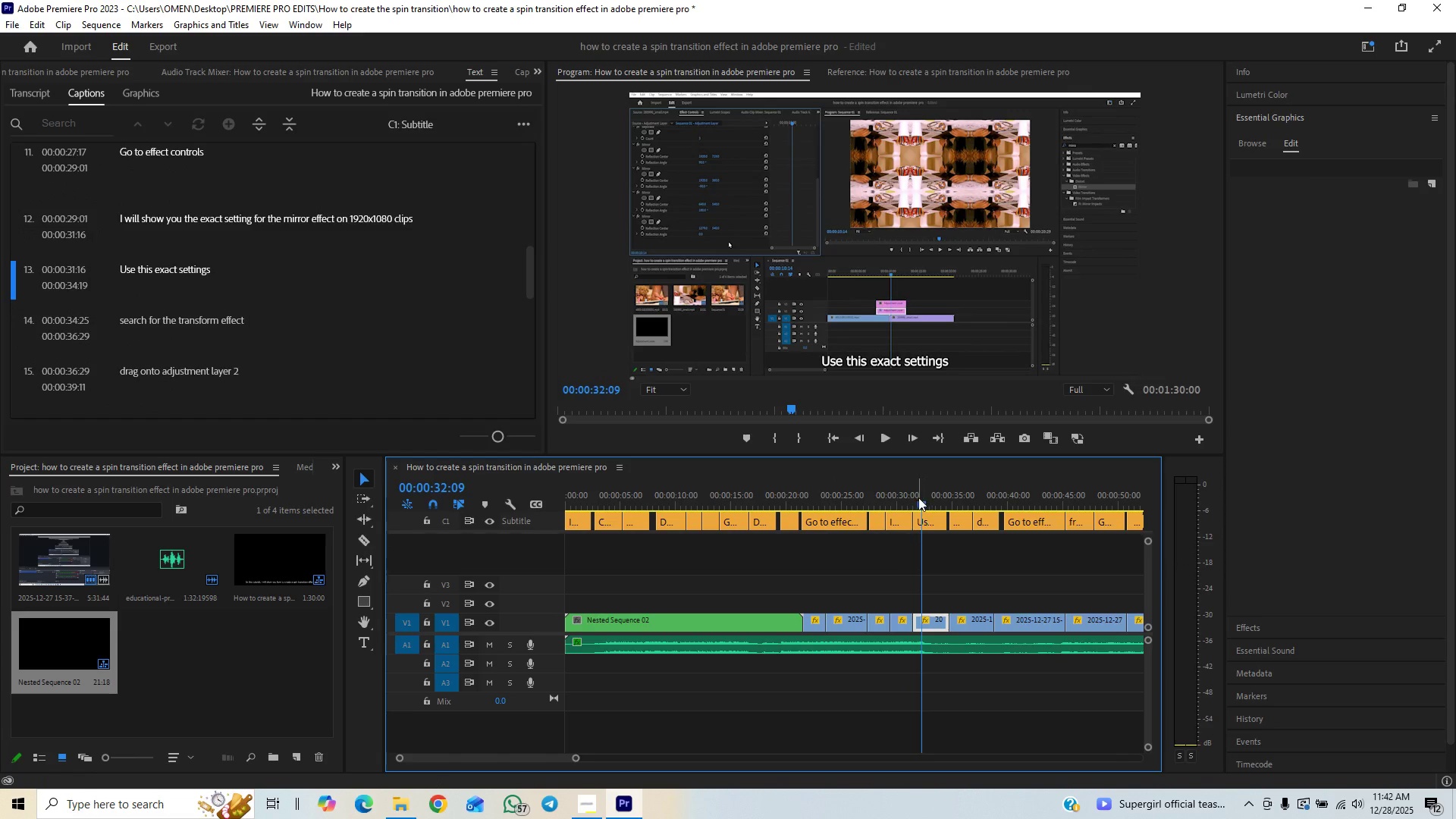 
left_click_drag(start_coordinate=[918, 497], to_coordinate=[909, 507])
 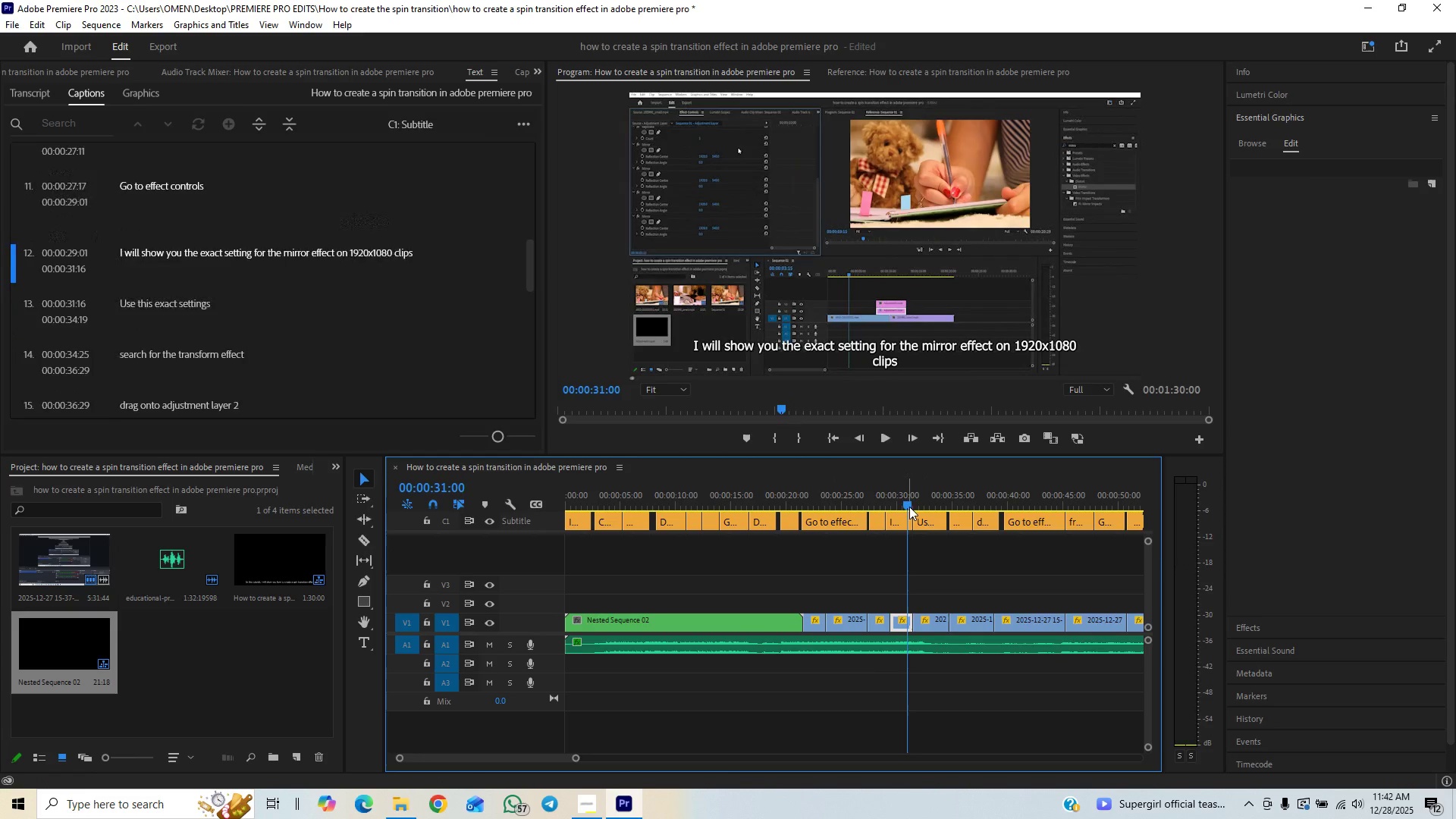 
key(Space)
 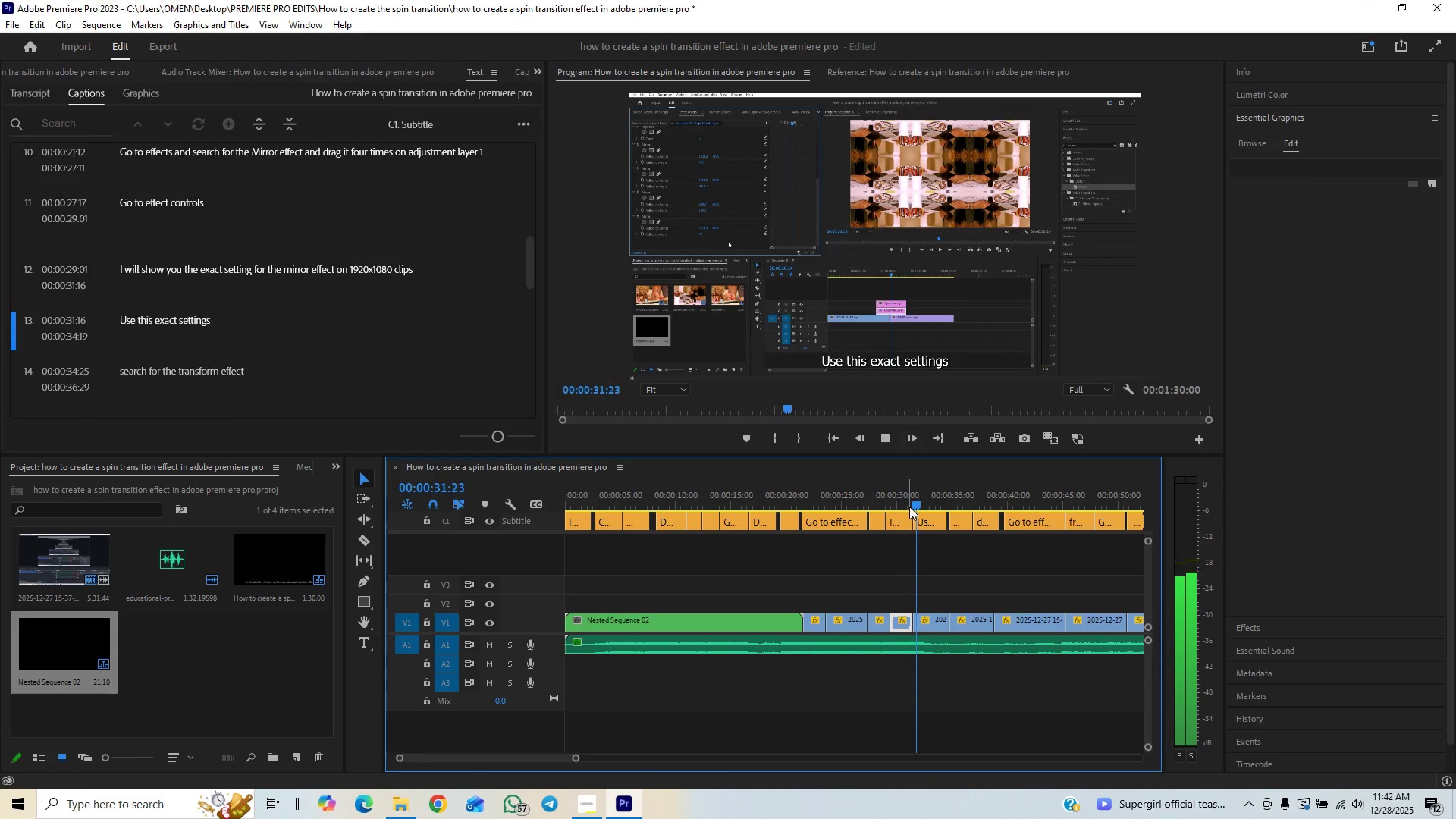 
key(Space)
 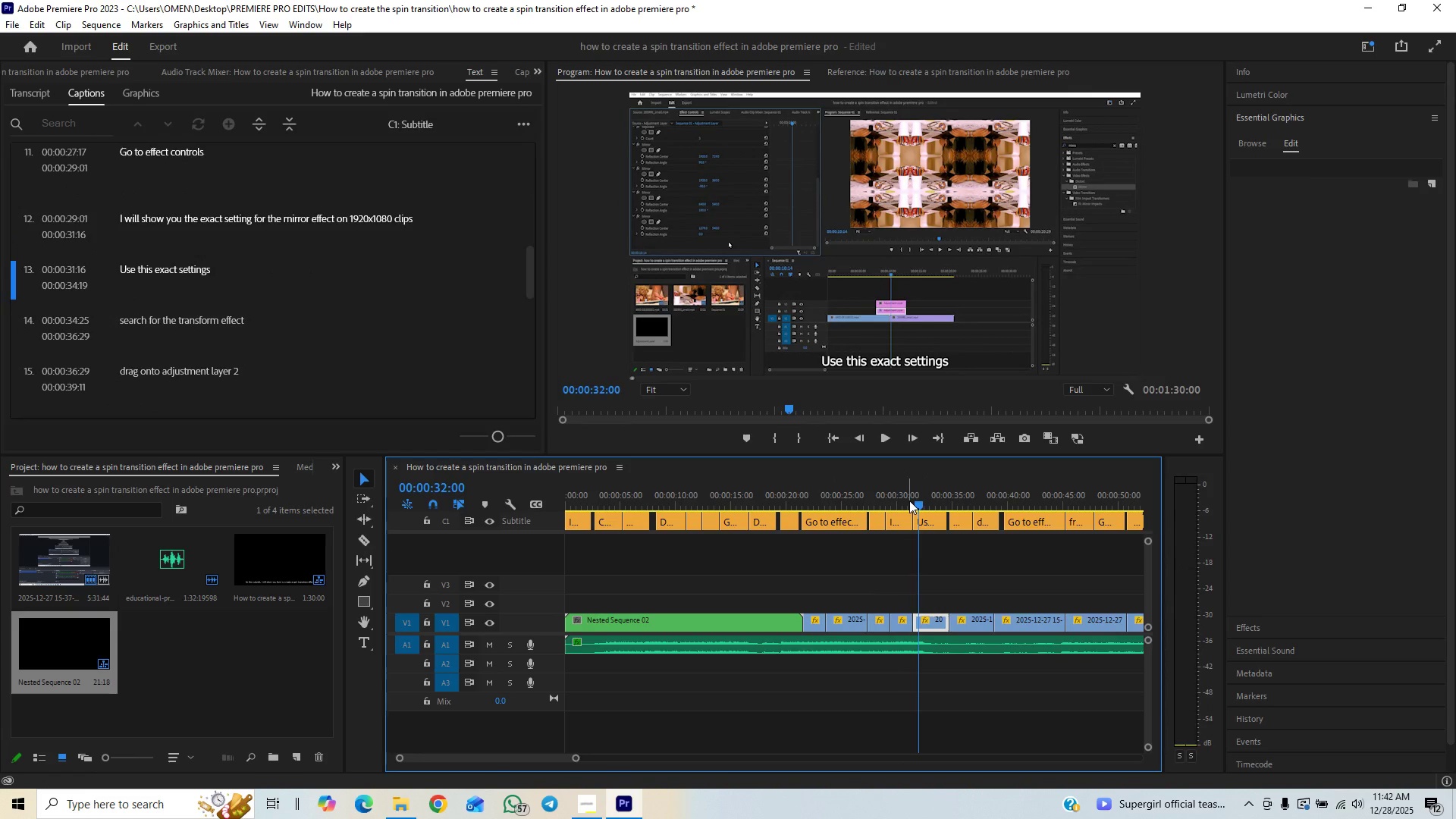 
left_click_drag(start_coordinate=[909, 500], to_coordinate=[902, 528])
 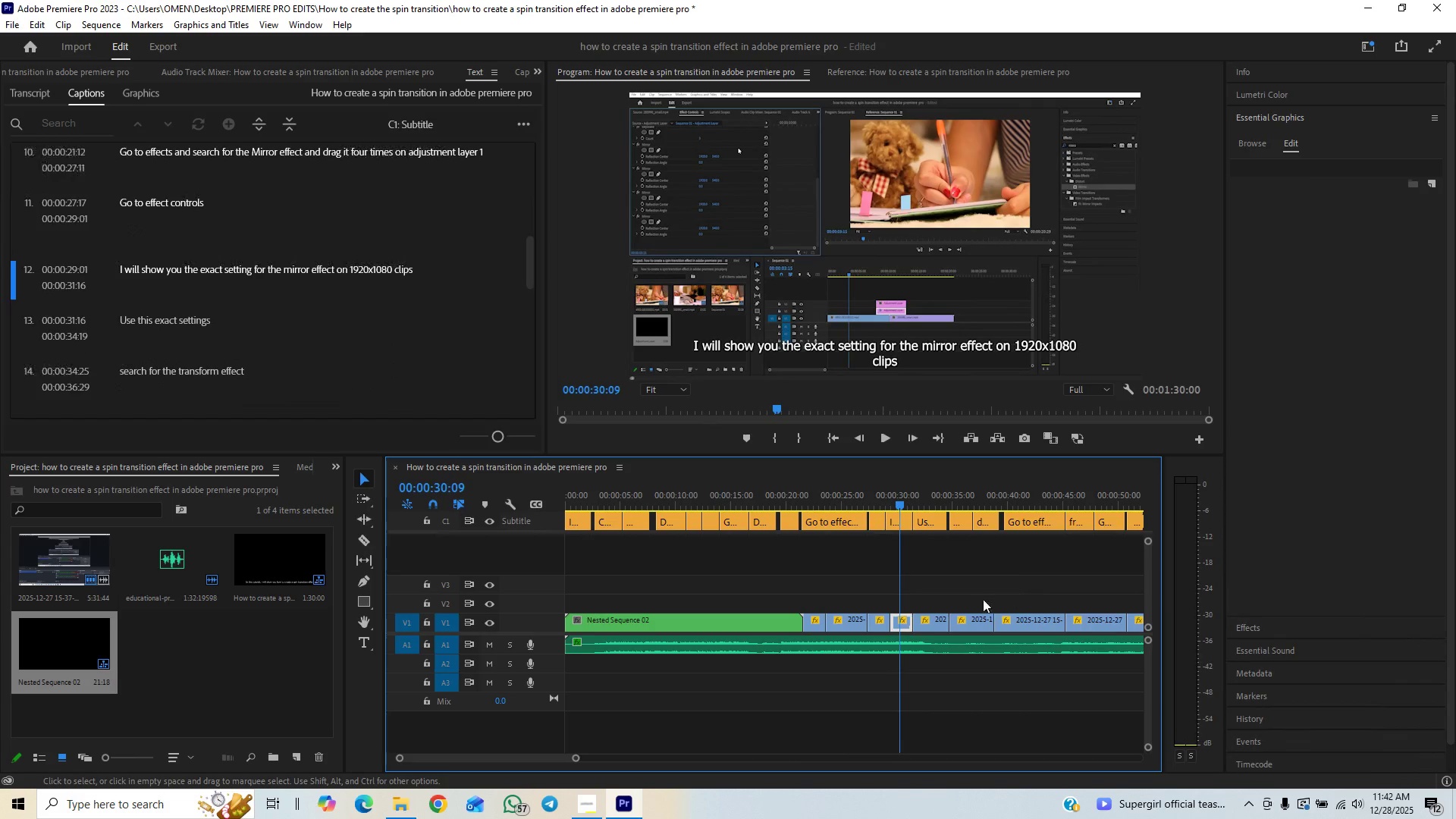 
key(Space)
 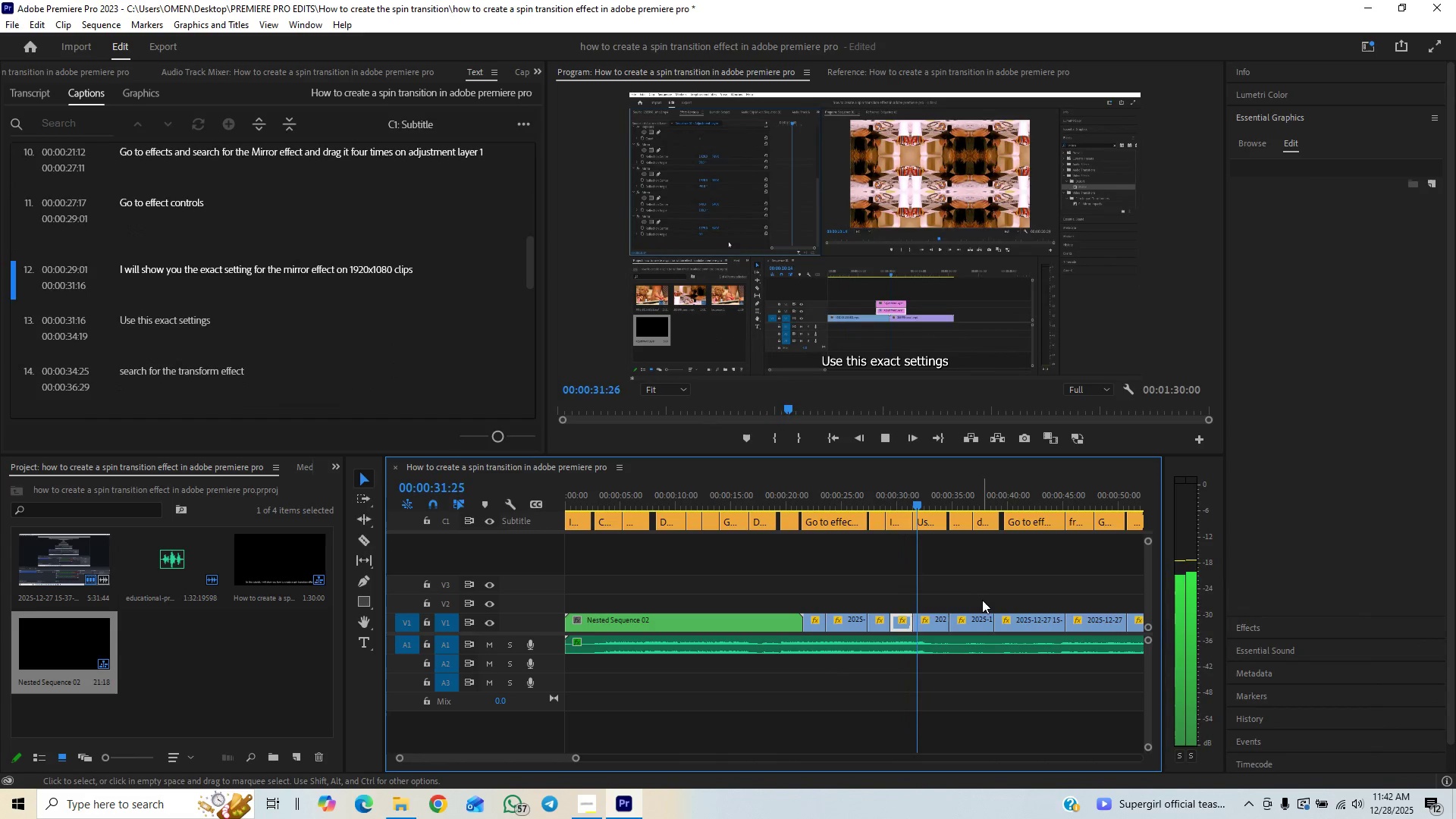 
key(Space)
 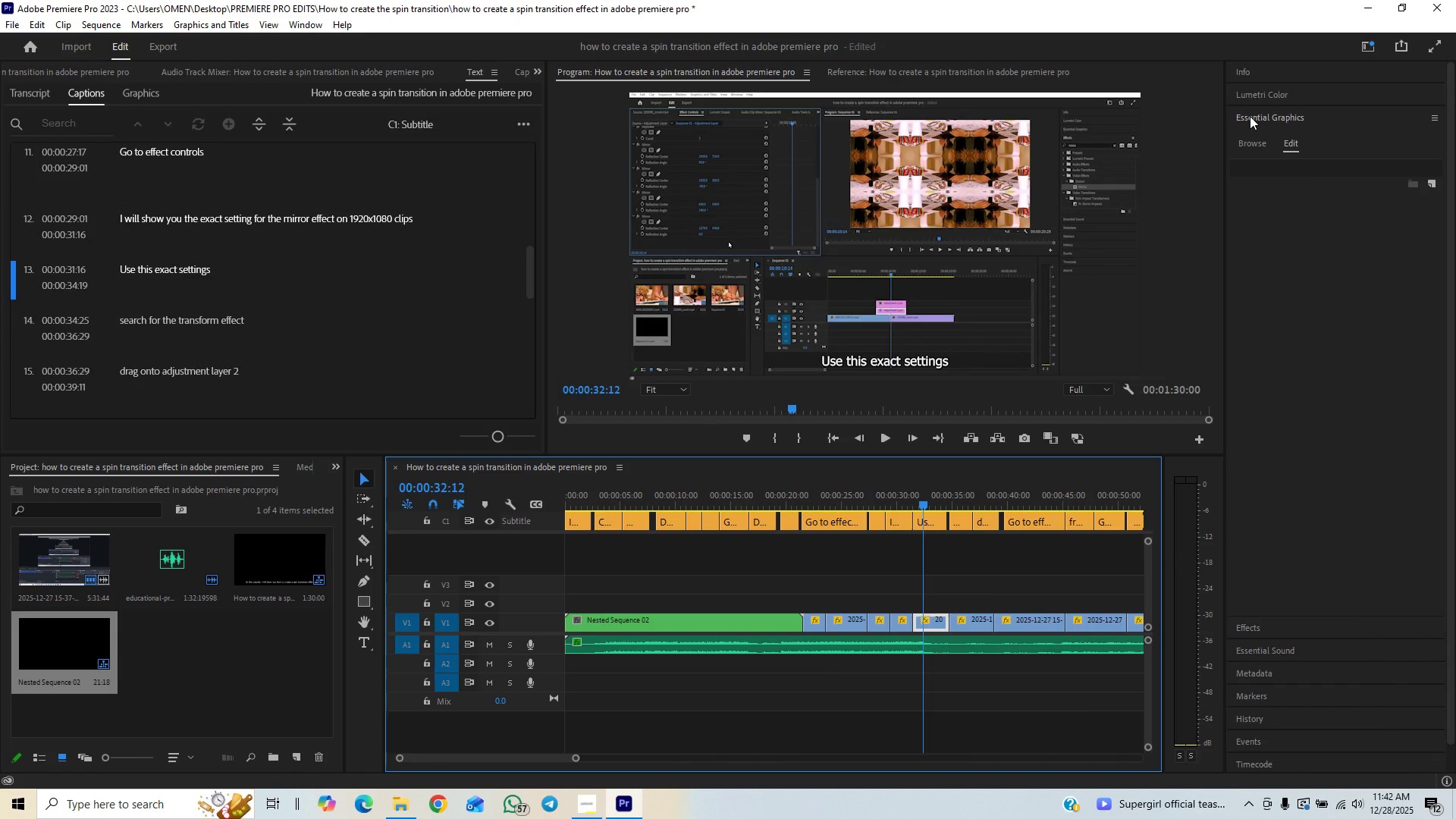 
wait(8.3)
 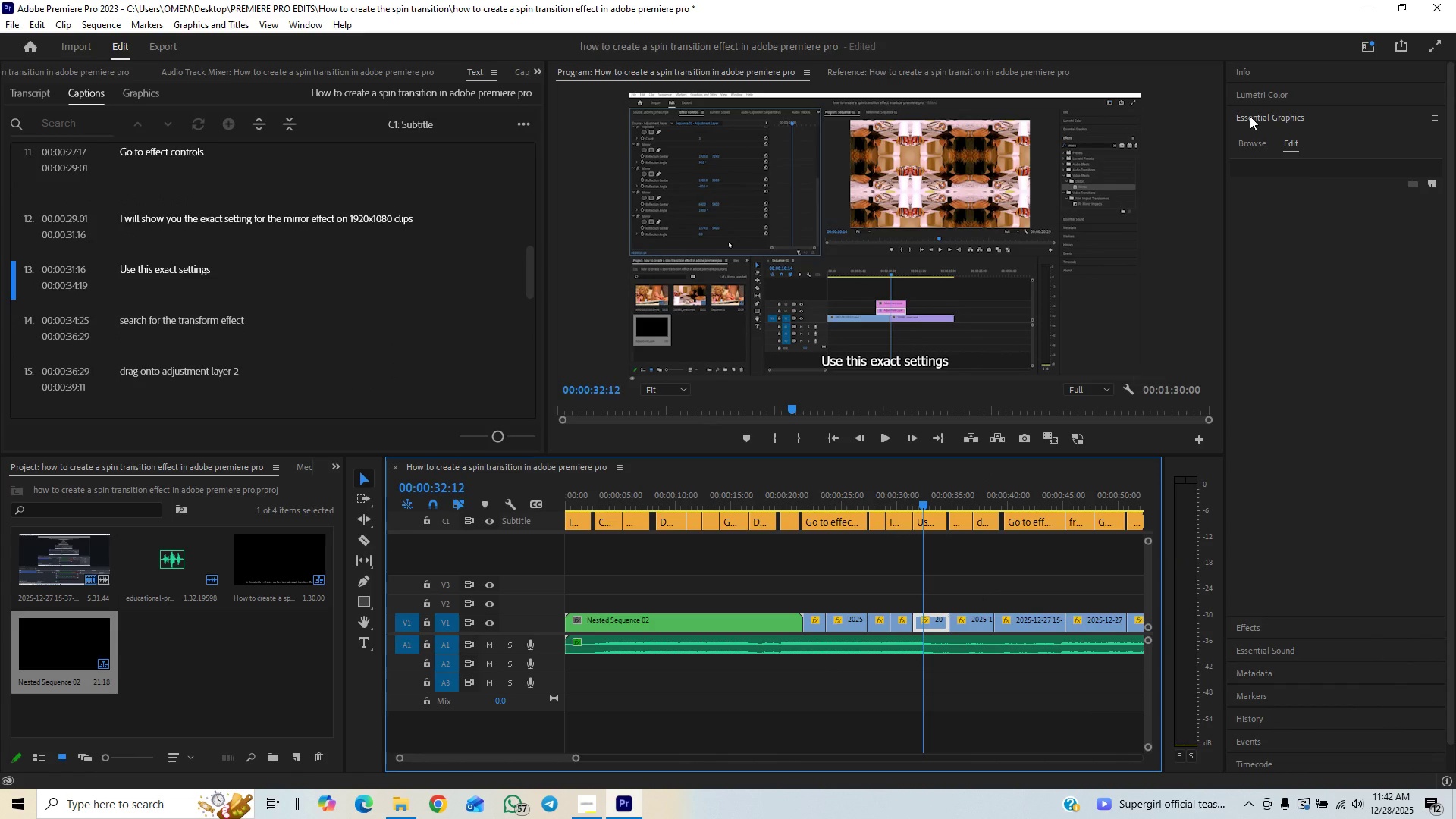 
left_click_drag(start_coordinate=[913, 504], to_coordinate=[903, 506])
 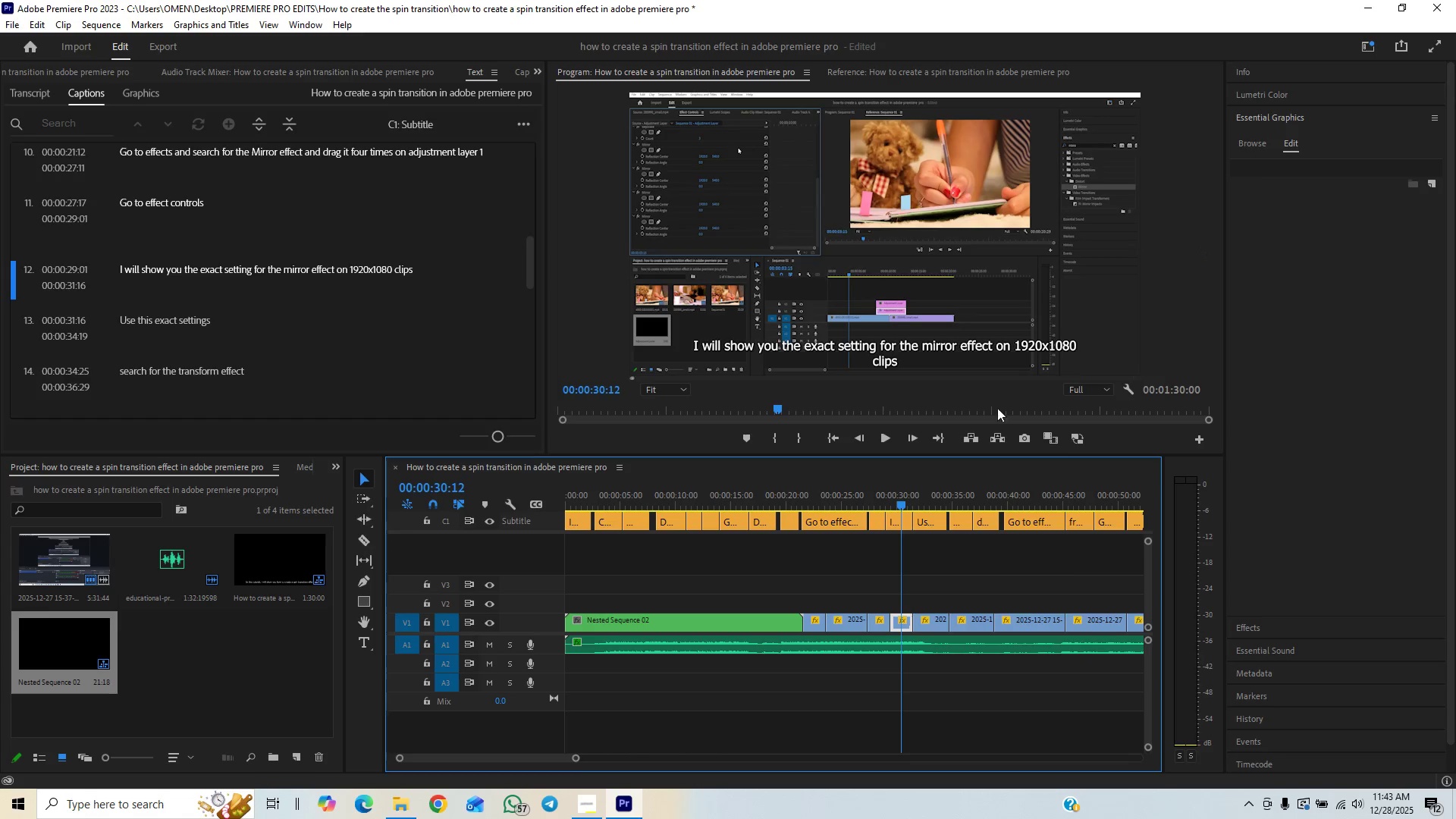 
wait(6.34)
 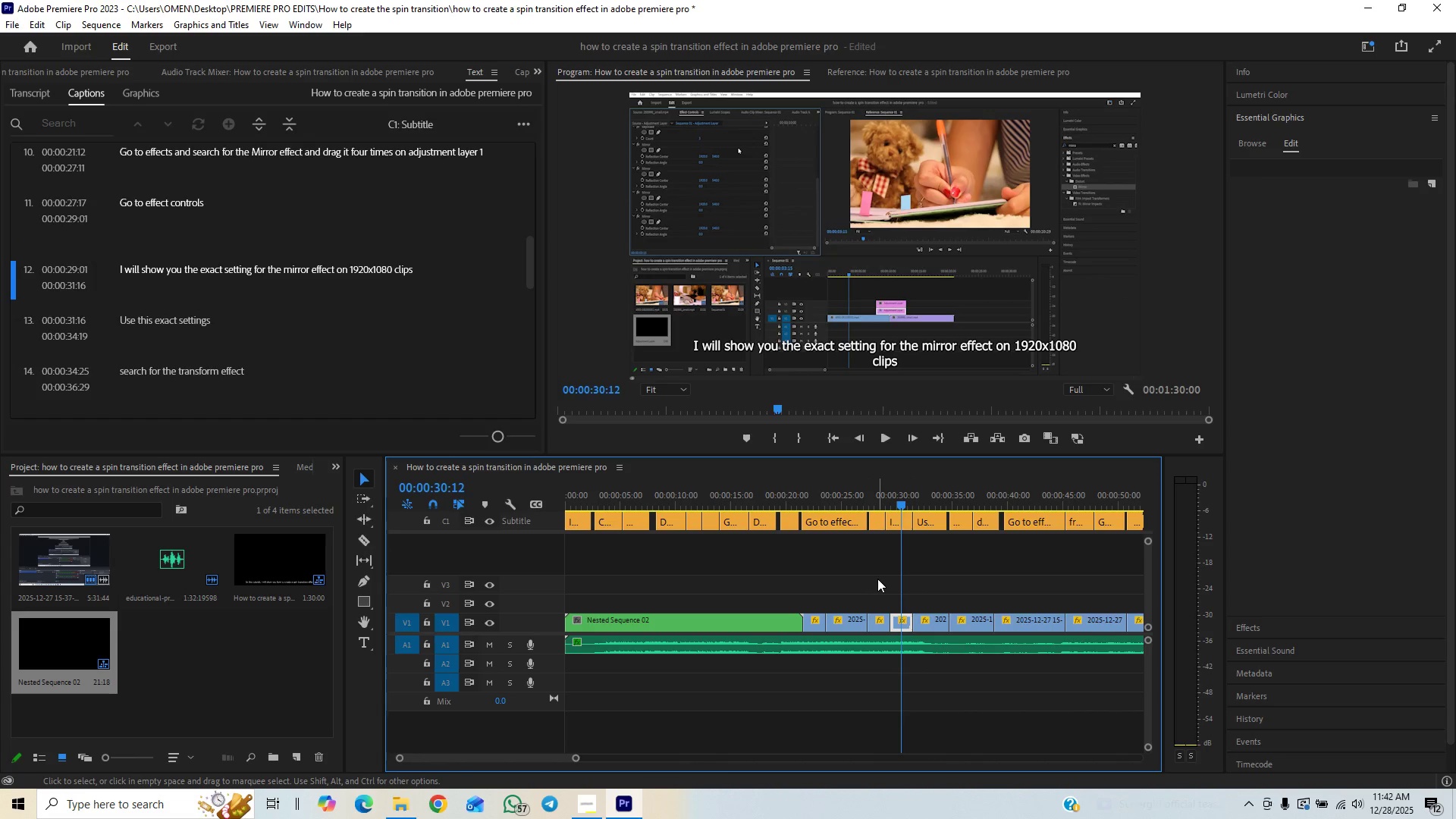 
key(Space)
 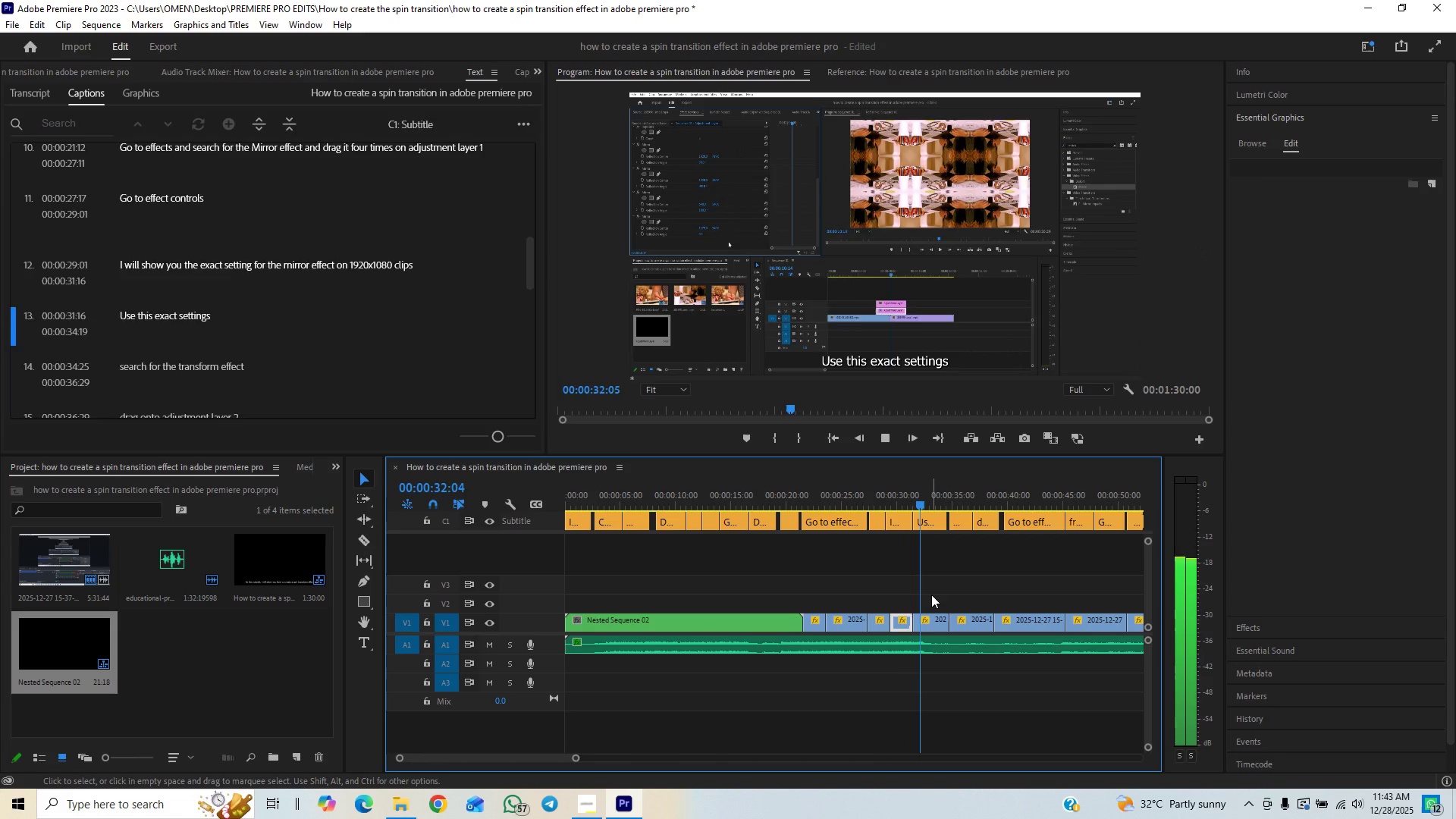 
key(Space)
 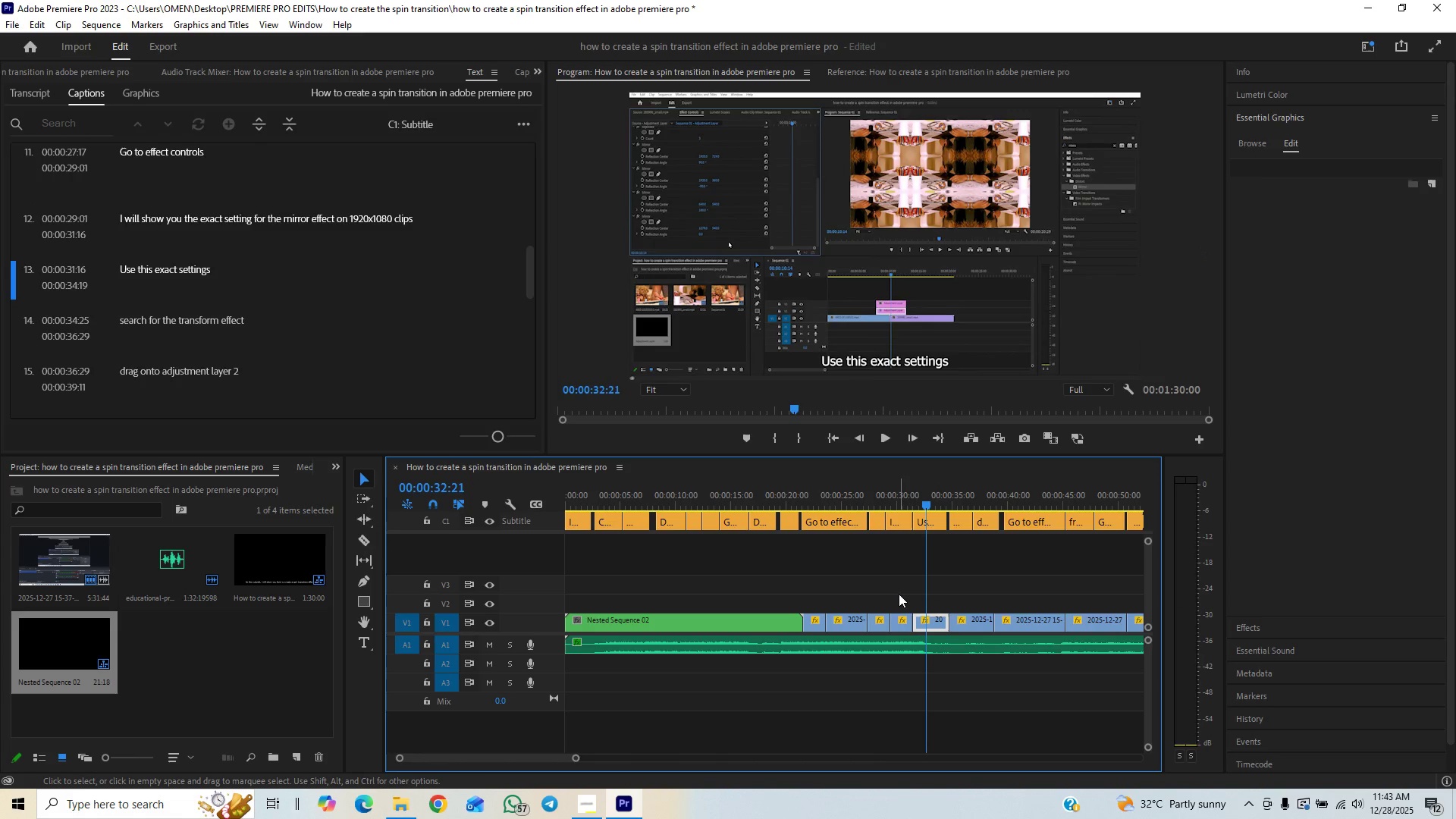 
key(Space)
 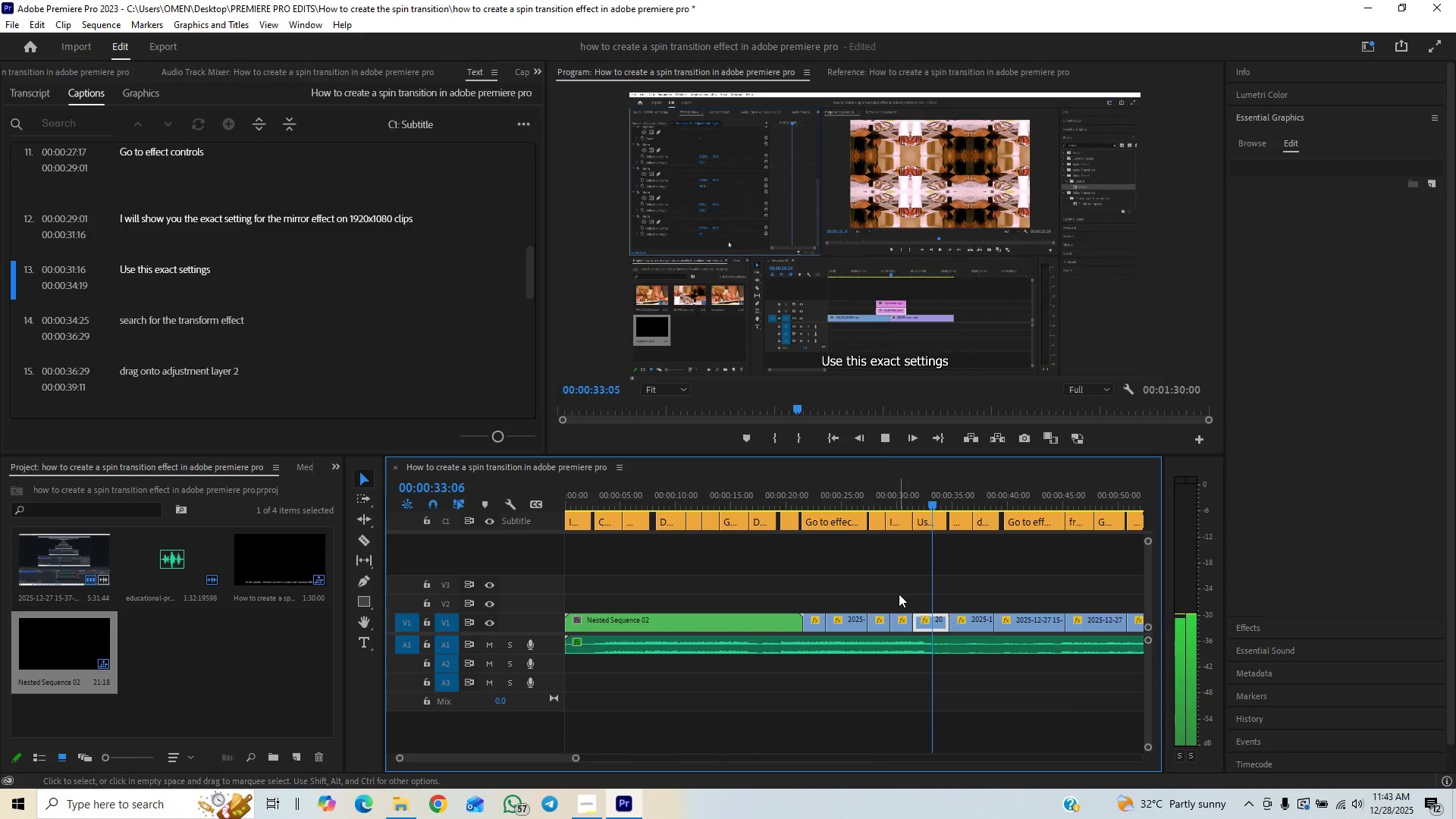 
key(Space)
 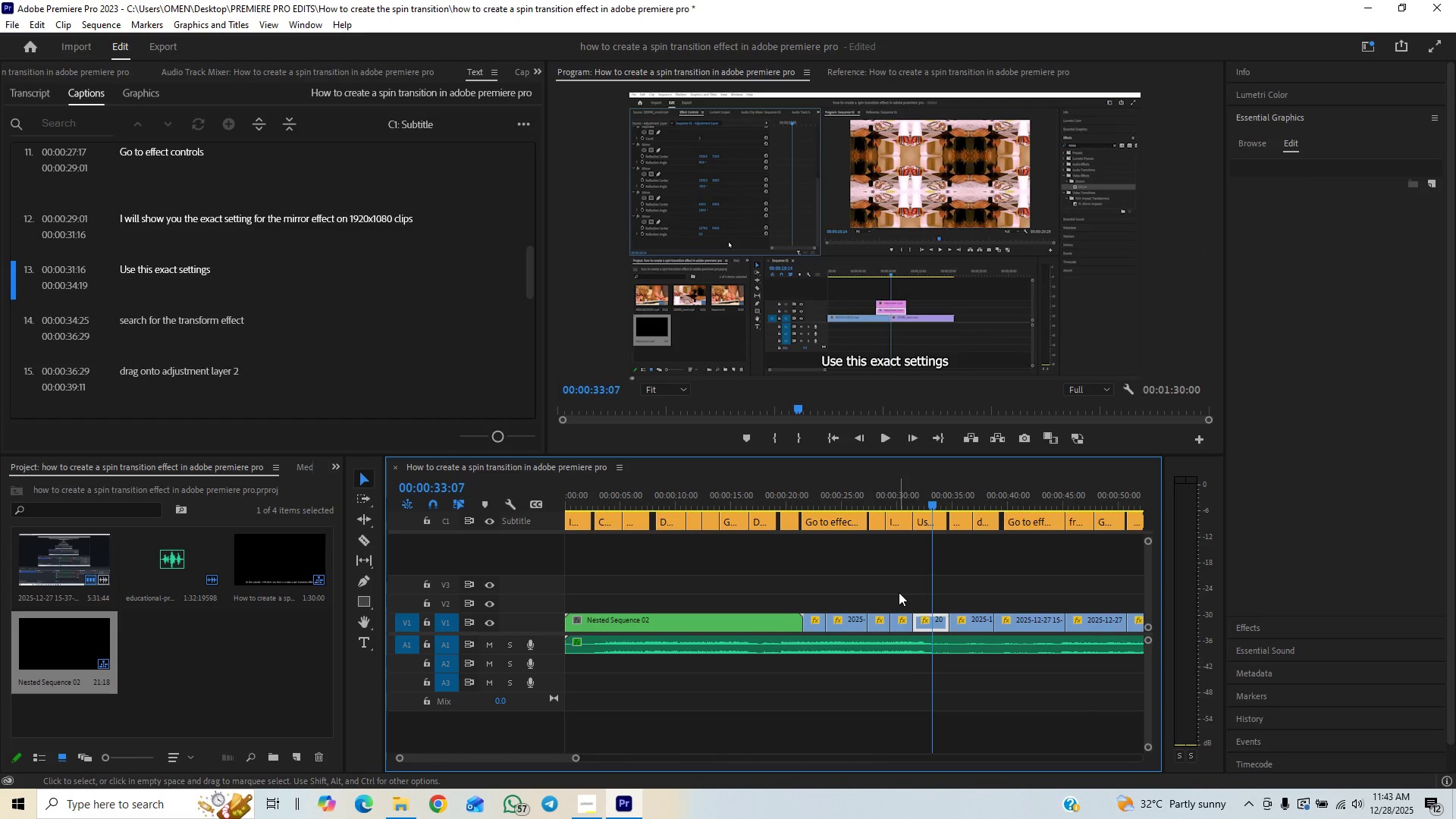 
left_click_drag(start_coordinate=[899, 592], to_coordinate=[821, 623])
 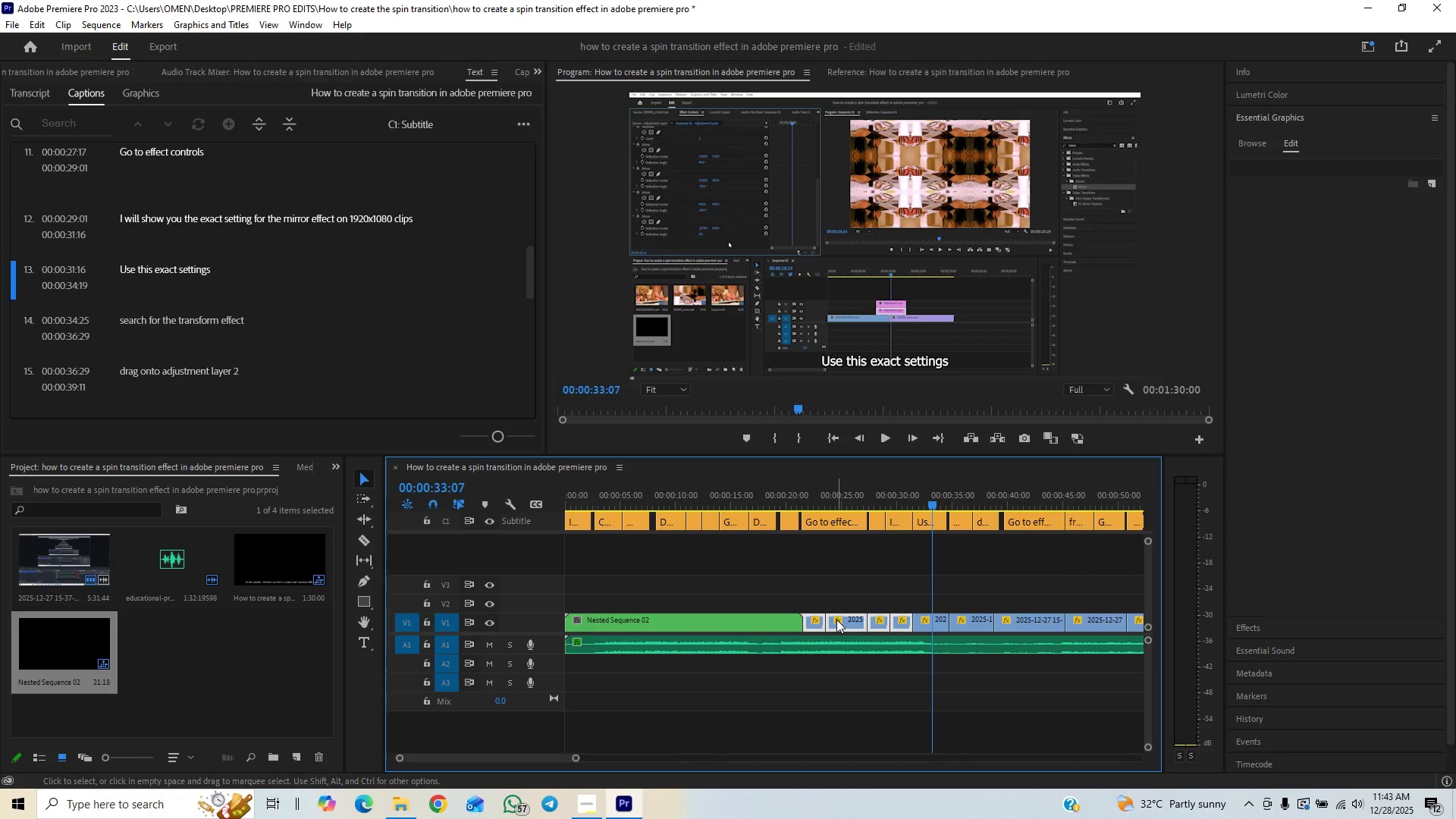 
left_click_drag(start_coordinate=[799, 485], to_coordinate=[883, 498])
 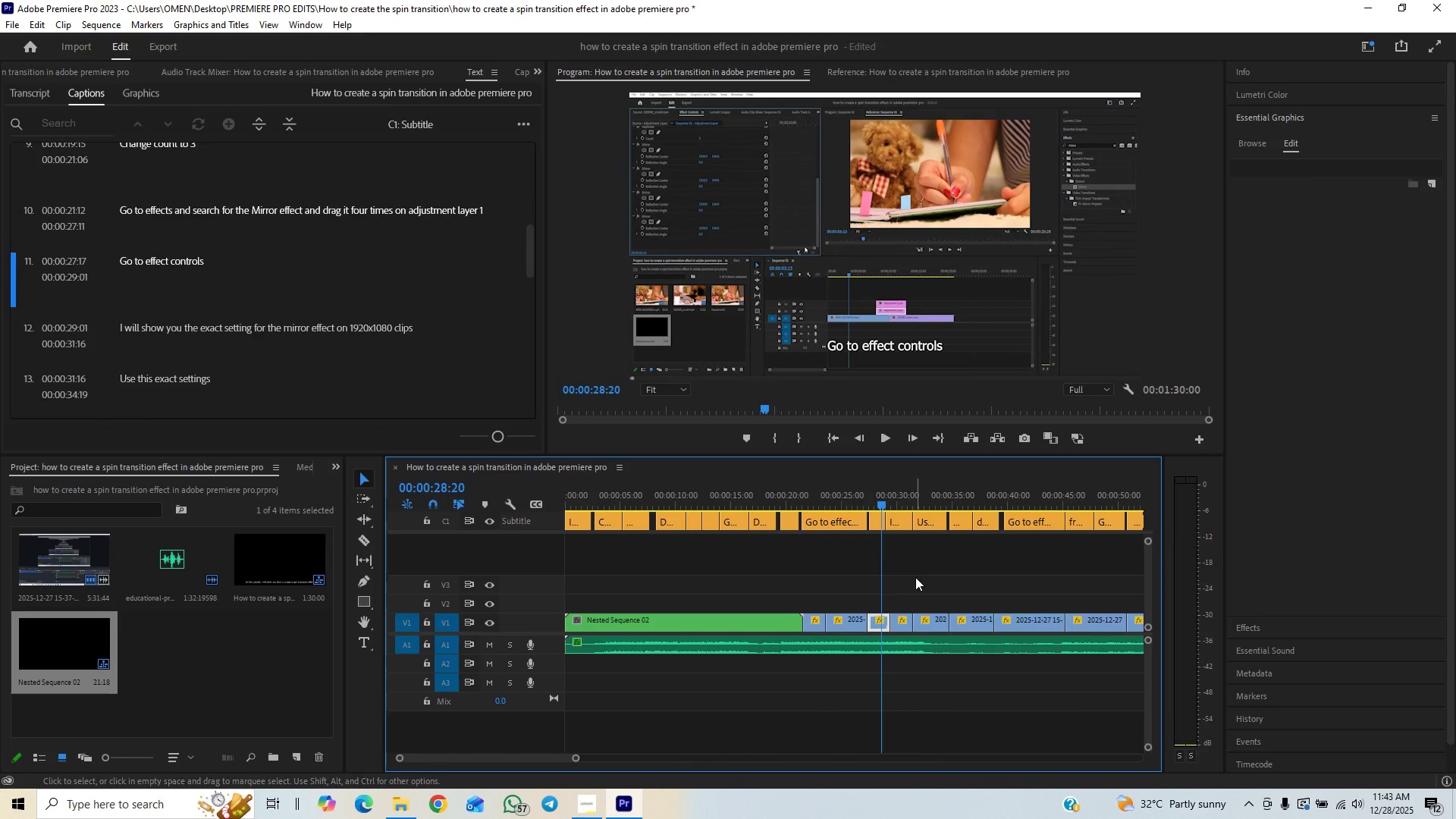 
key(Space)
 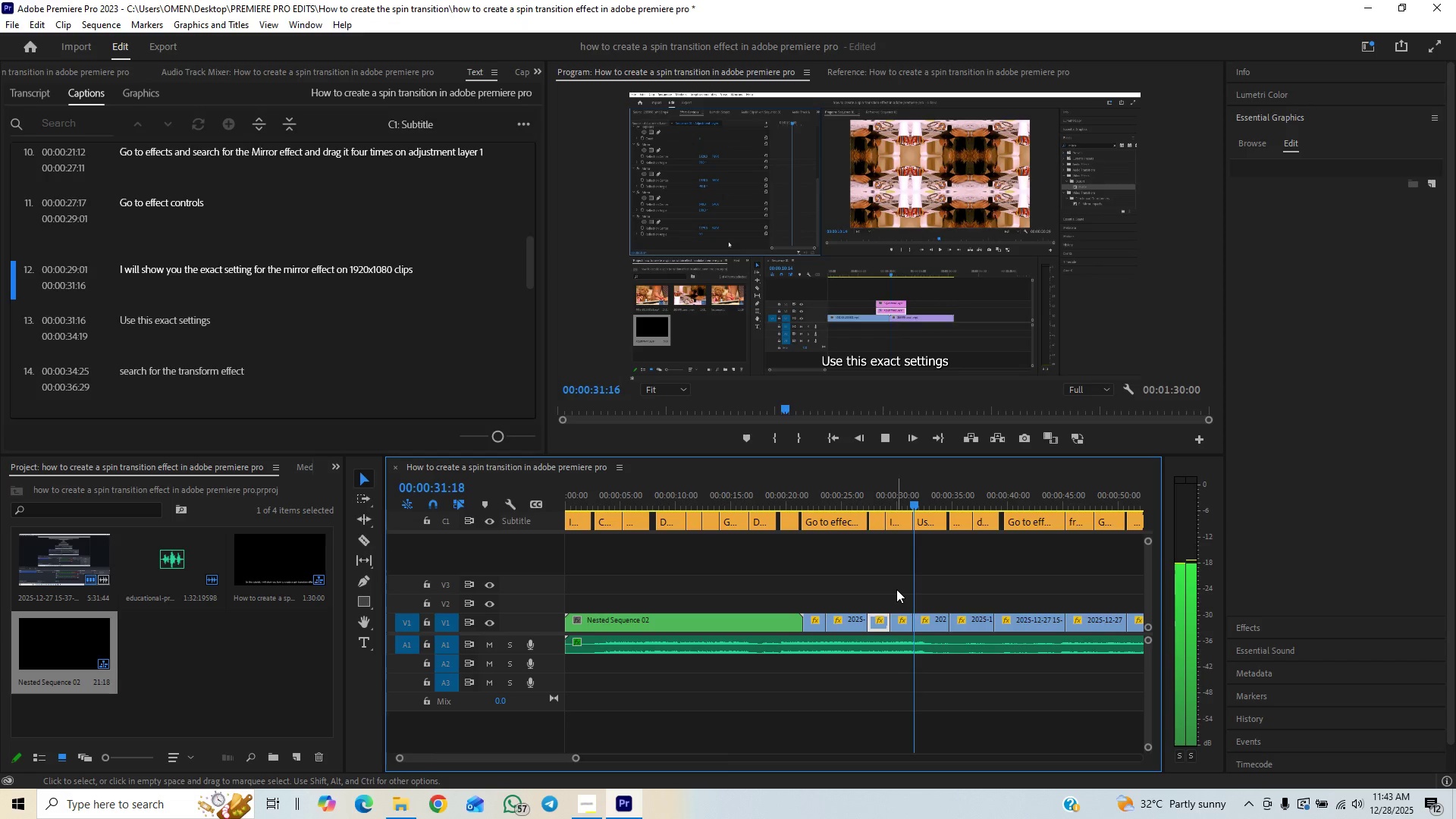 
key(Space)
 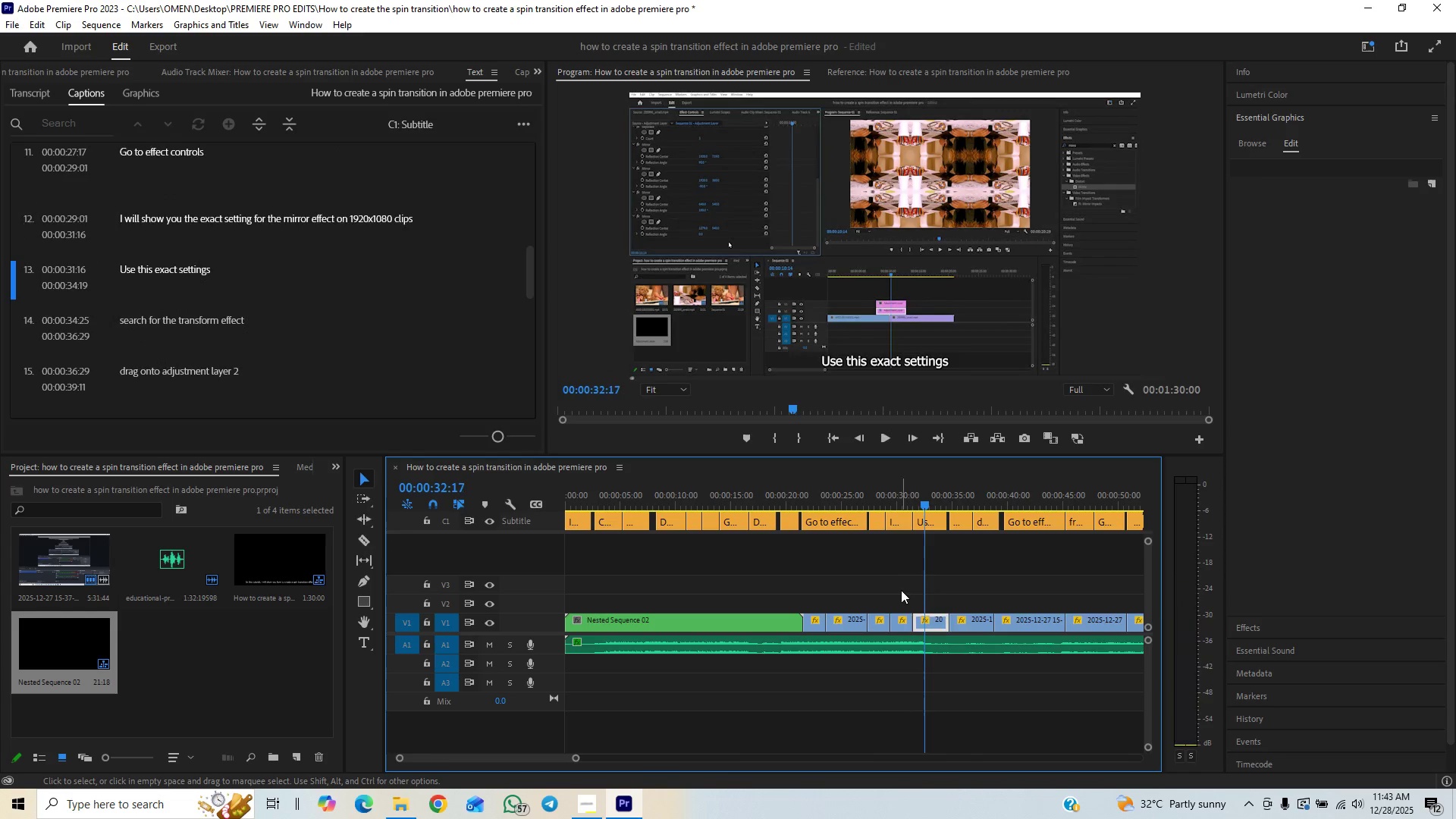 
left_click_drag(start_coordinate=[901, 590], to_coordinate=[811, 622])
 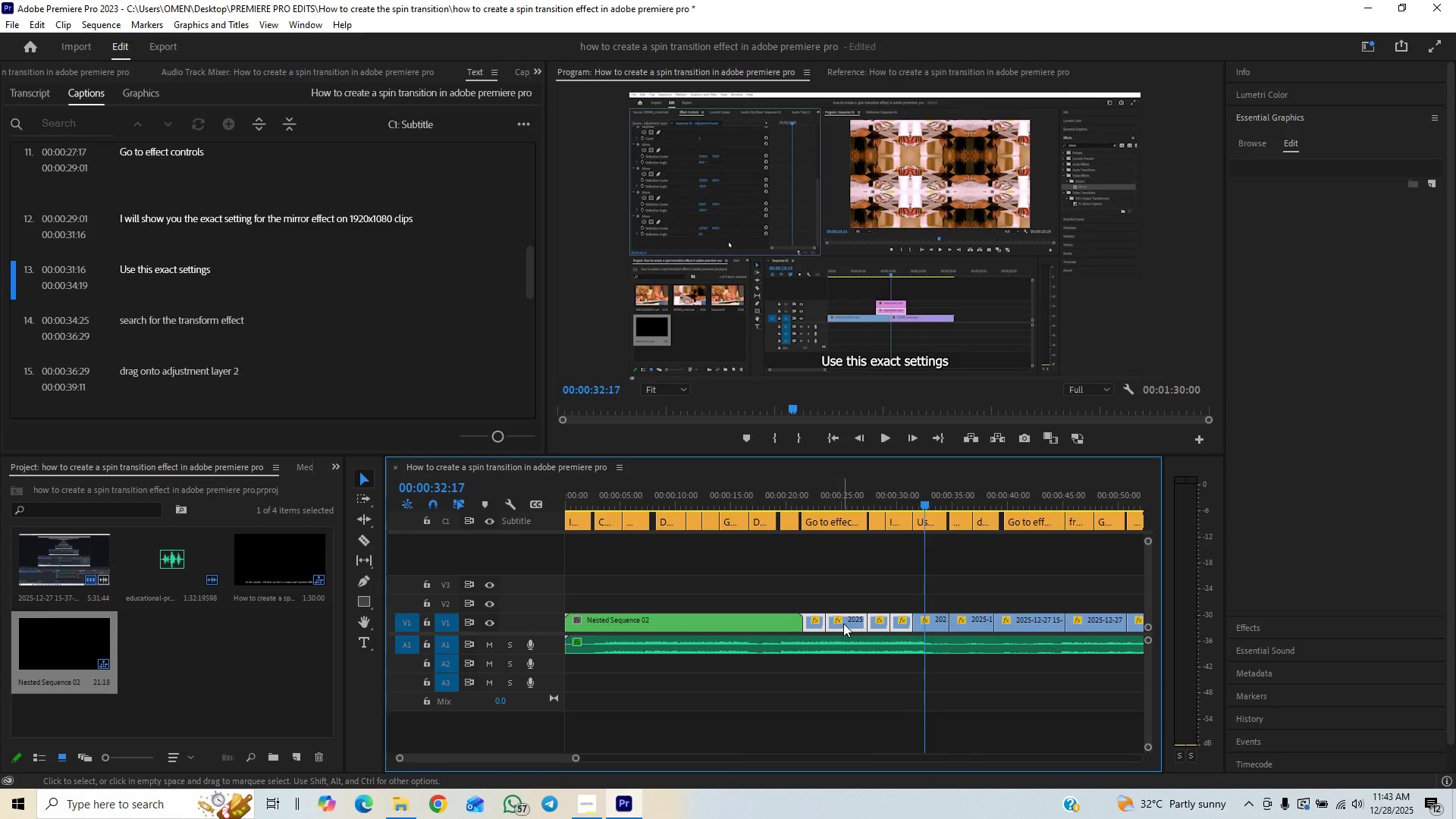 
right_click([843, 623])
 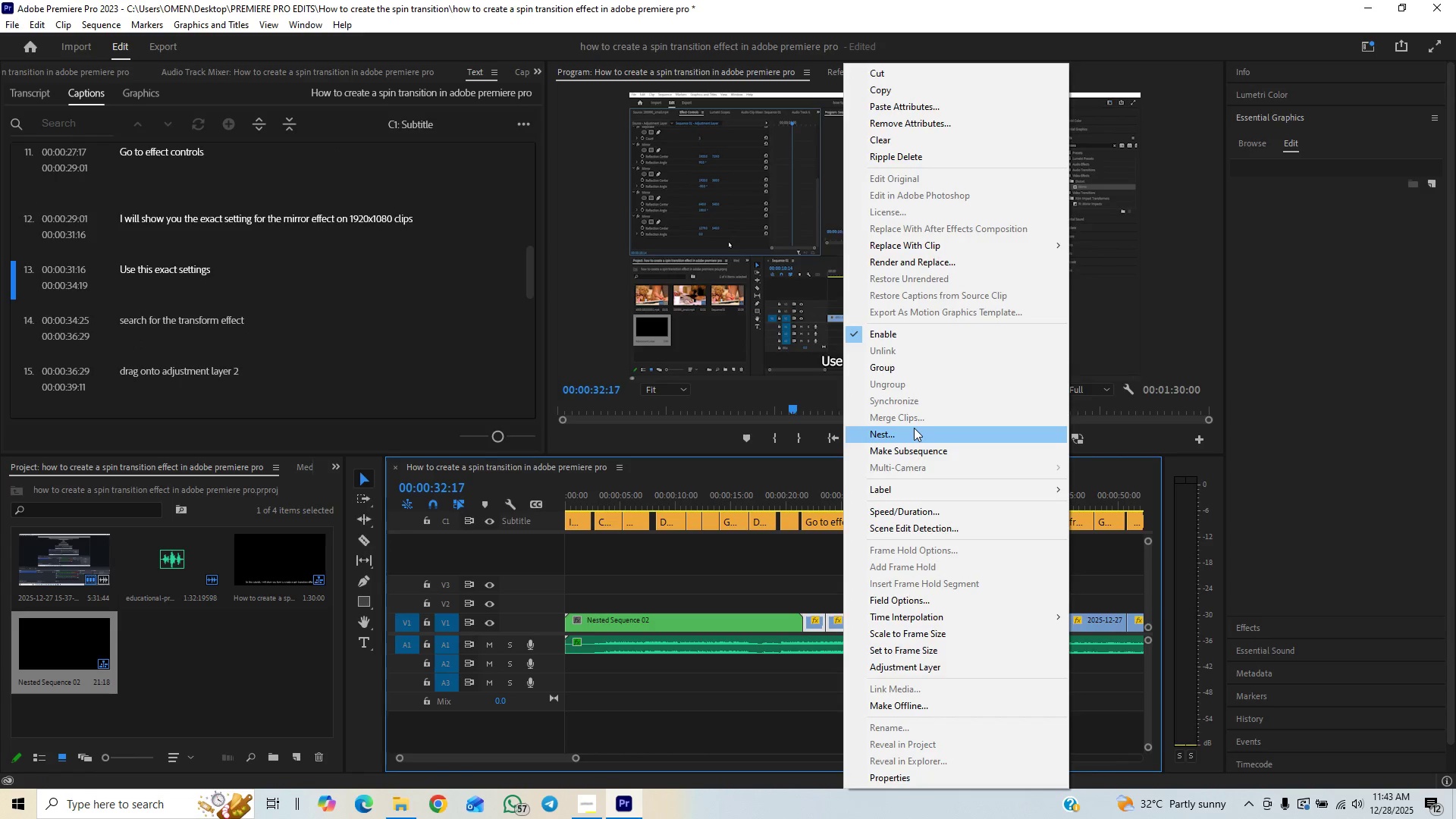 
left_click([910, 441])
 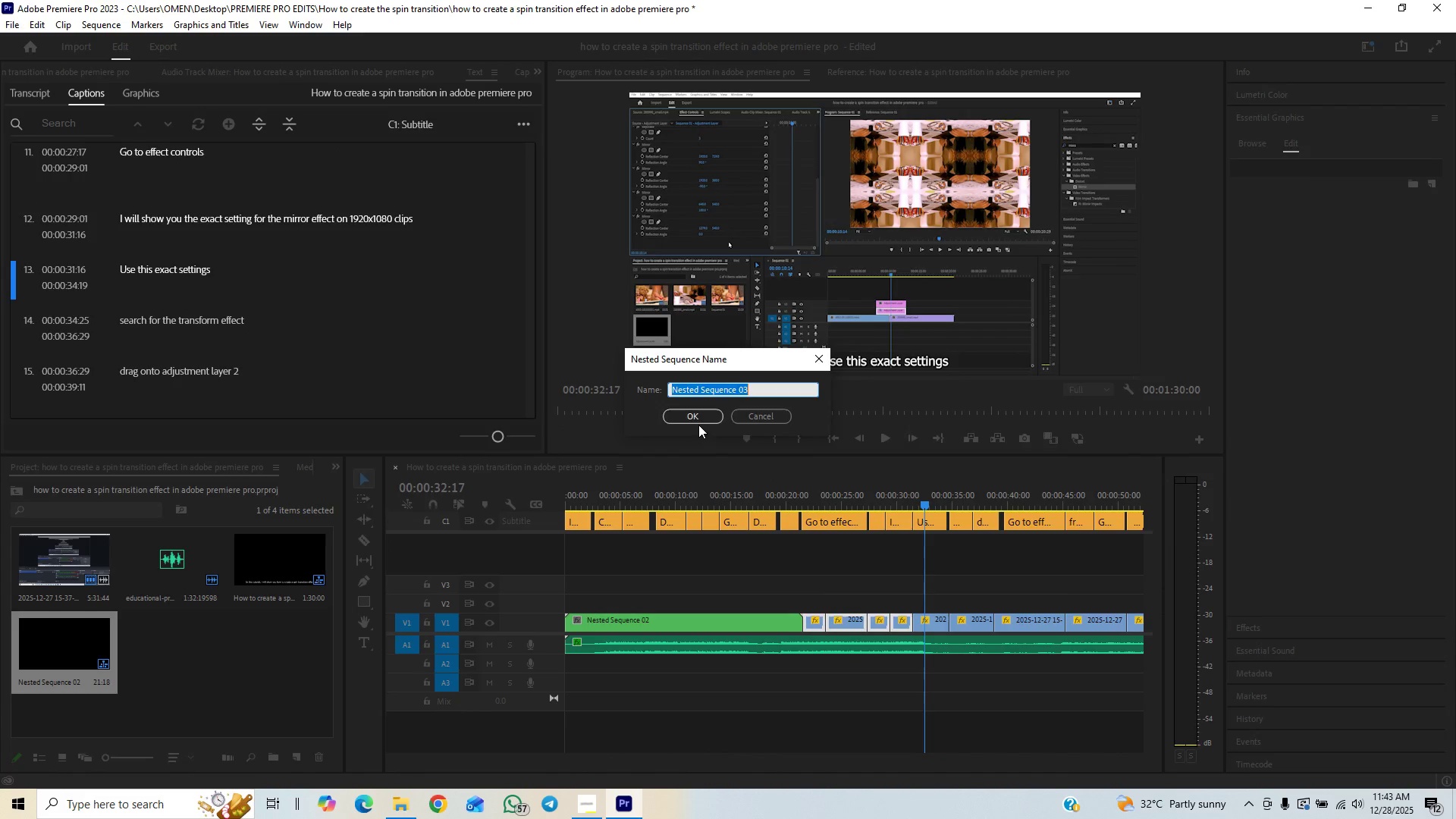 
left_click([698, 421])
 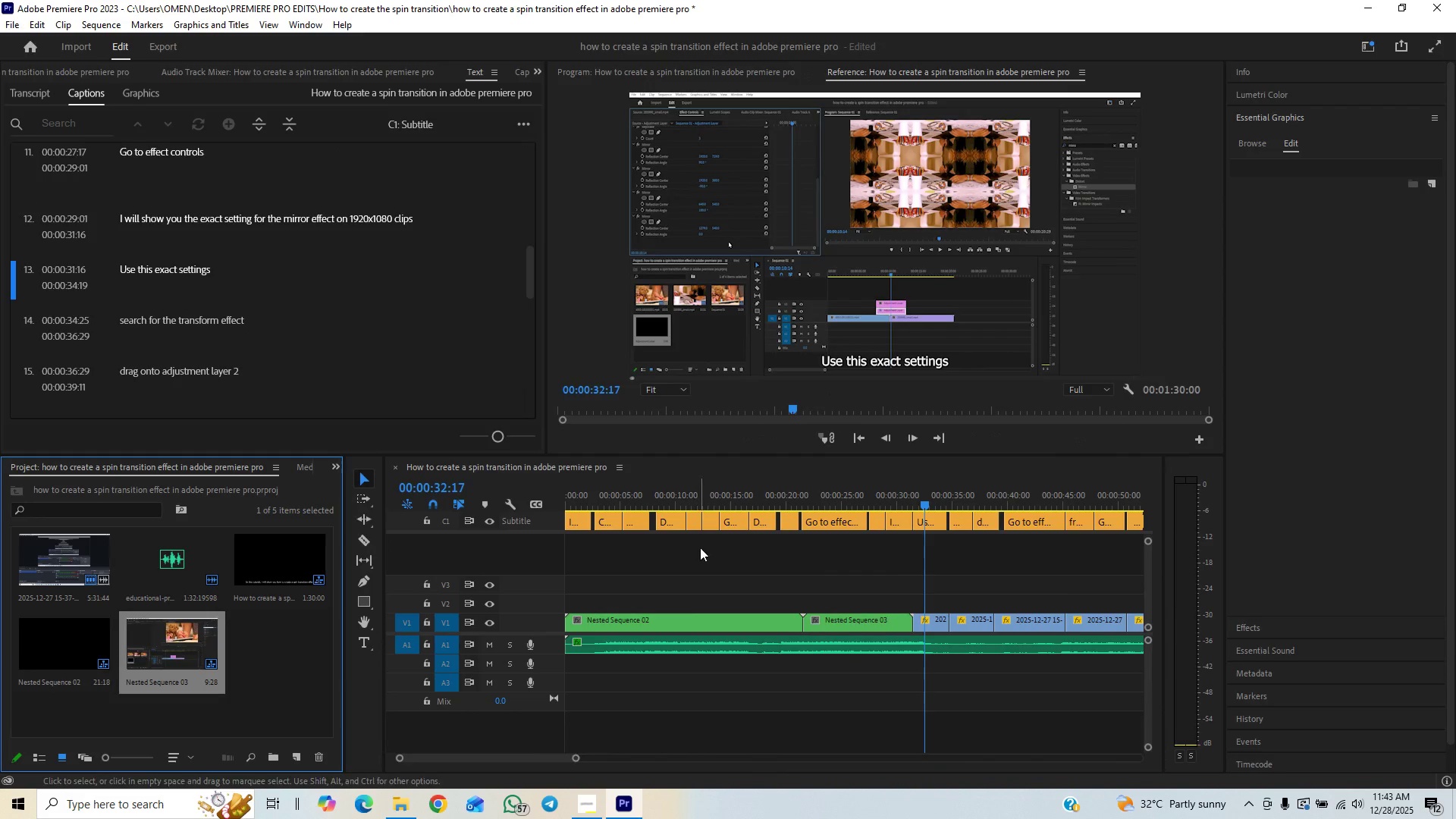 
key(Space)
 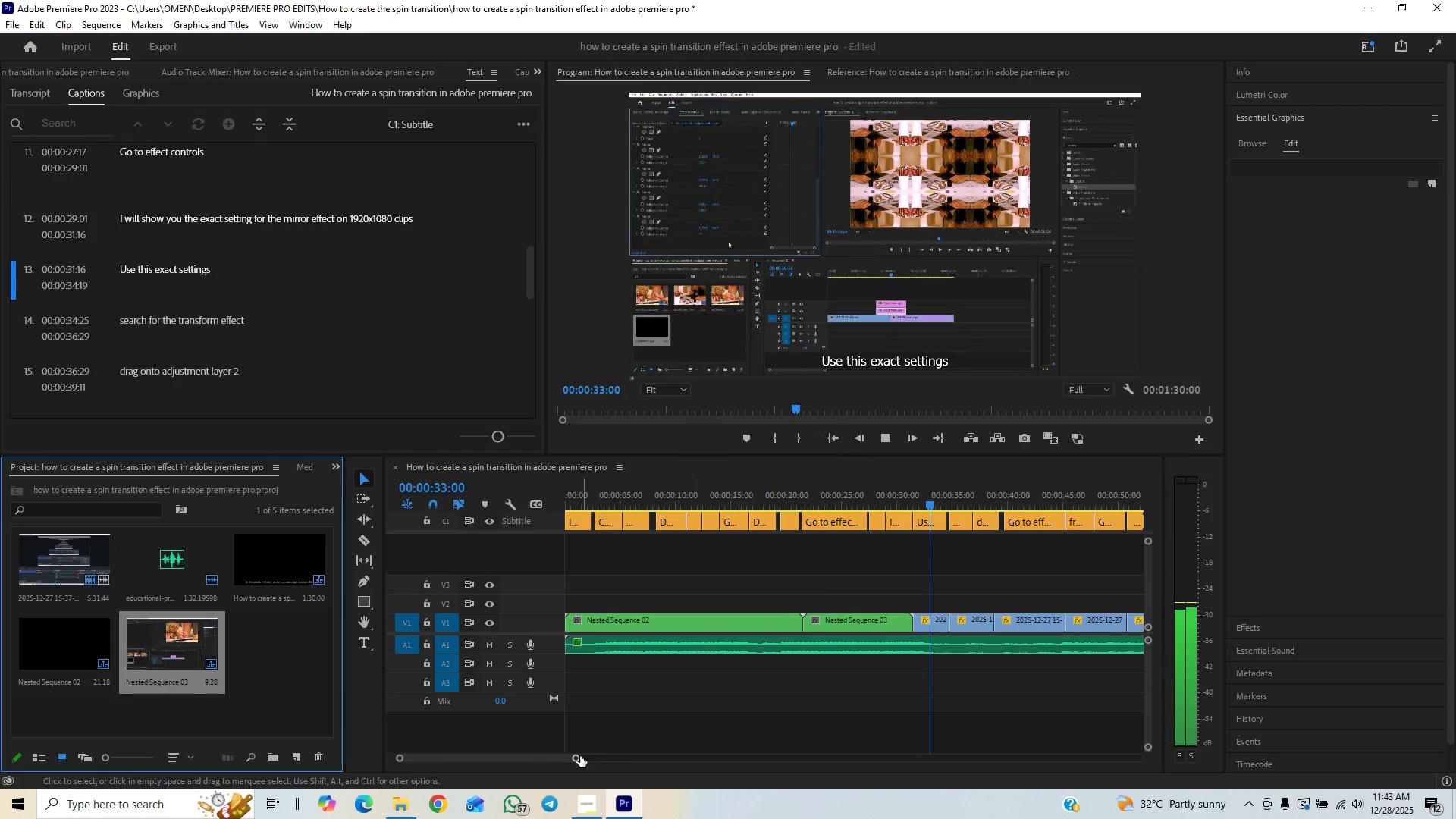 
left_click_drag(start_coordinate=[579, 757], to_coordinate=[595, 749])
 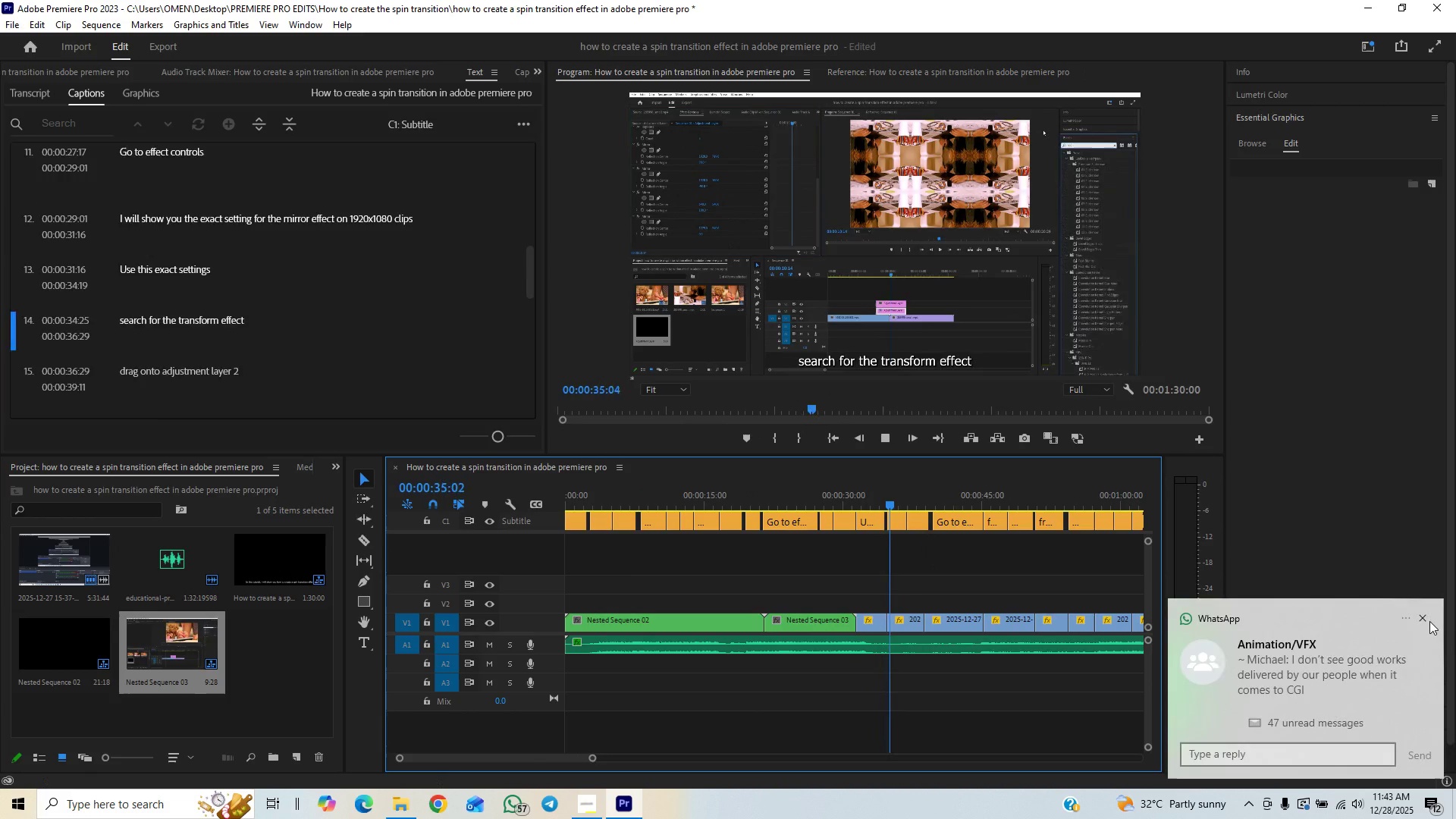 
left_click([1423, 618])
 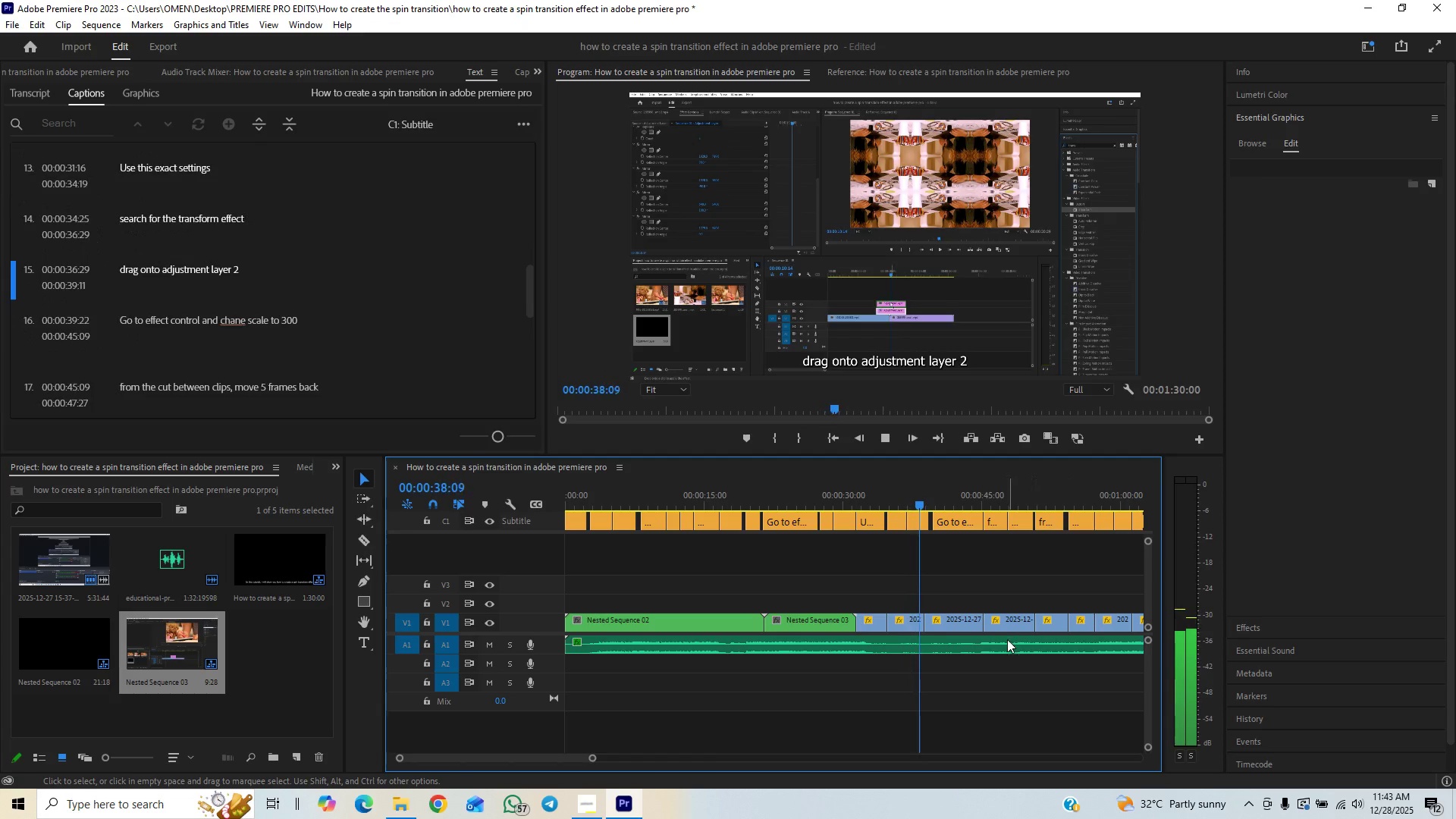 
left_click([890, 497])
 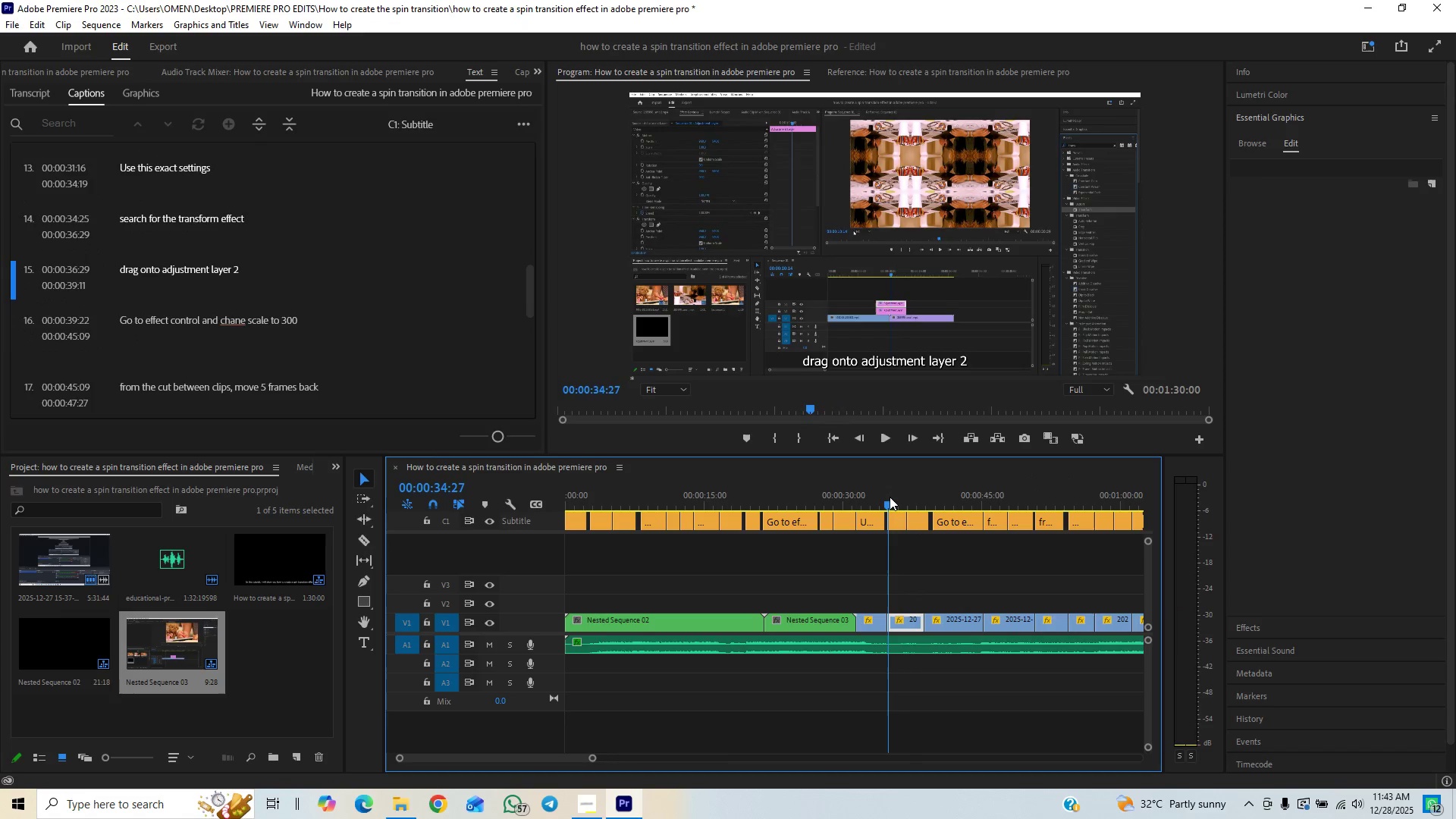 
key(Space)
 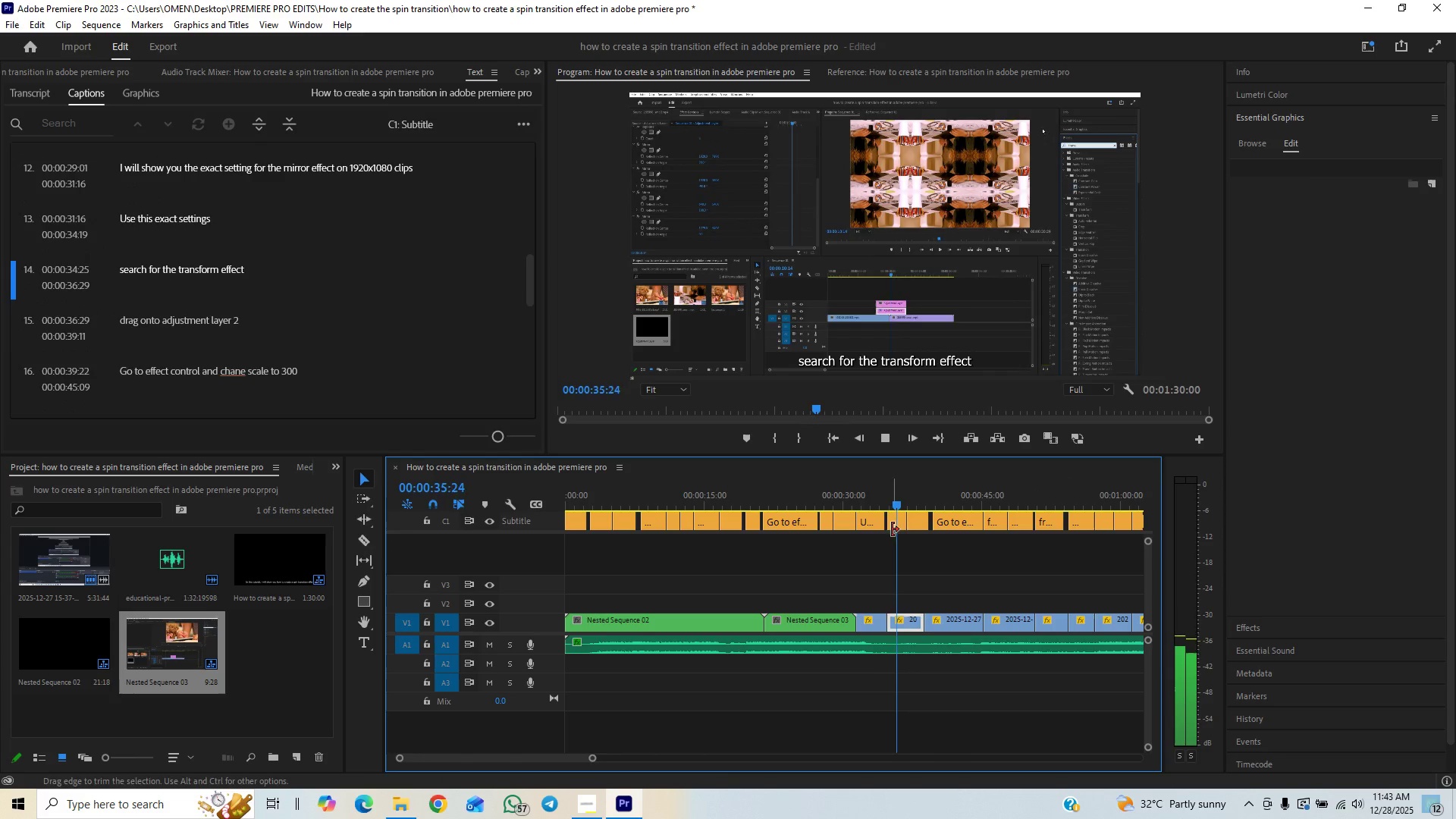 
left_click([884, 506])
 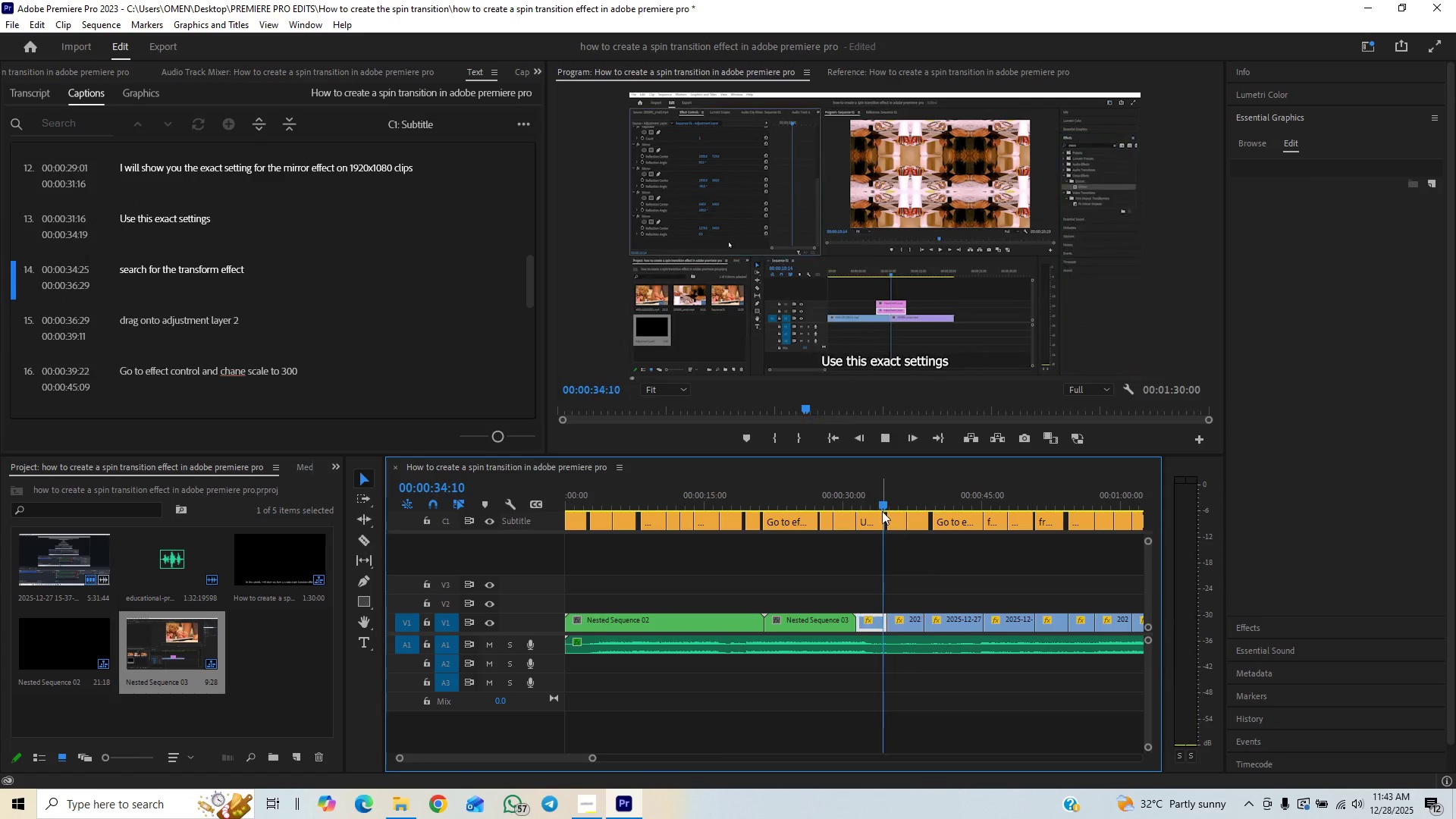 
key(Space)
 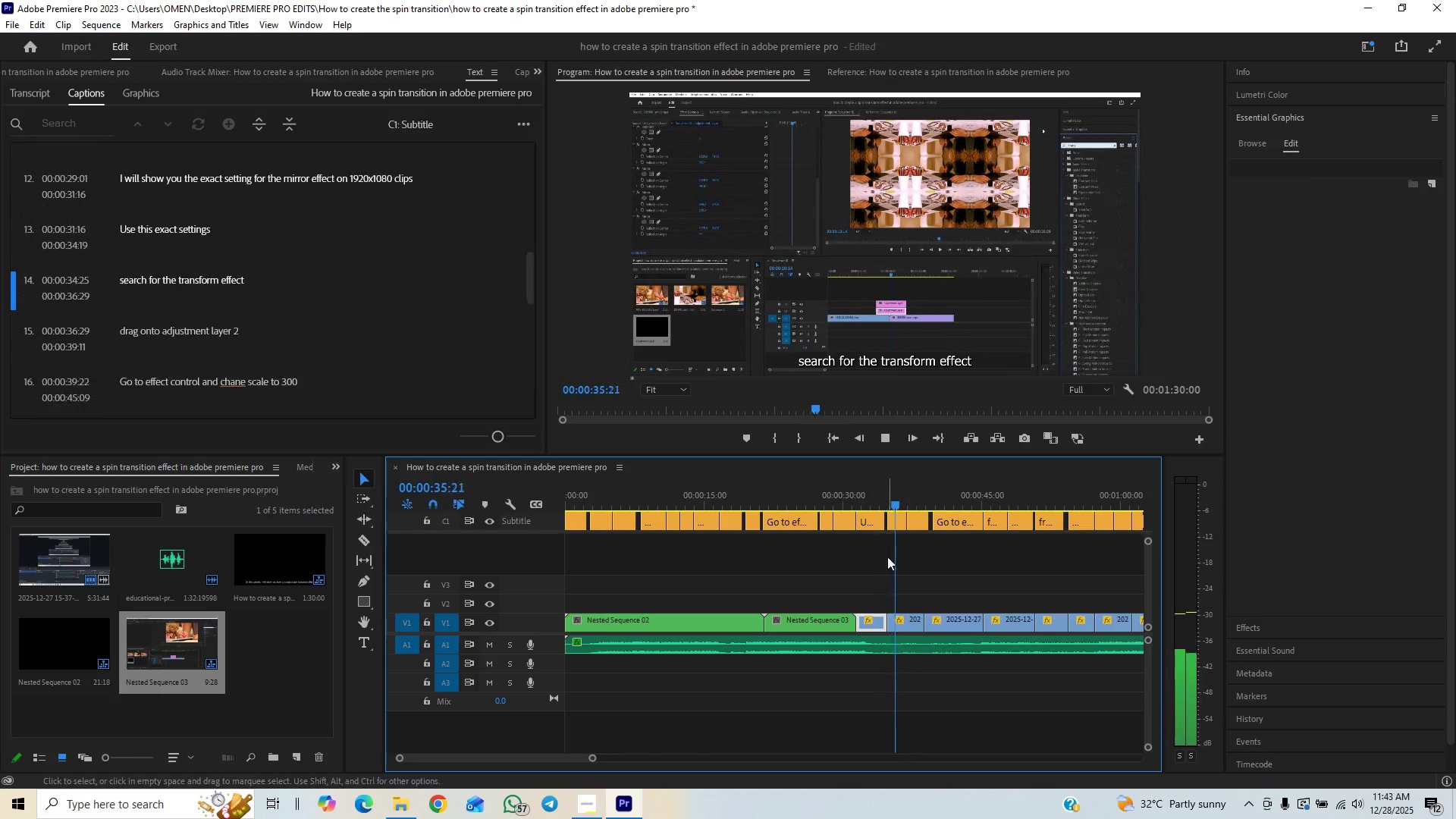 
key(Space)
 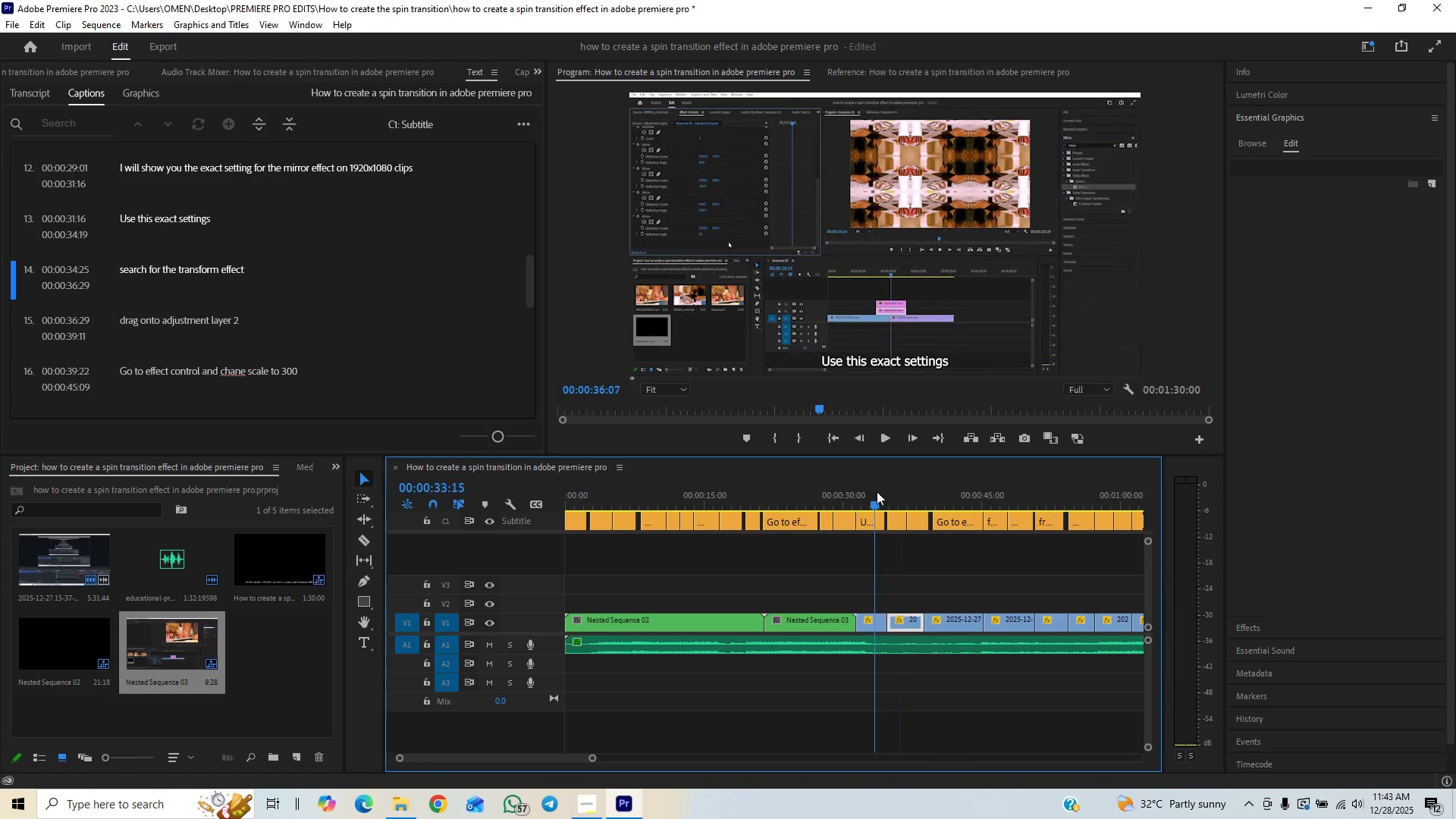 
key(Space)
 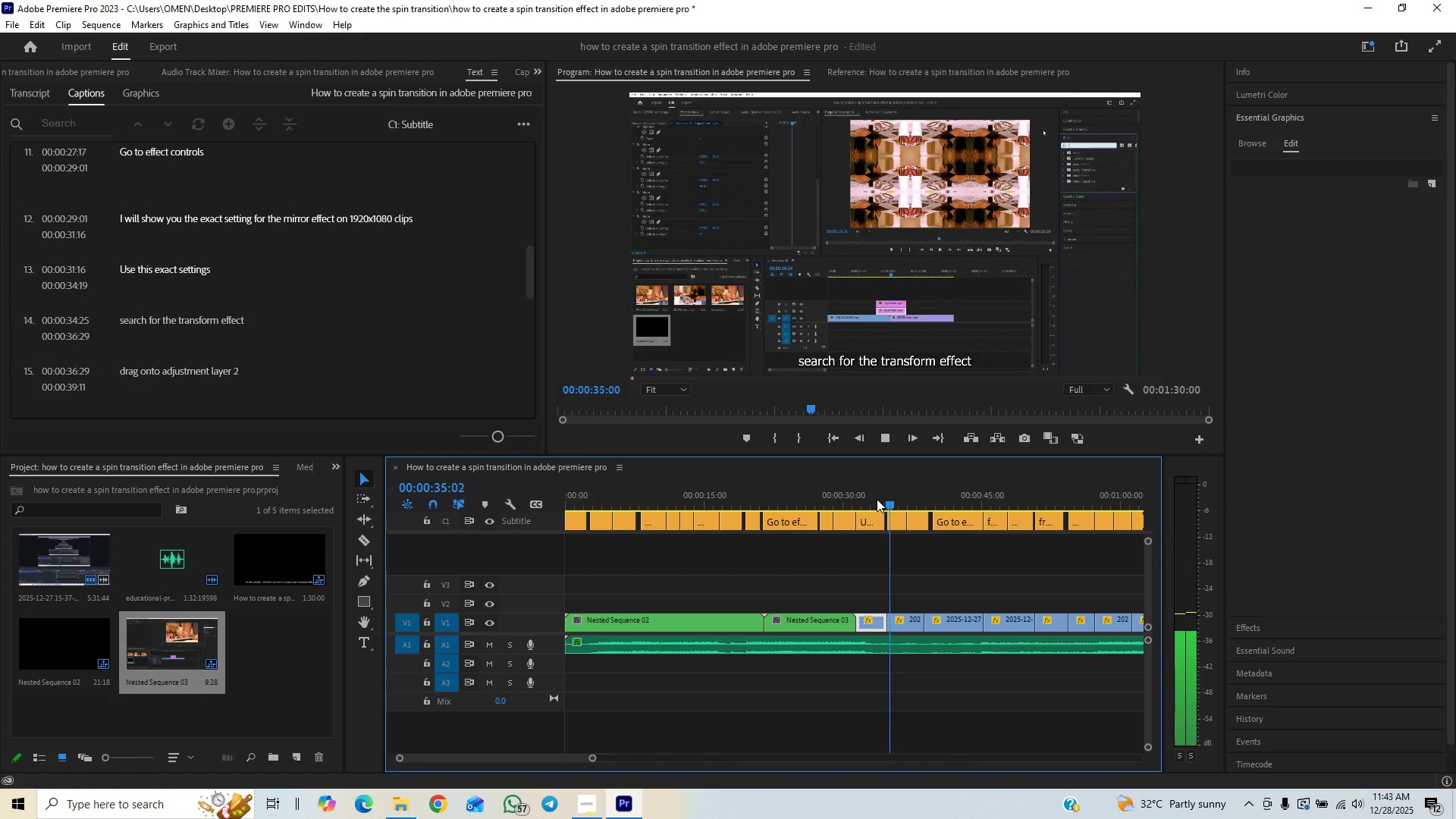 
key(Space)
 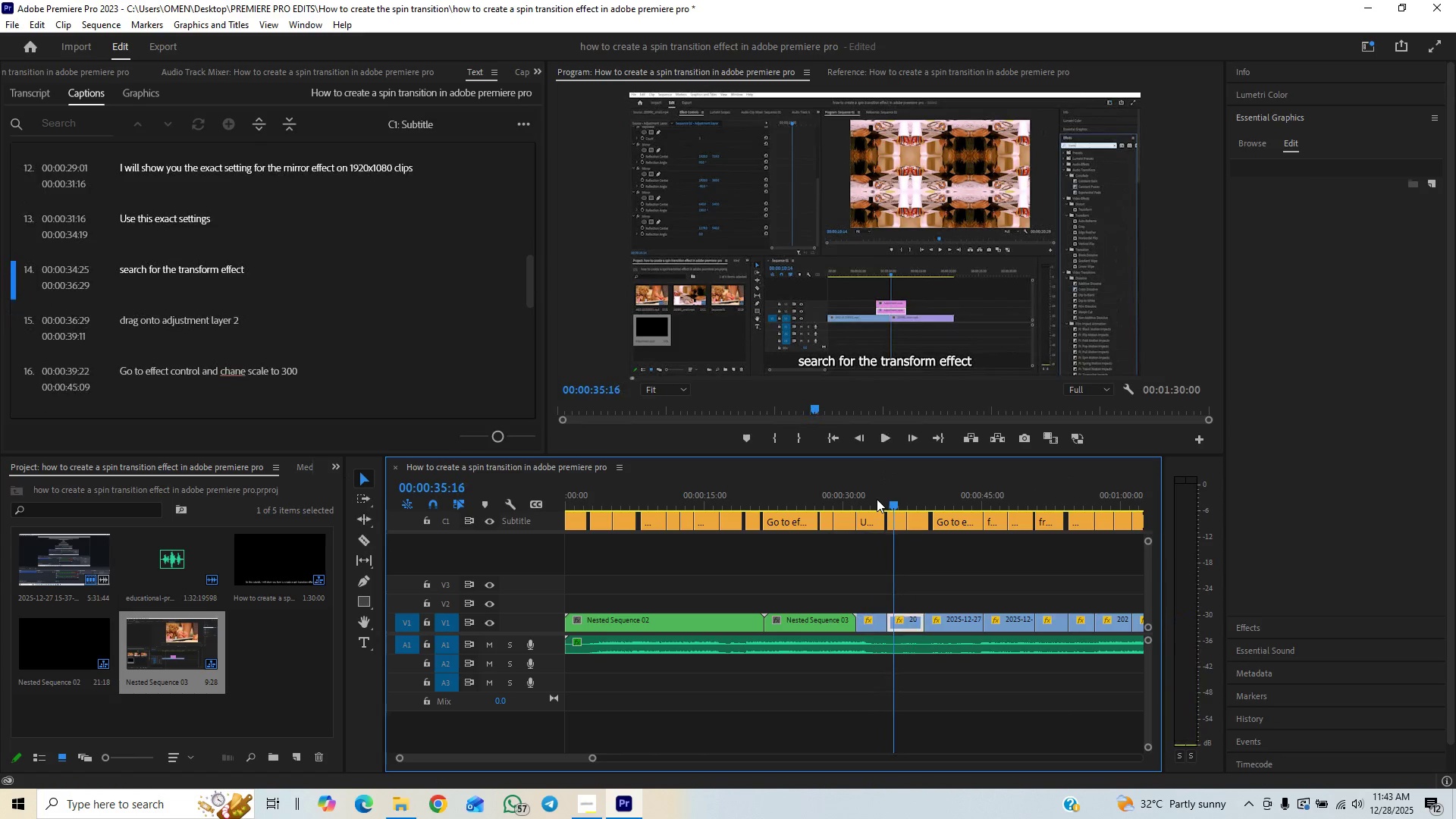 
left_click_drag(start_coordinate=[877, 499], to_coordinate=[882, 504])
 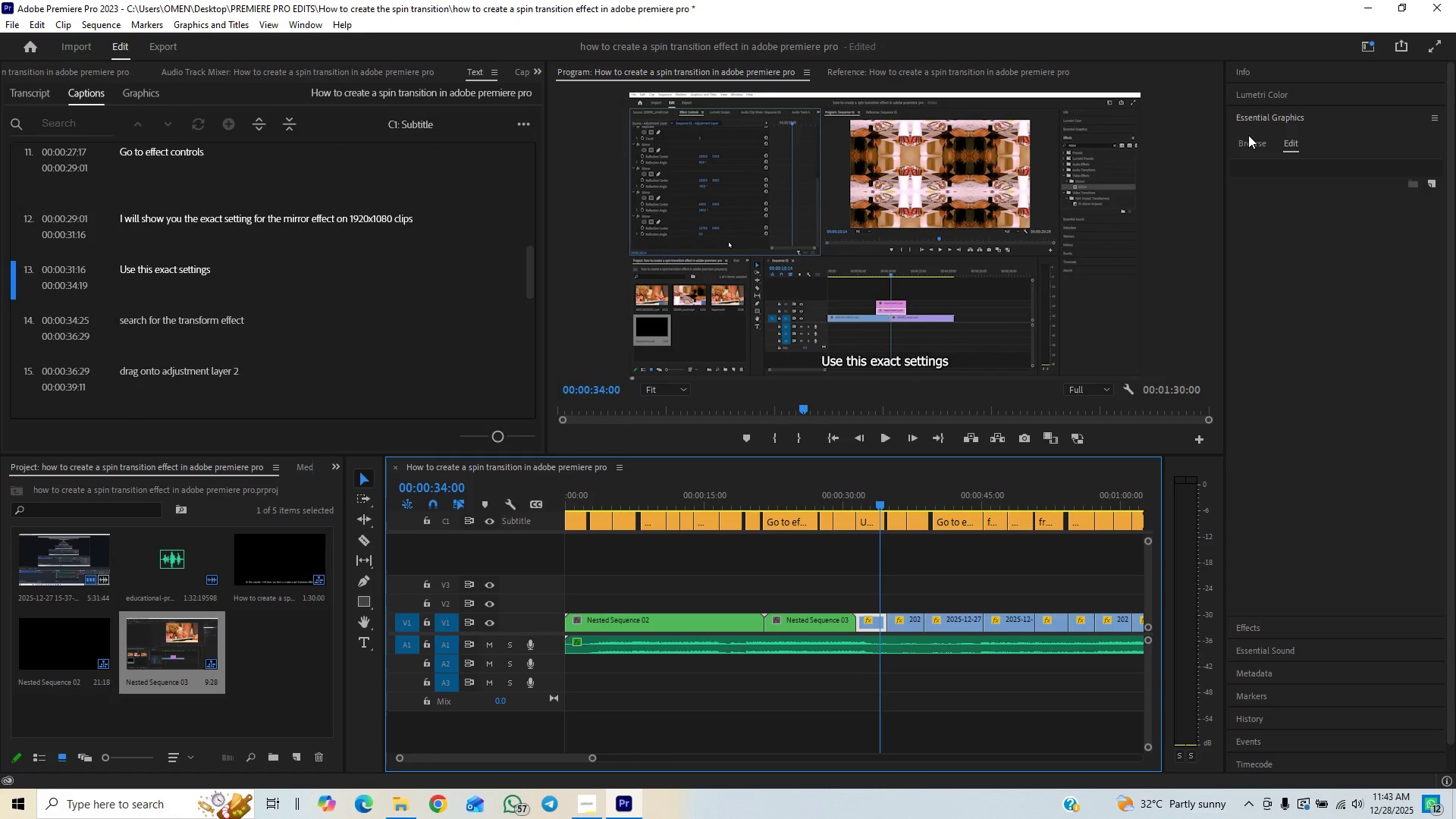 
left_click([1254, 119])
 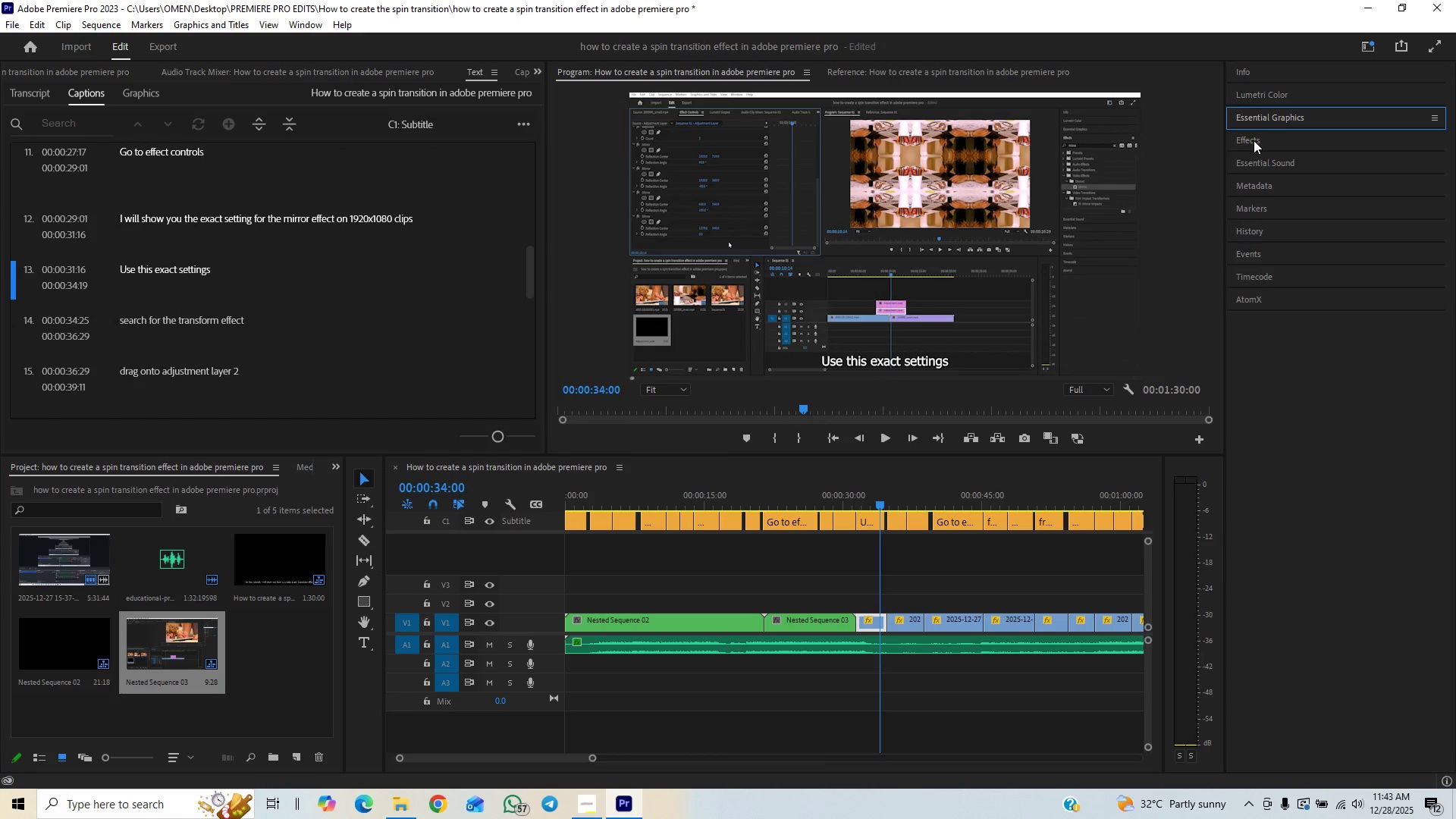 
left_click([1254, 140])
 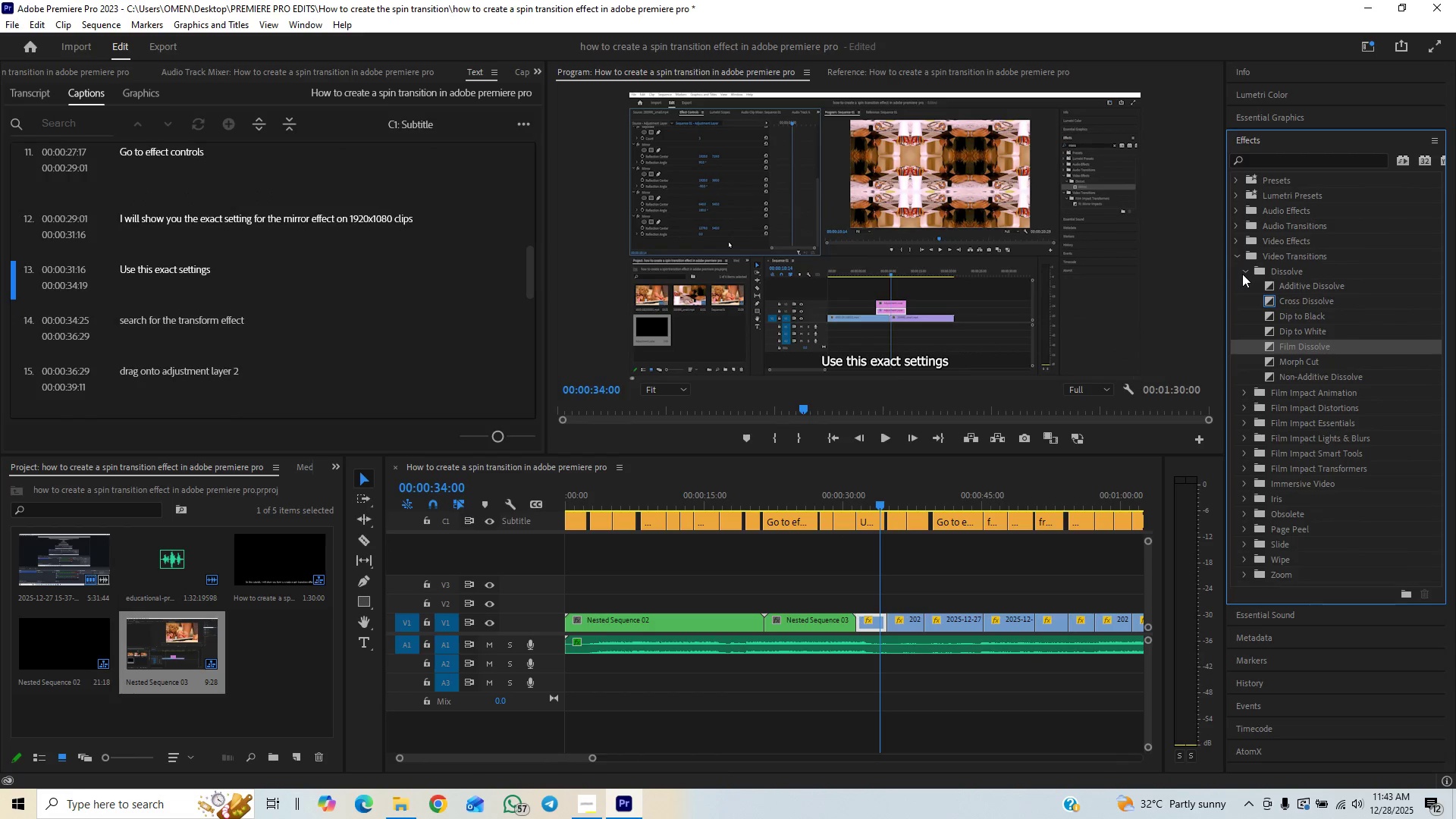 
left_click([1242, 274])
 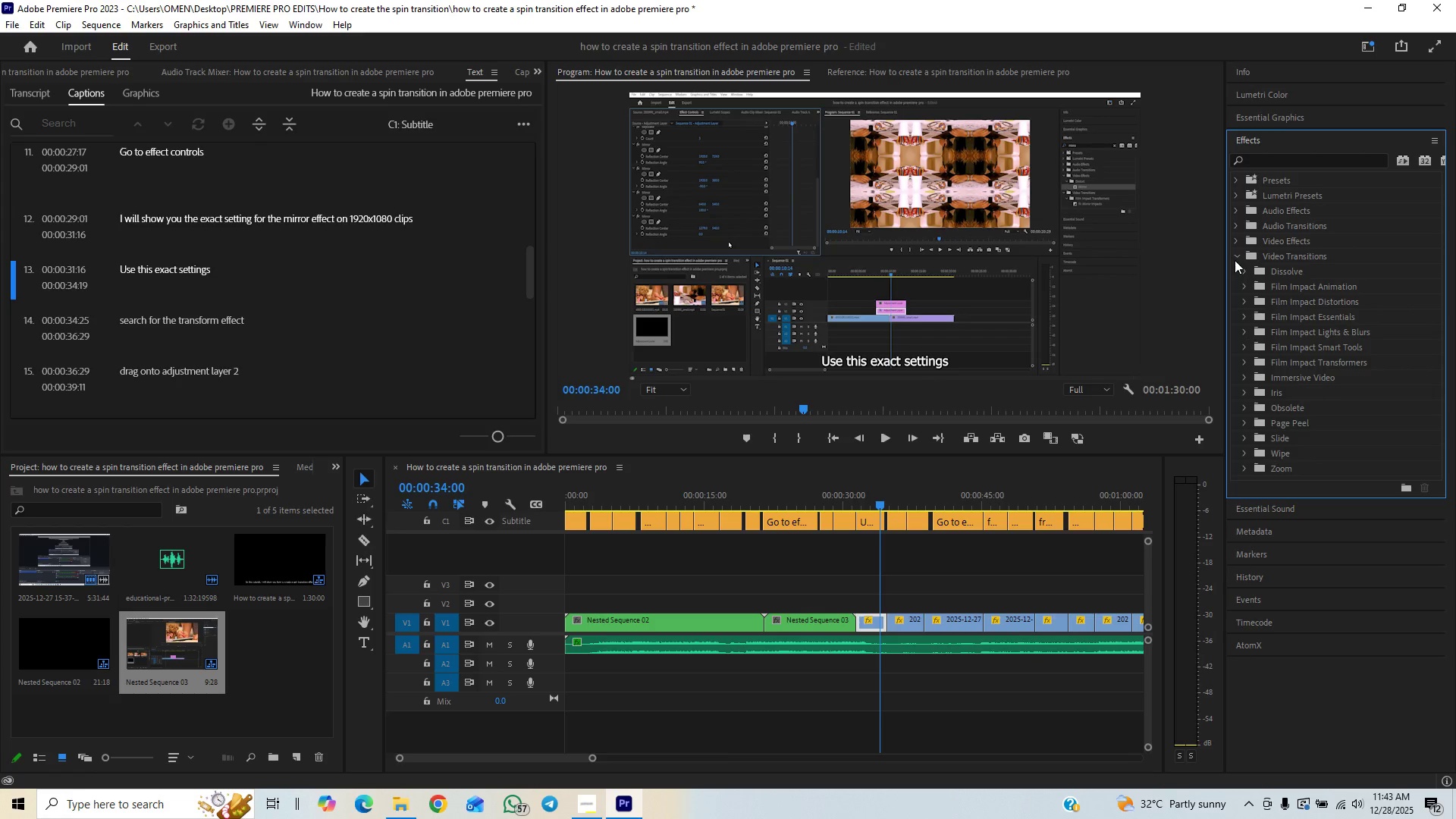 
left_click([1235, 258])
 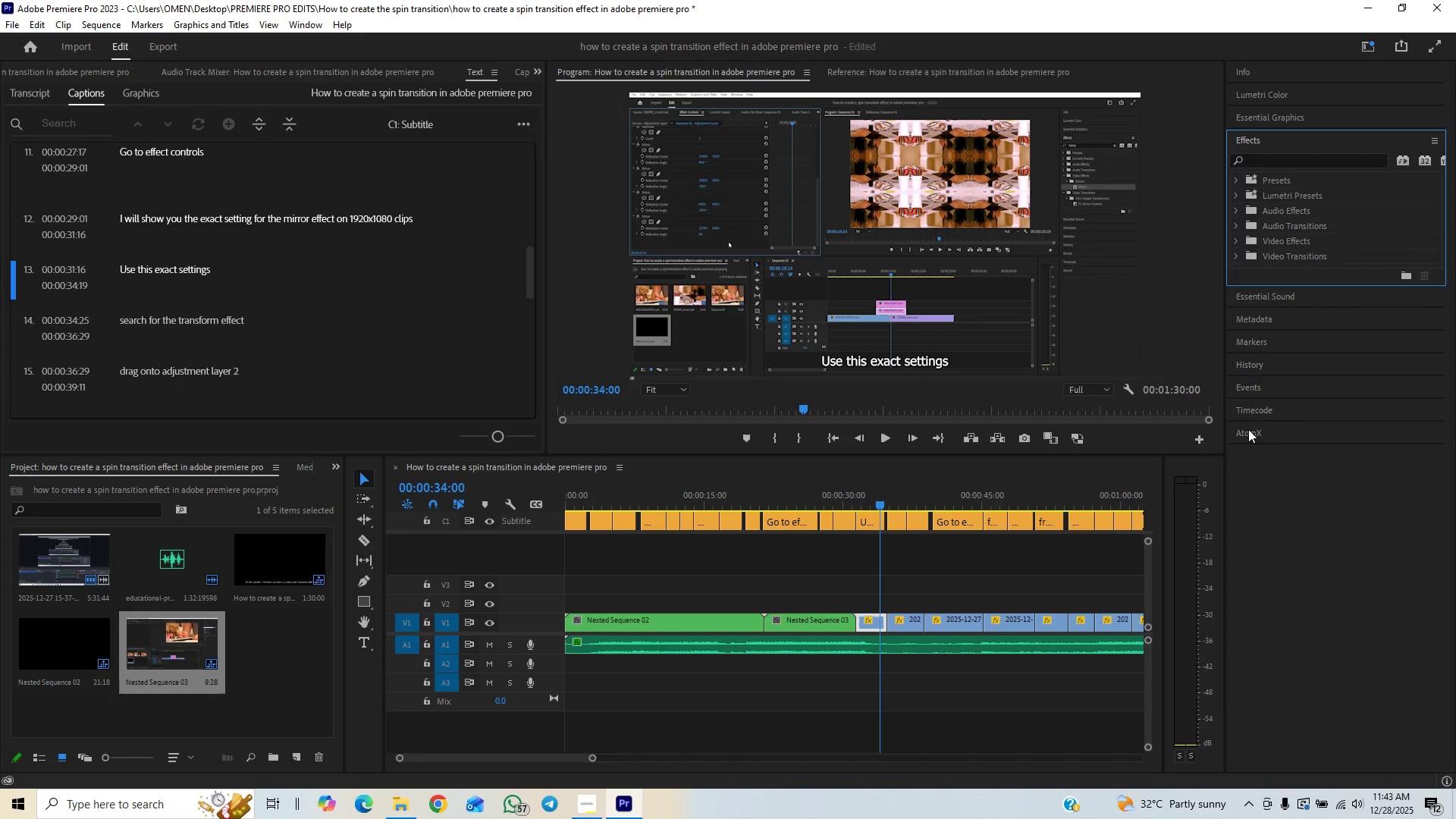 
key(Space)
 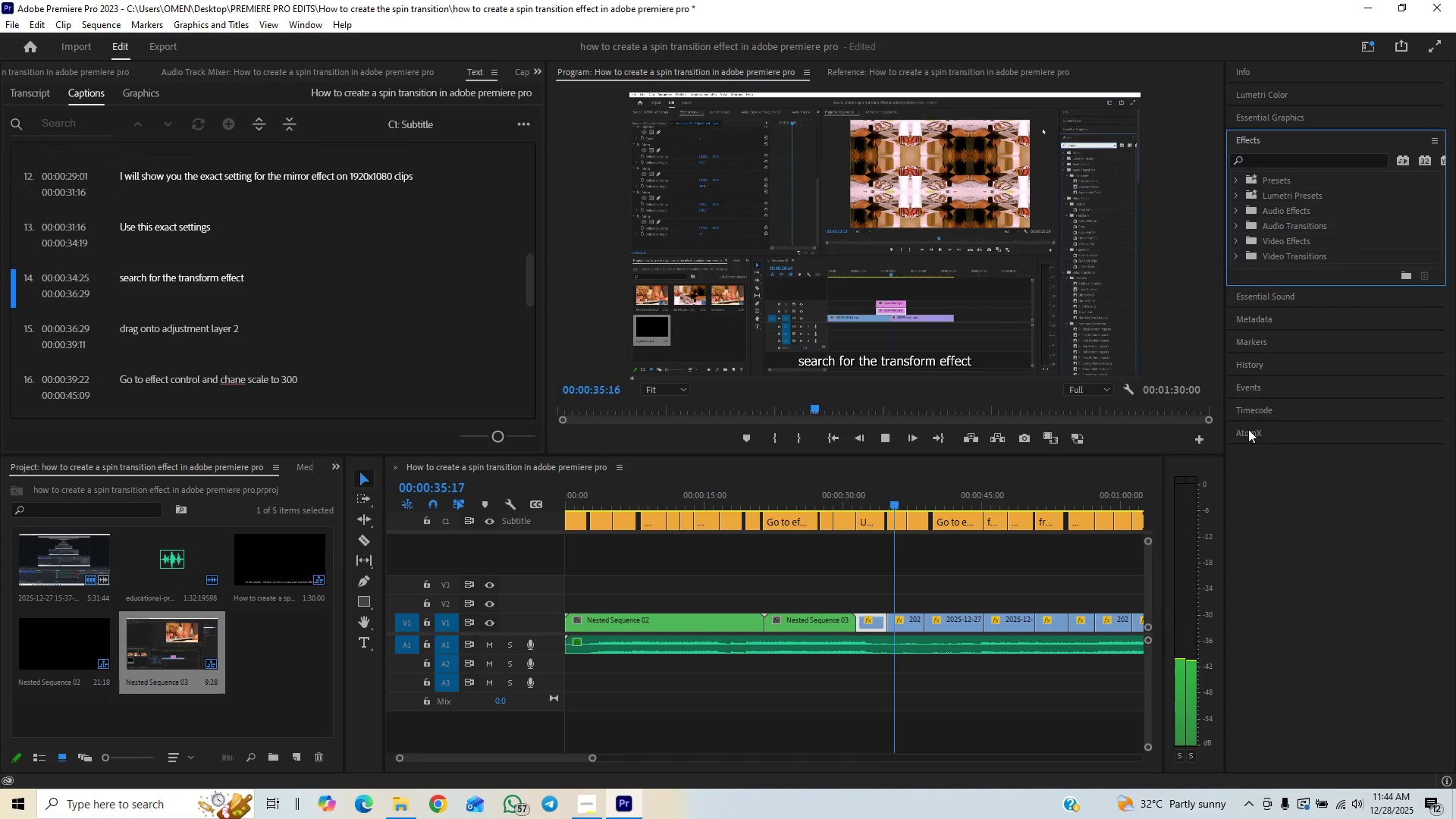 
key(Space)
 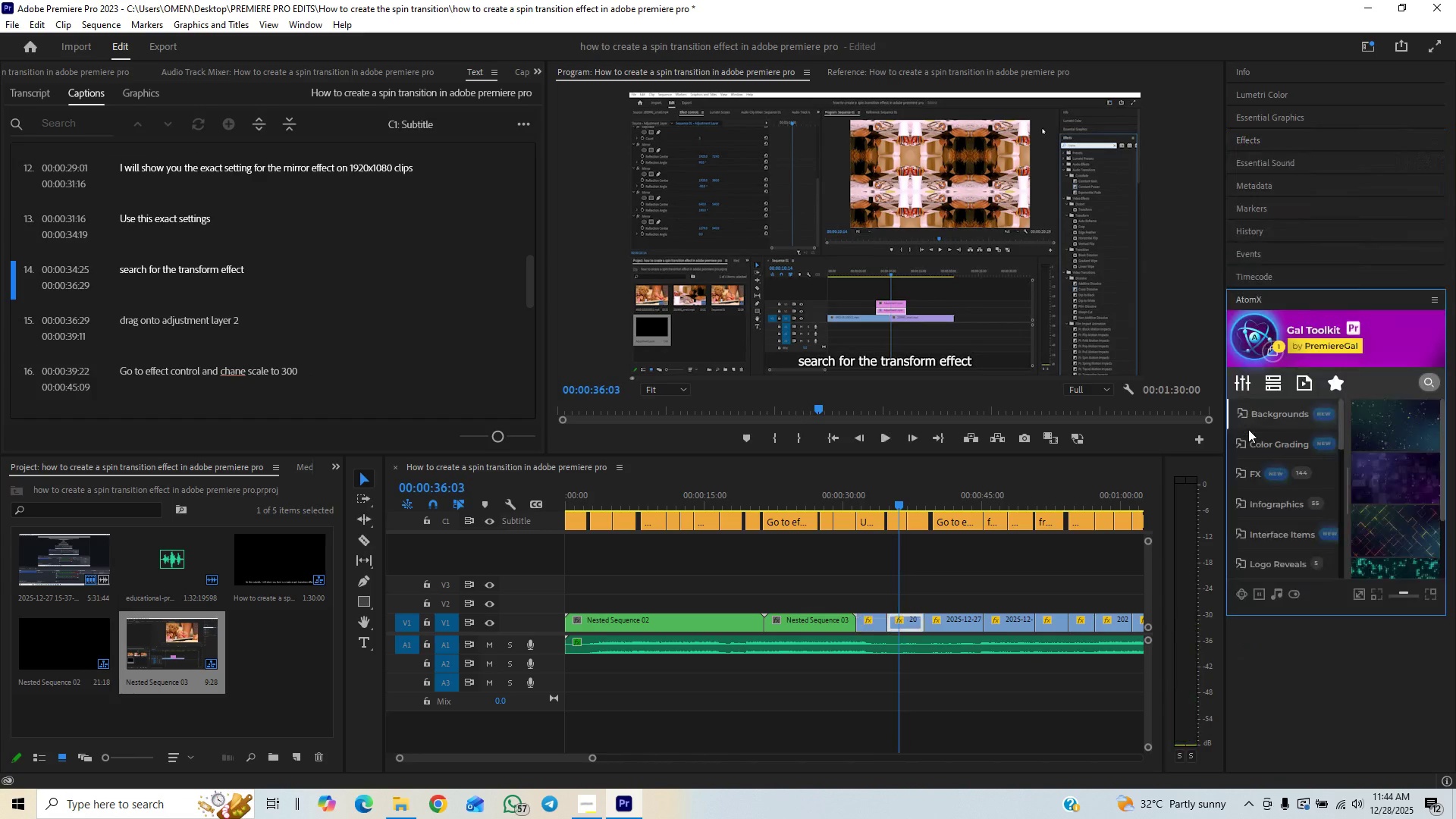 
left_click([1248, 429])
 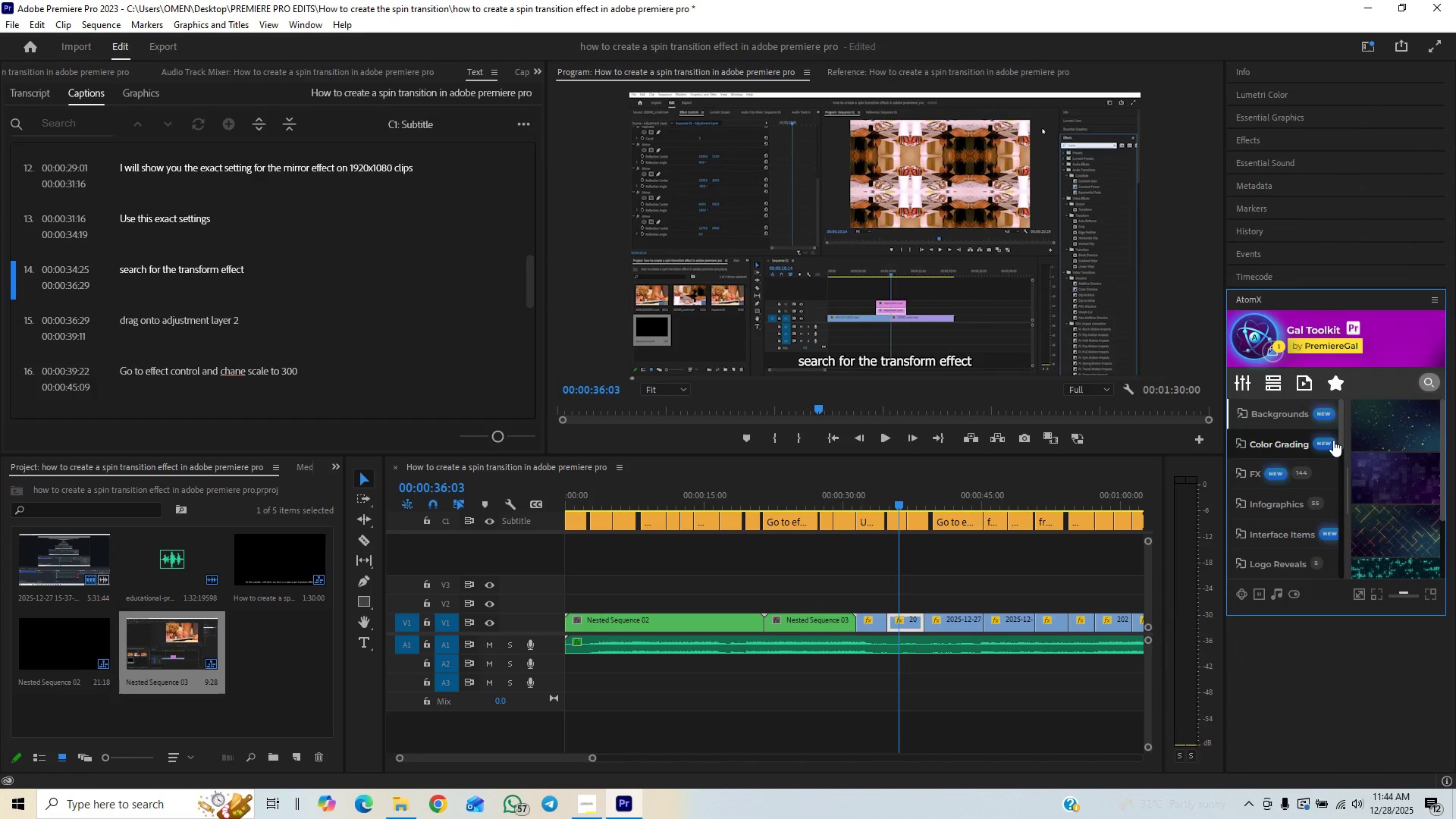 
left_click_drag(start_coordinate=[1339, 432], to_coordinate=[1343, 587])
 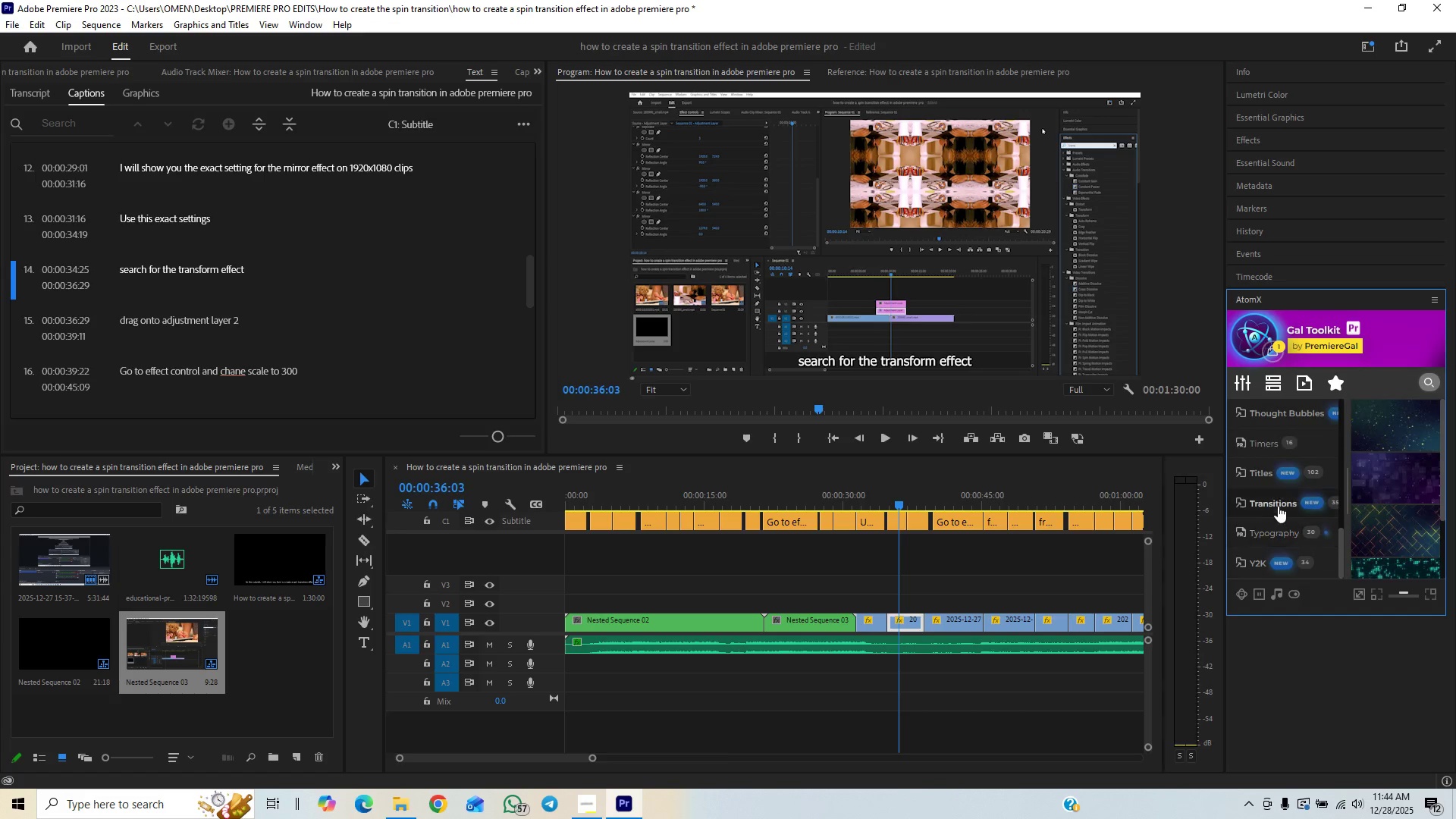 
left_click([1279, 505])
 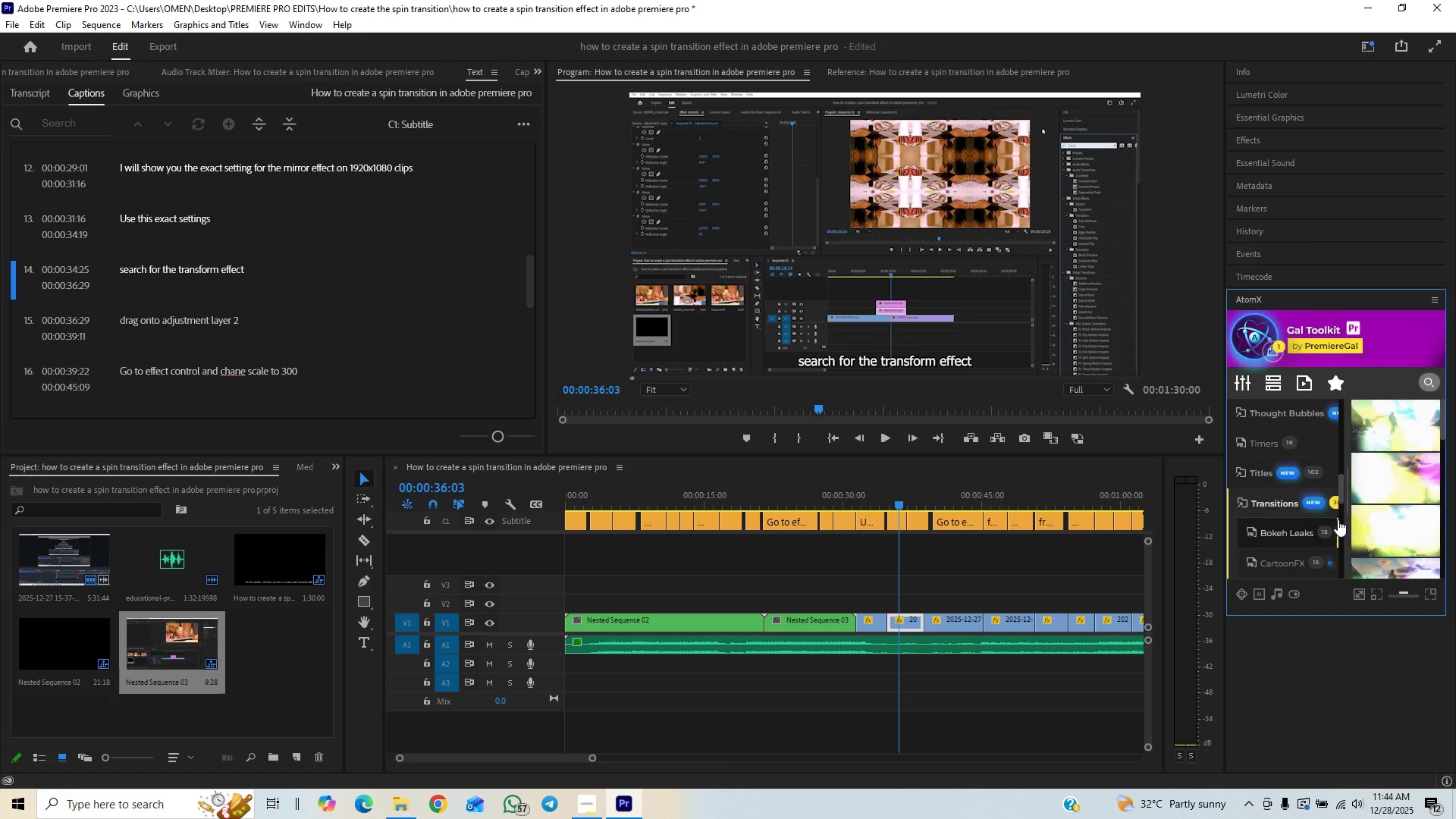 
left_click_drag(start_coordinate=[1338, 526], to_coordinate=[1340, 537])
 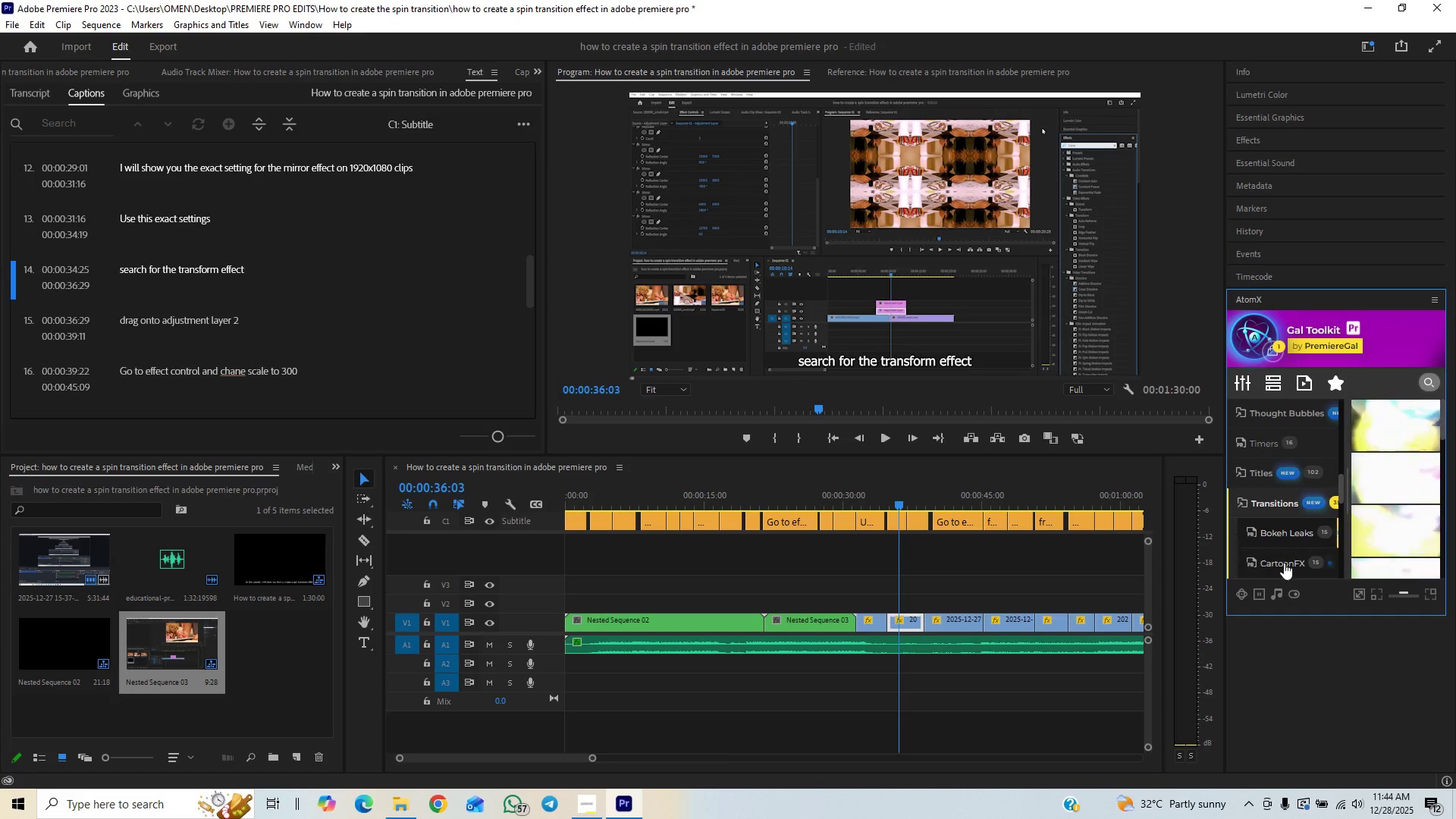 
left_click([1284, 563])
 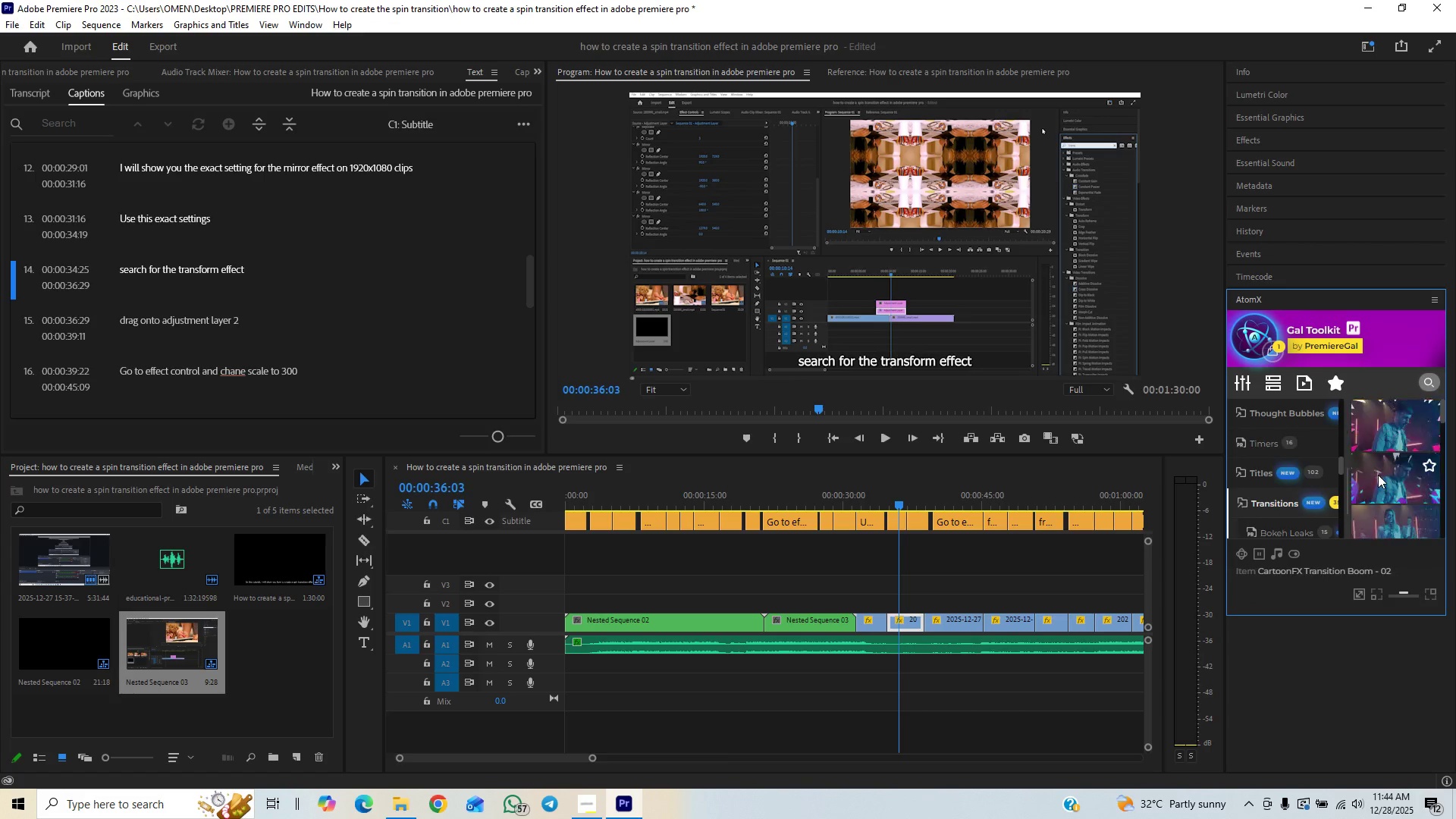 
left_click_drag(start_coordinate=[1378, 475], to_coordinate=[871, 587])
 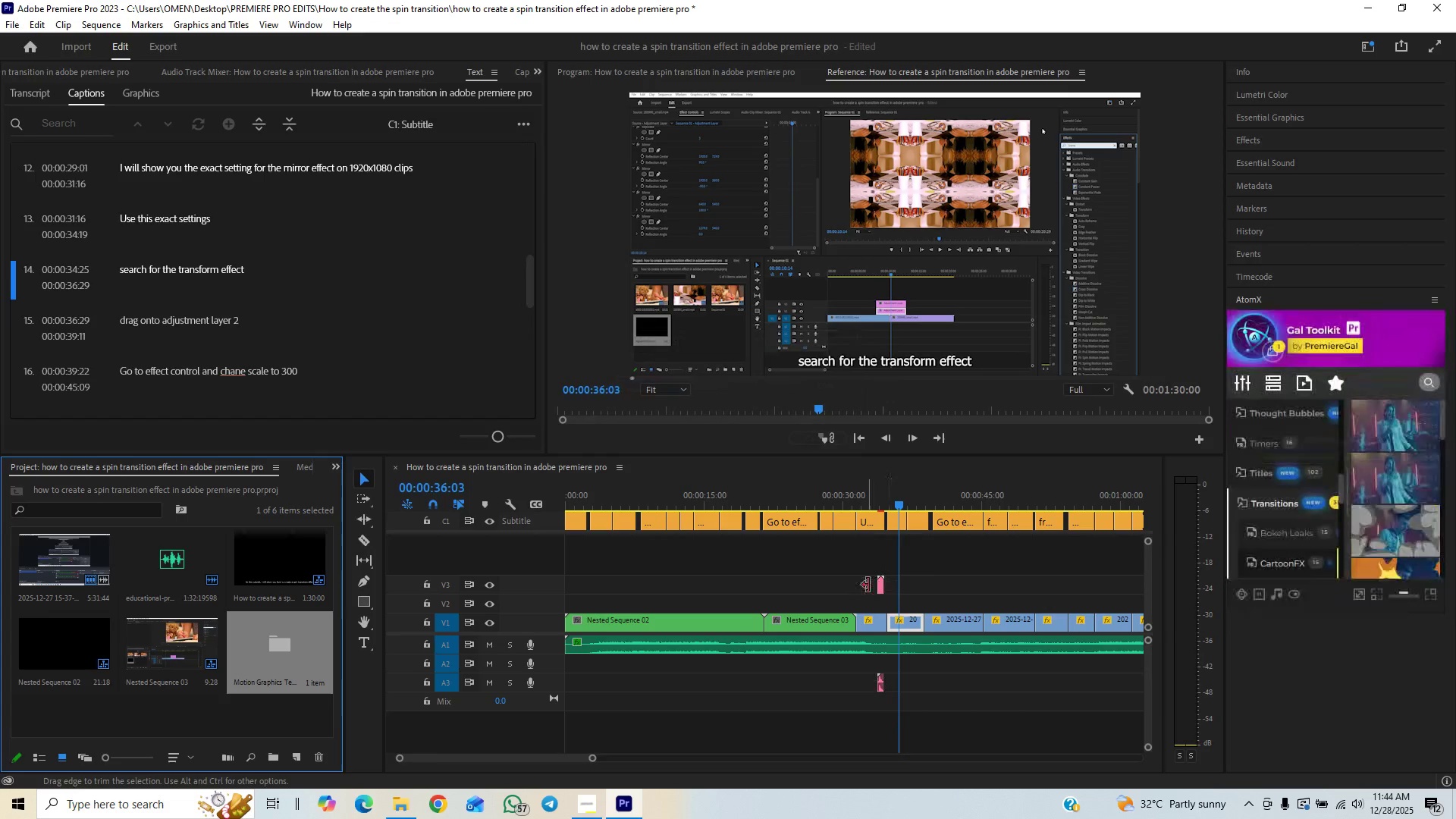 
left_click_drag(start_coordinate=[880, 589], to_coordinate=[884, 609])
 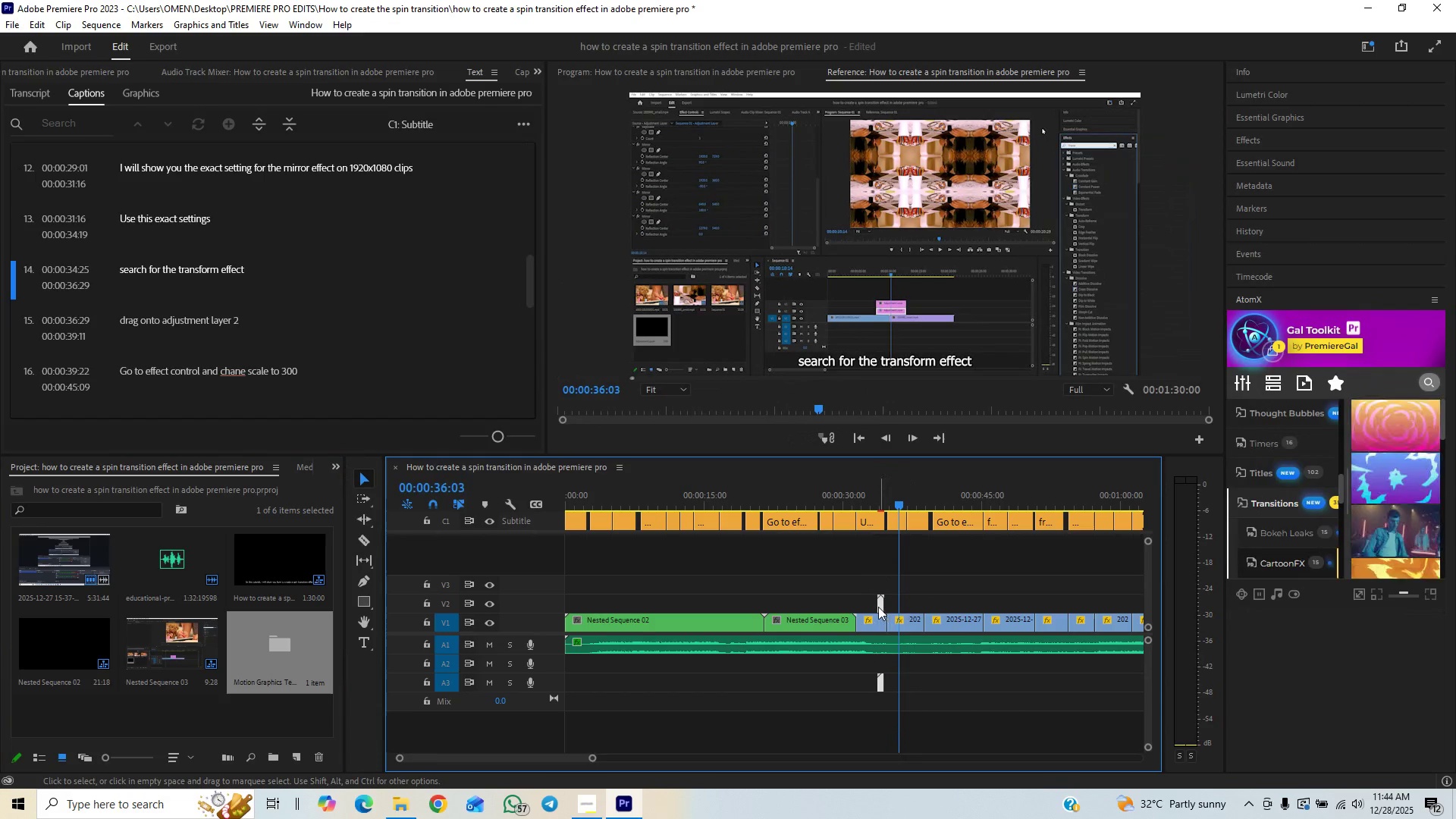 
left_click_drag(start_coordinate=[878, 607], to_coordinate=[885, 607])
 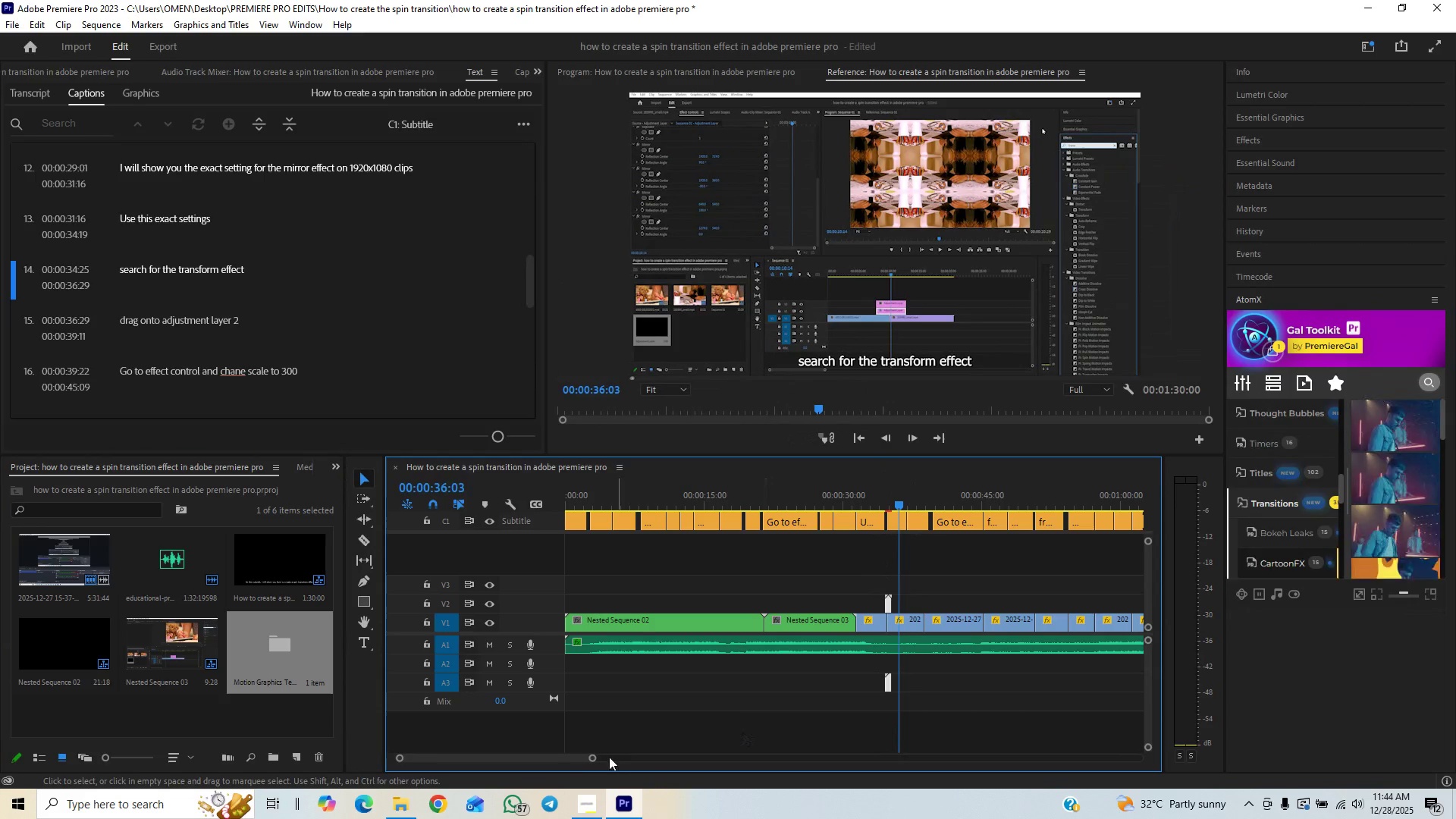 
left_click([592, 763])
 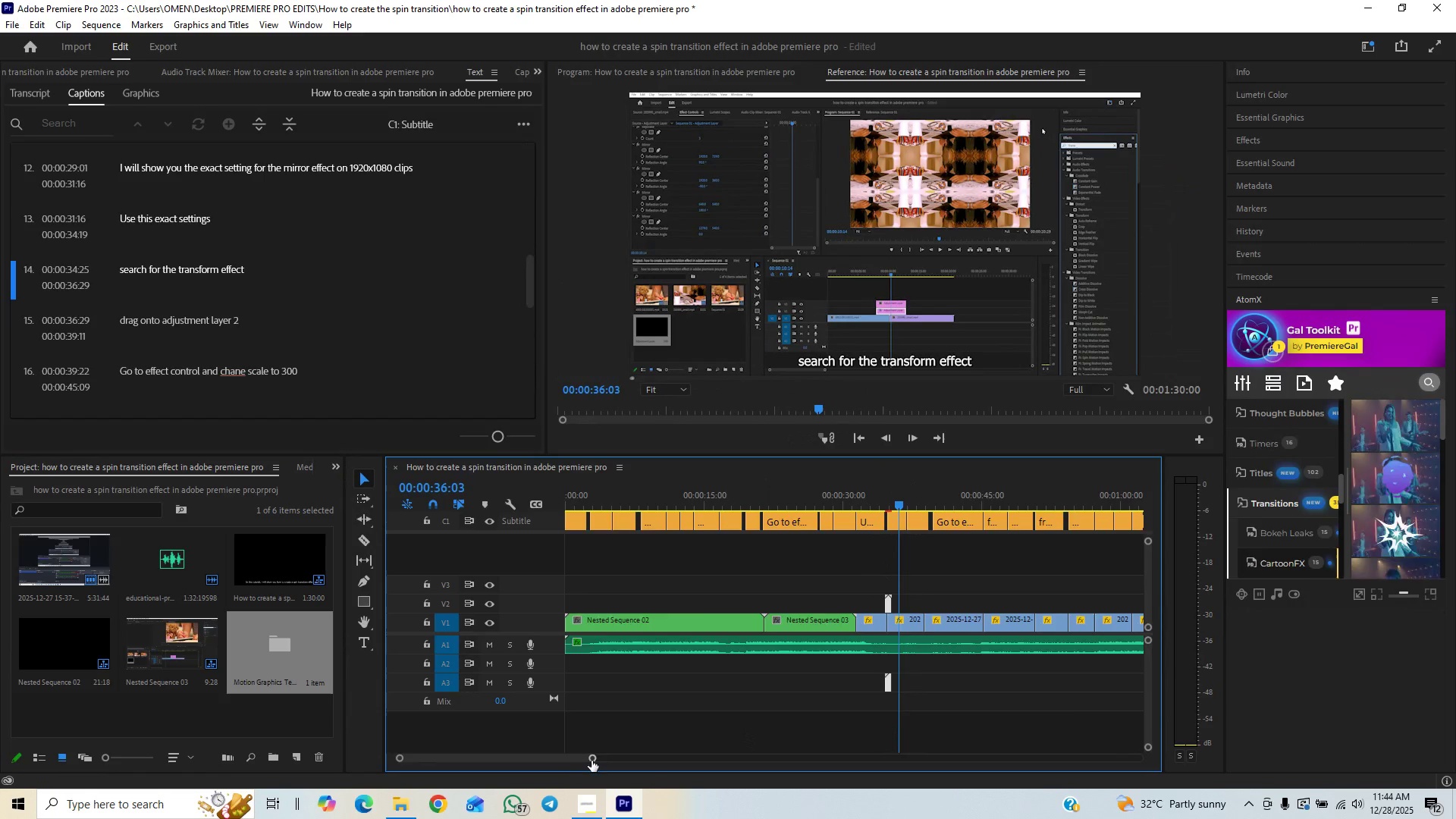 
left_click_drag(start_coordinate=[592, 761], to_coordinate=[528, 765])
 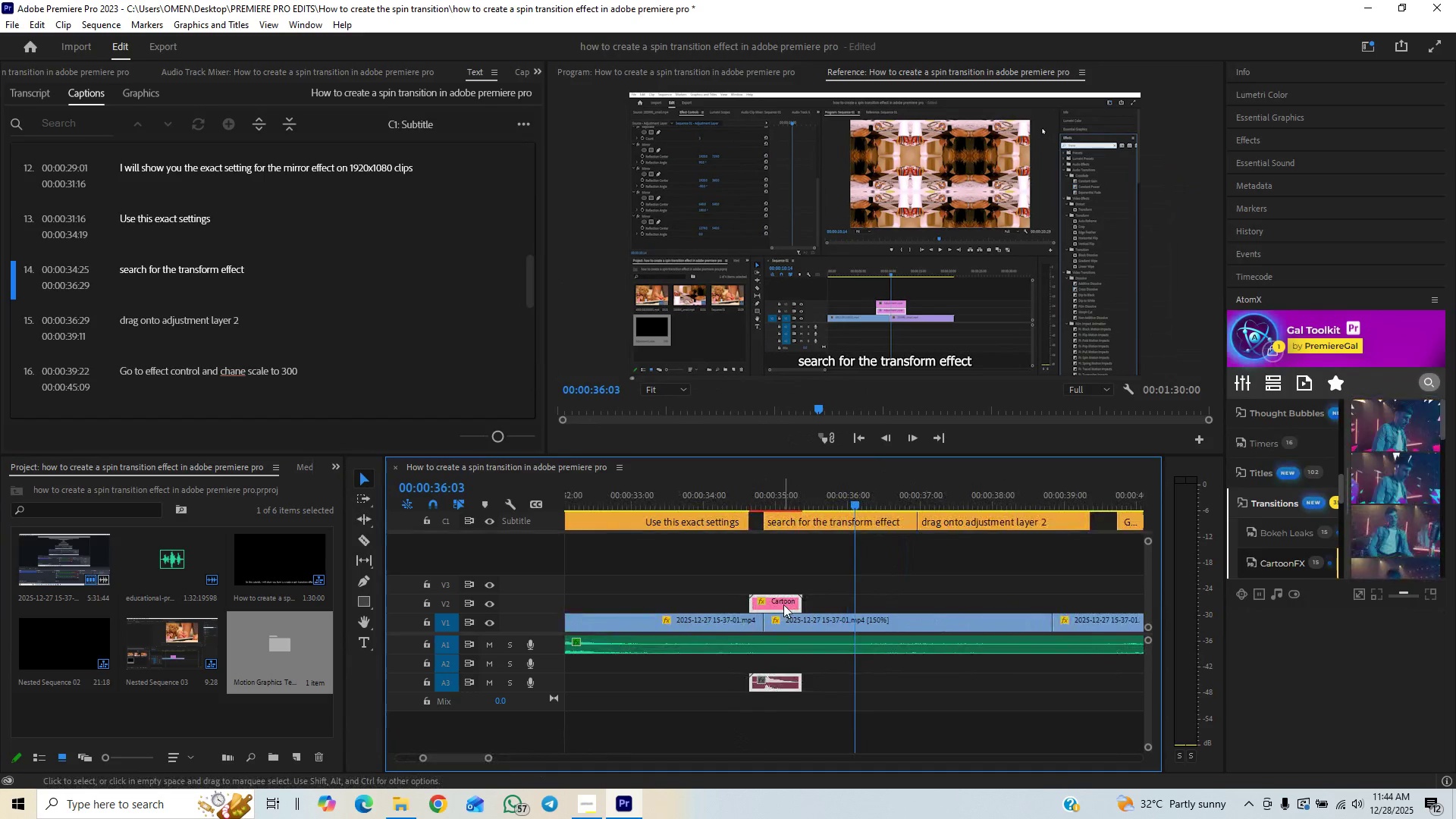 
left_click_drag(start_coordinate=[783, 604], to_coordinate=[769, 608])
 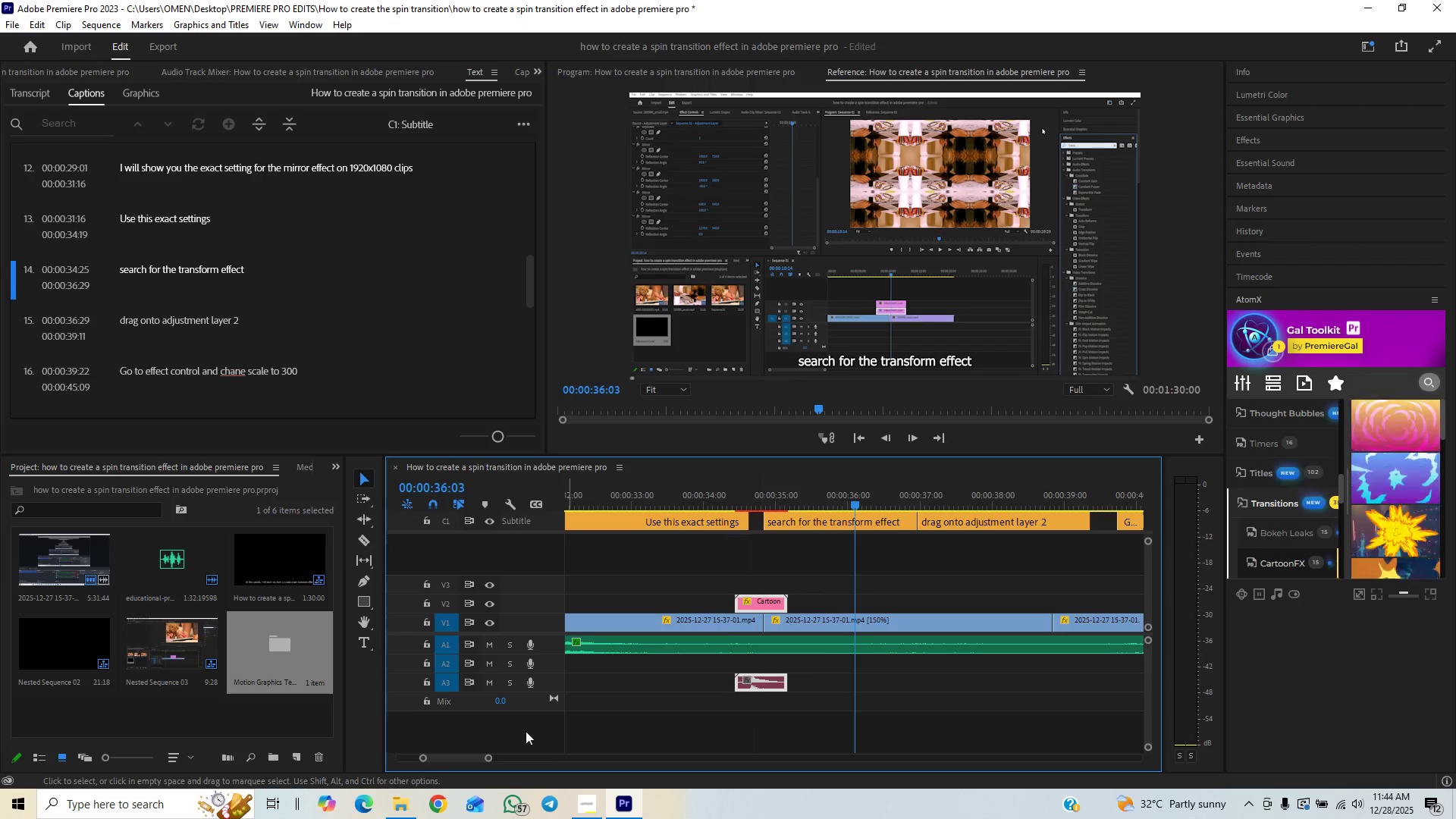 
left_click_drag(start_coordinate=[488, 758], to_coordinate=[498, 752])
 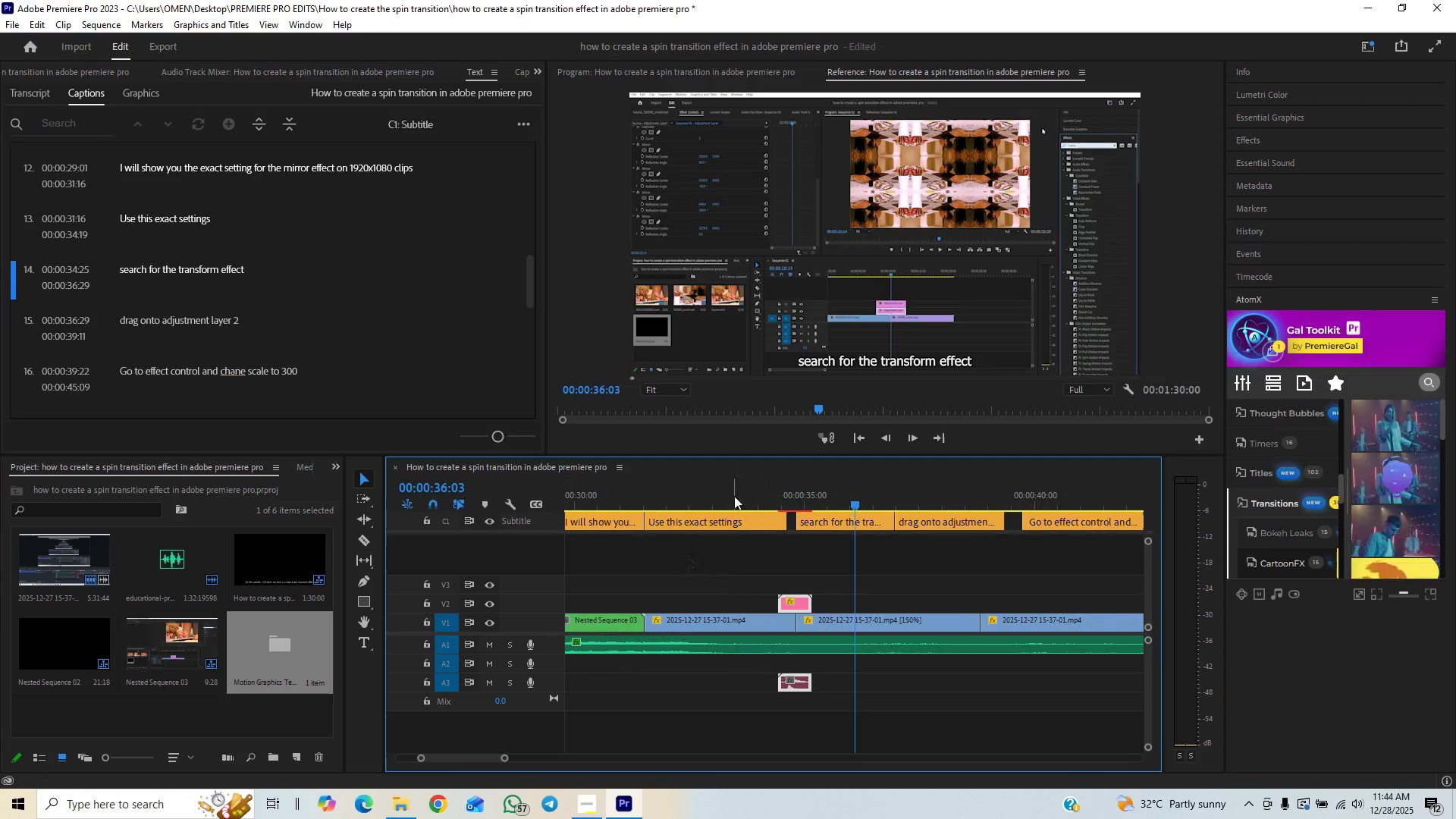 
left_click([738, 491])
 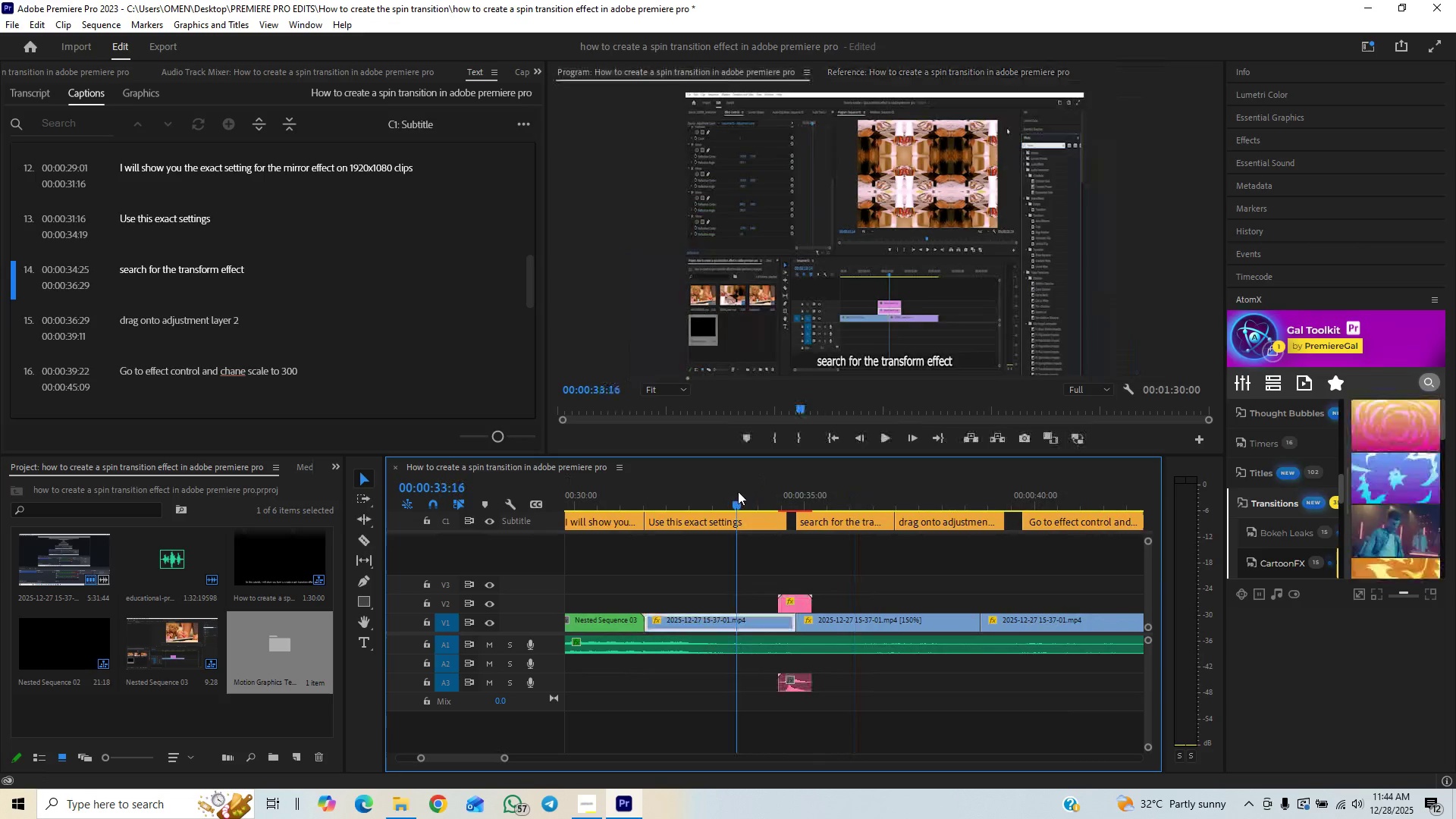 
key(Space)
 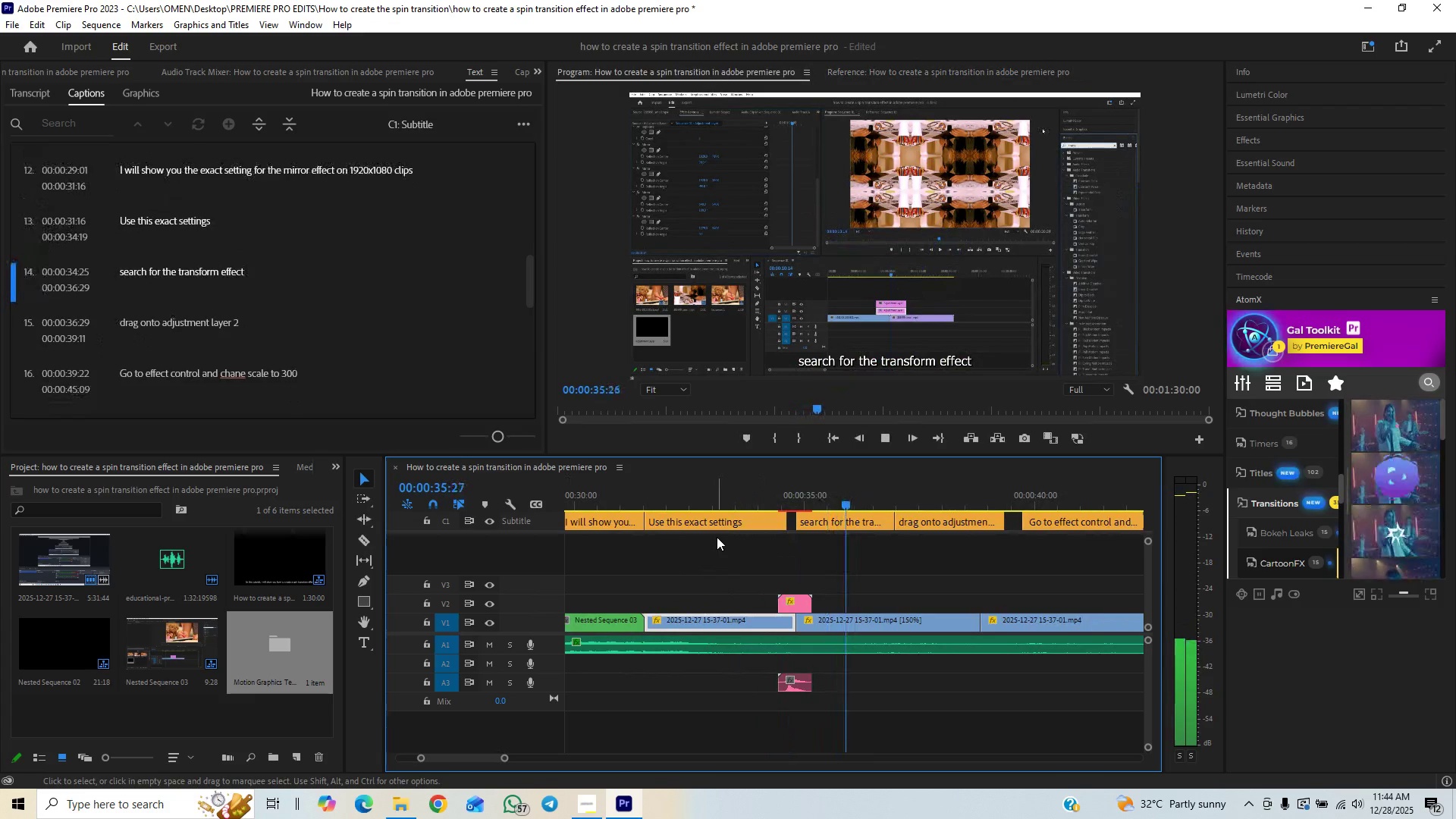 
left_click([737, 488])
 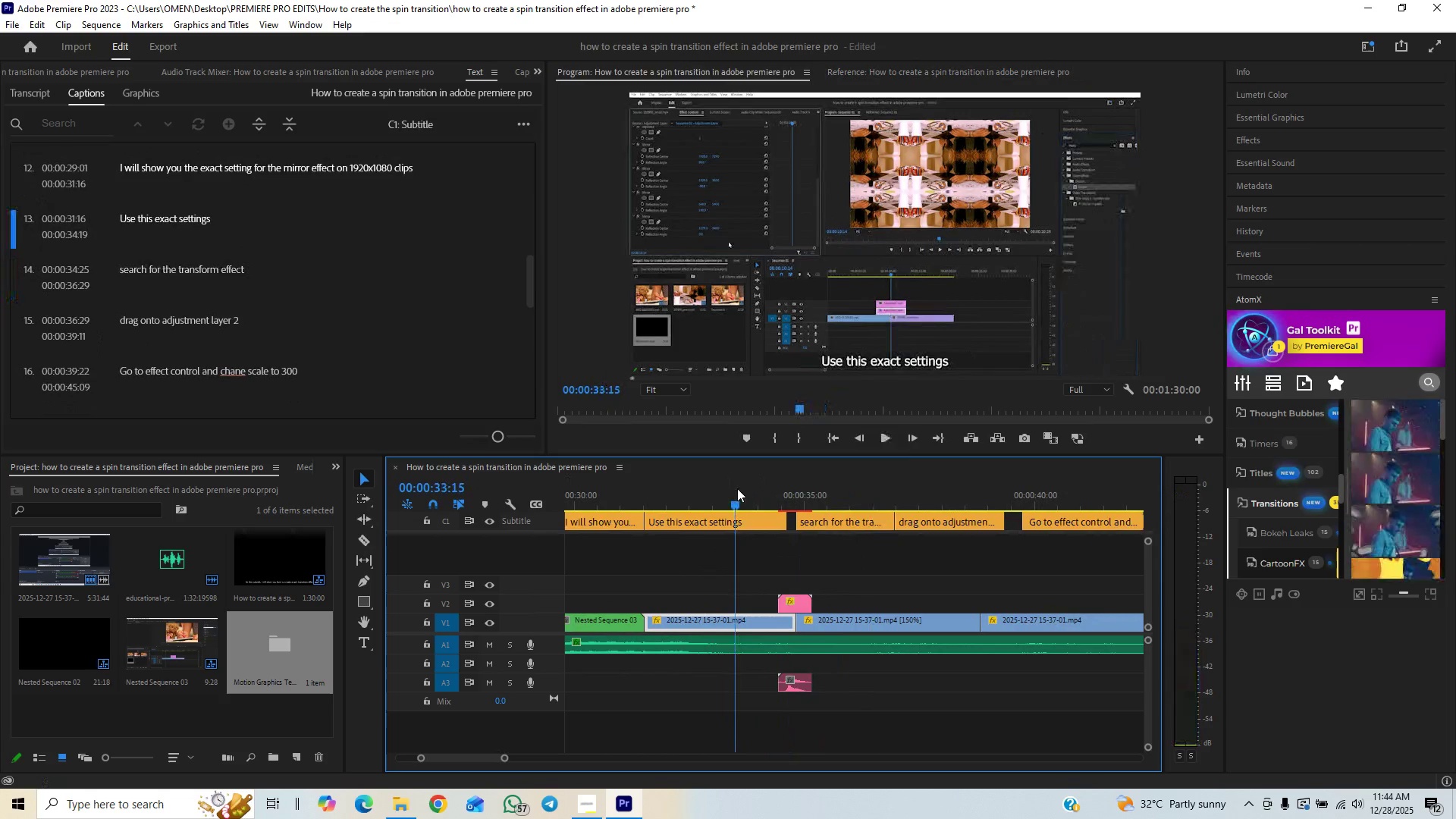 
key(Space)
 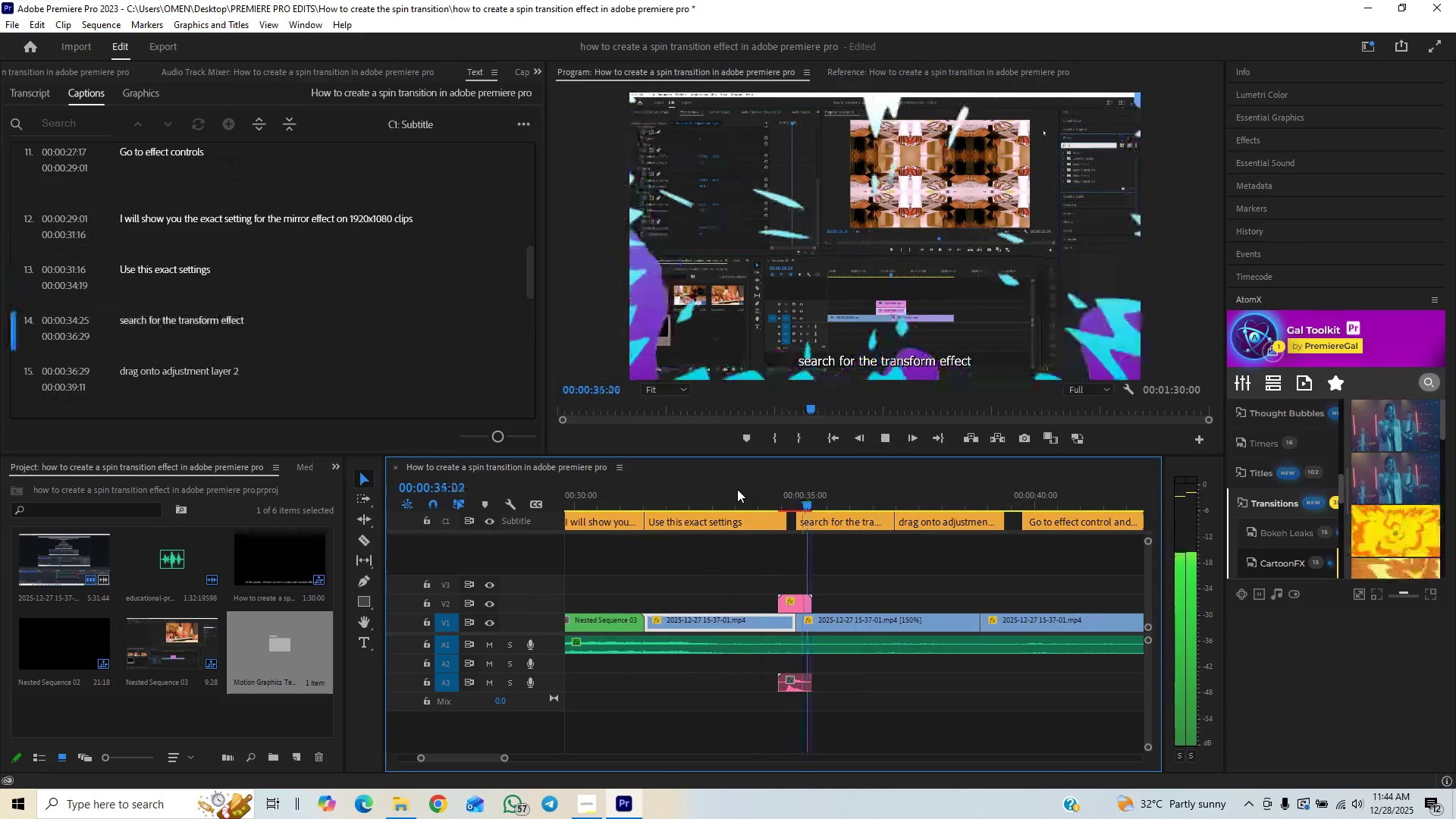 
left_click([737, 489])
 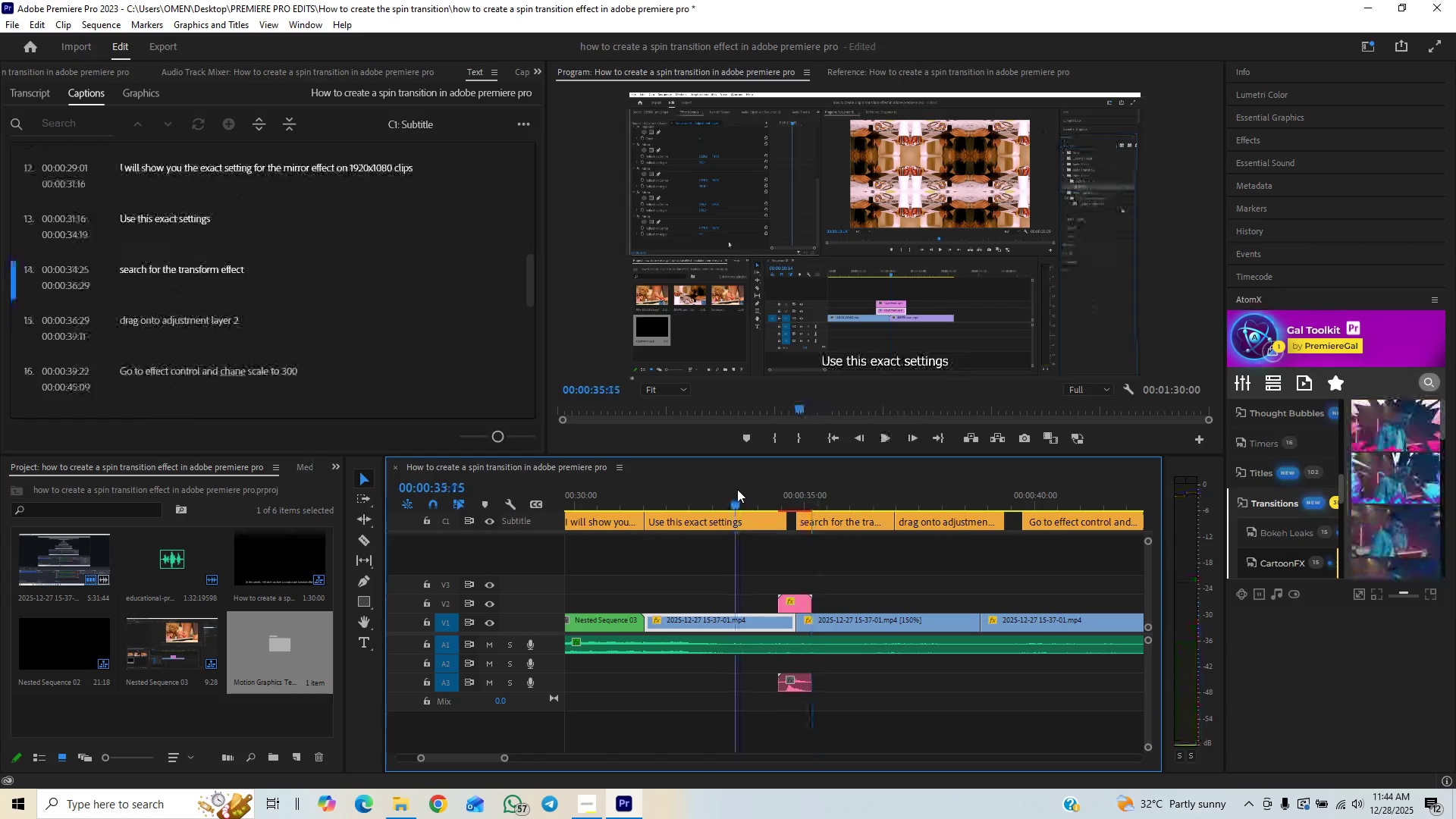 
key(Space)
 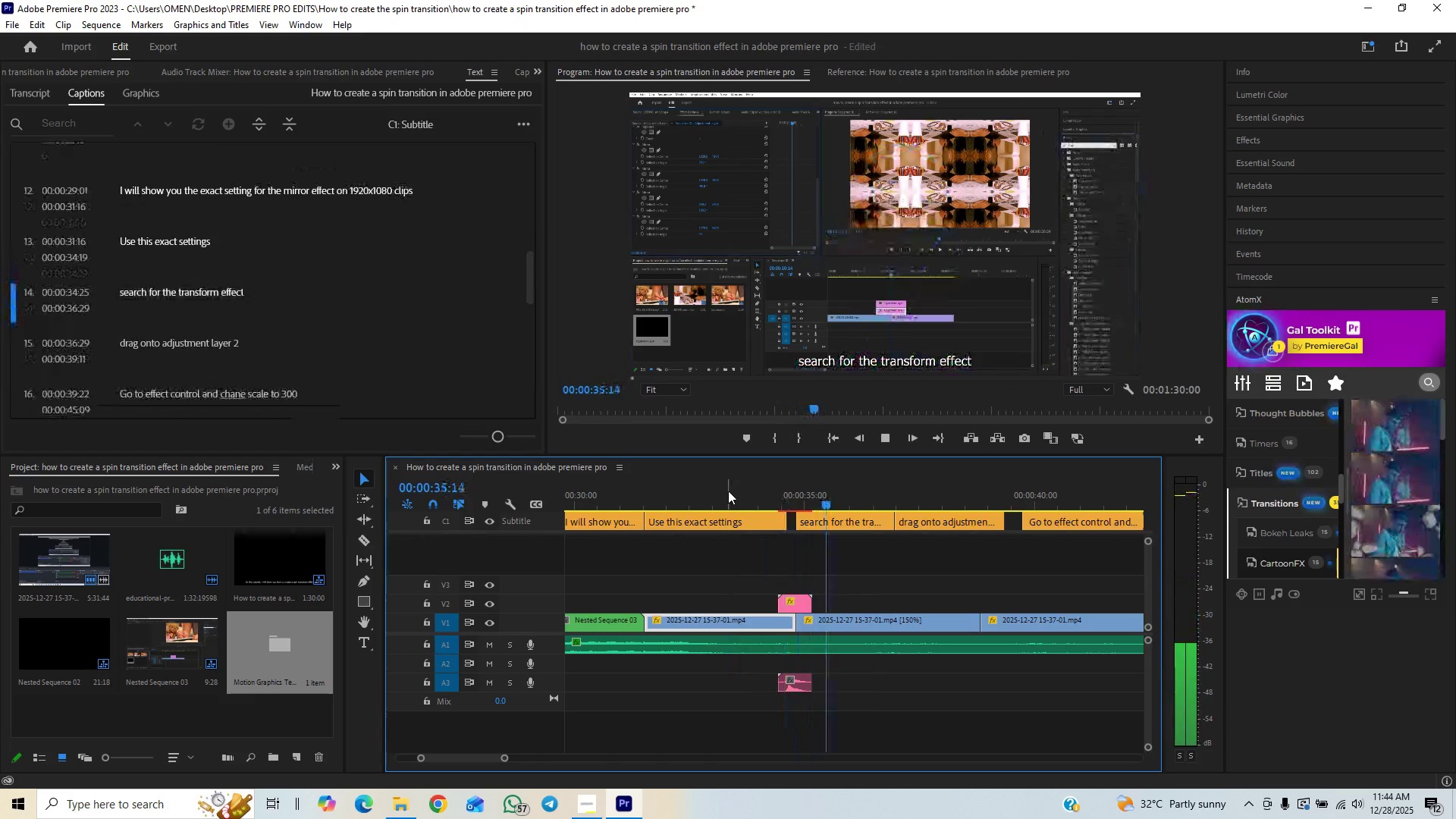 
left_click([650, 494])
 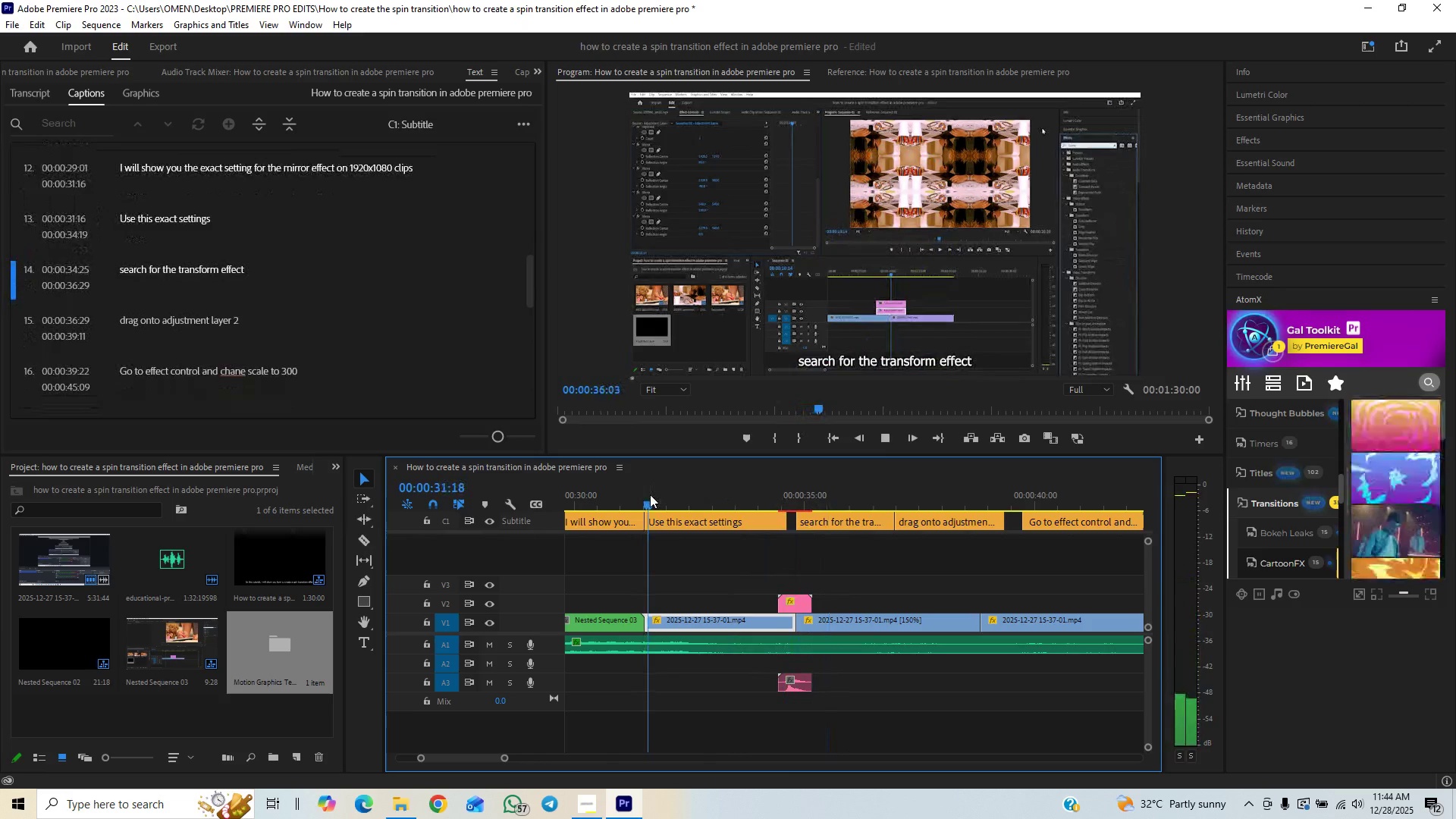 
key(Space)
 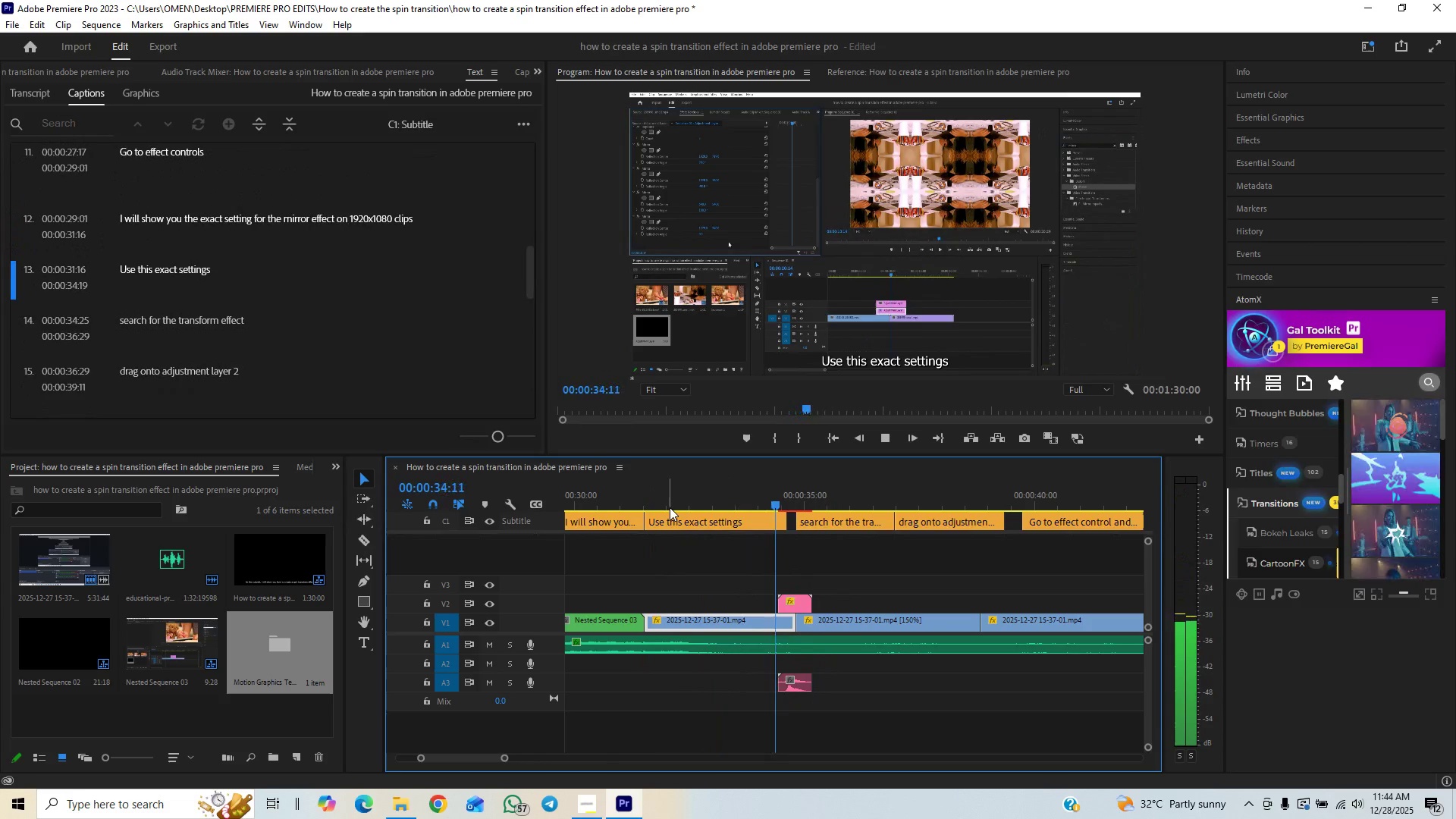 
key(Space)
 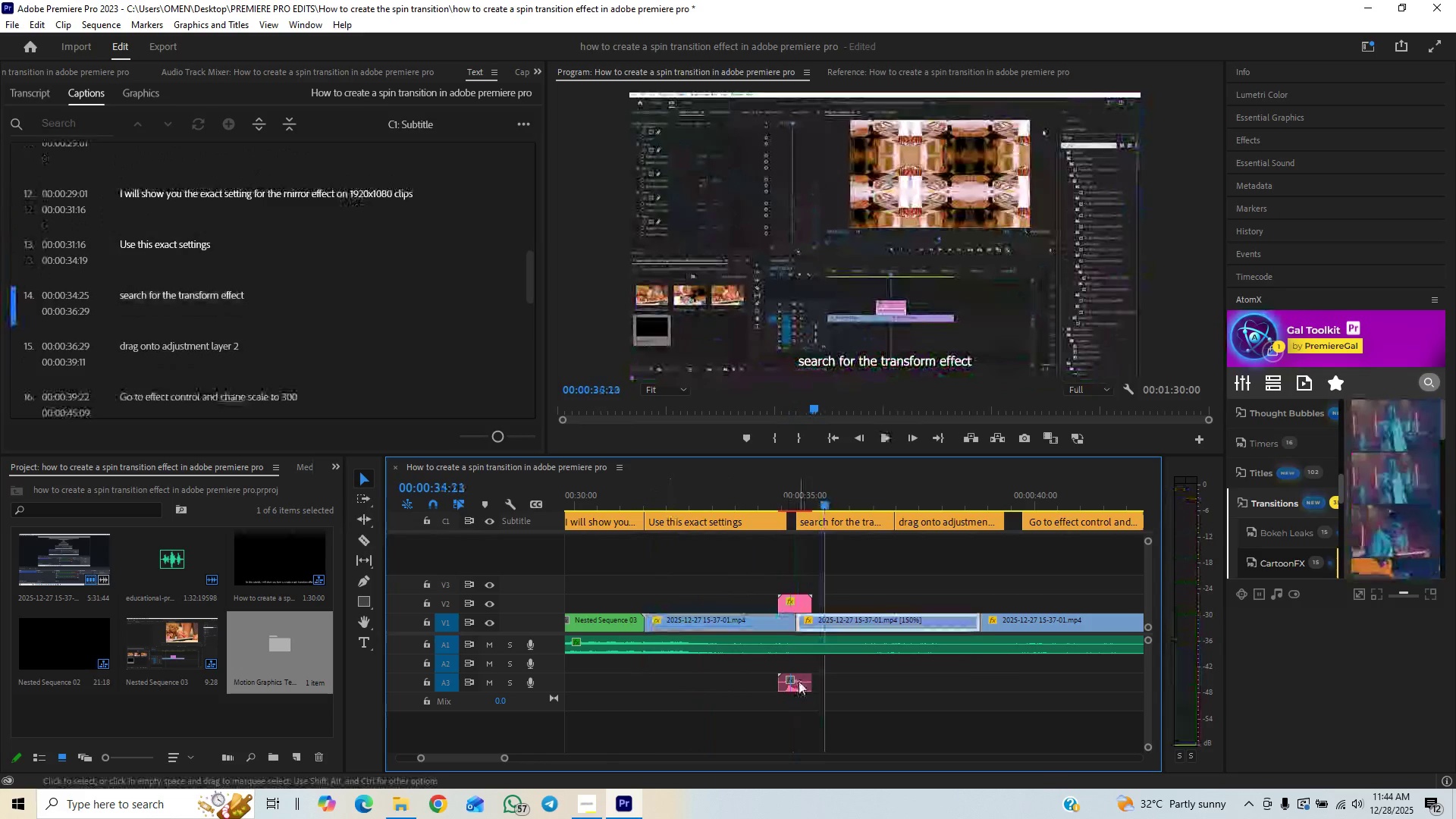 
left_click([799, 682])
 